 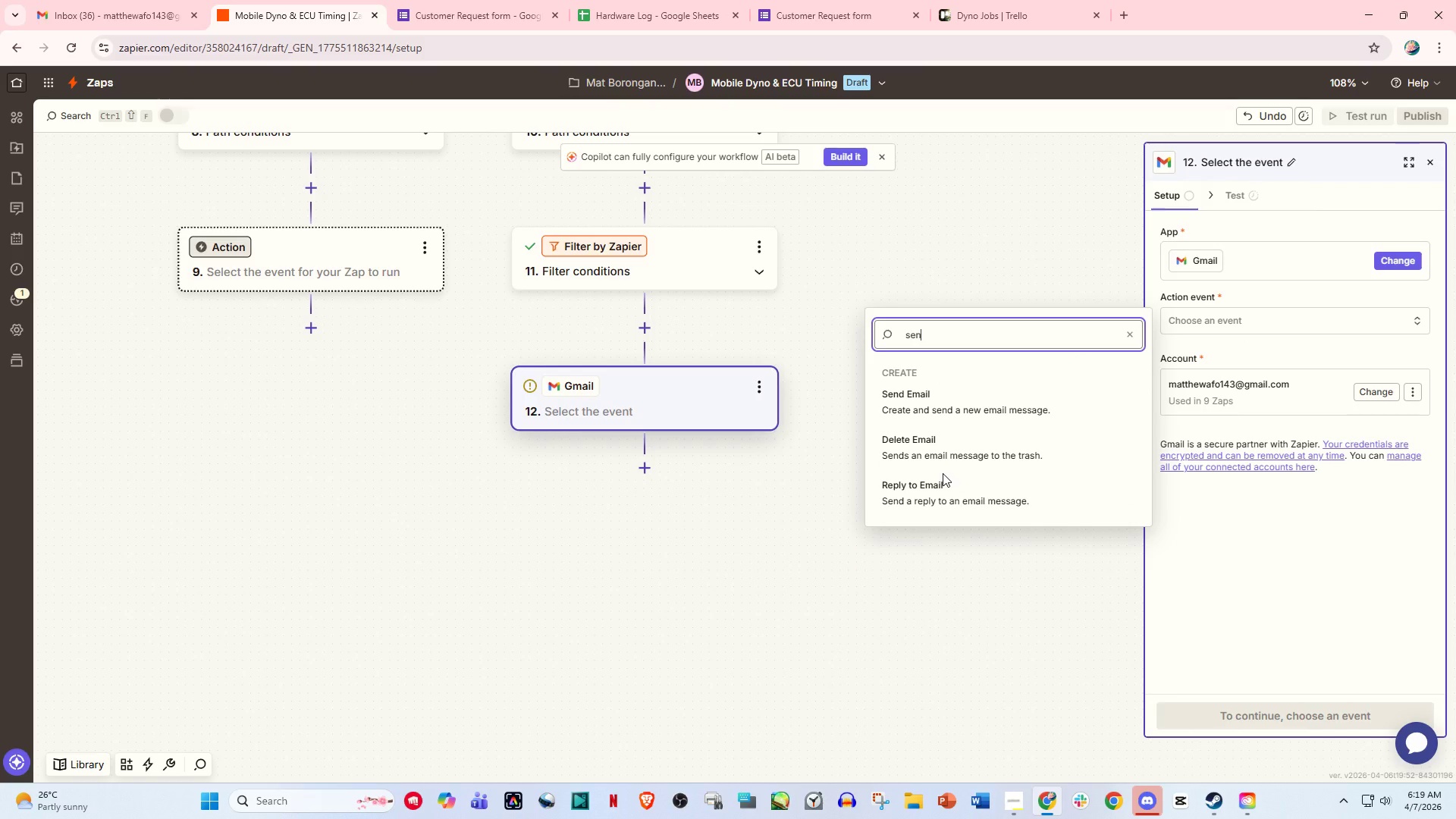 
left_click([937, 400])
 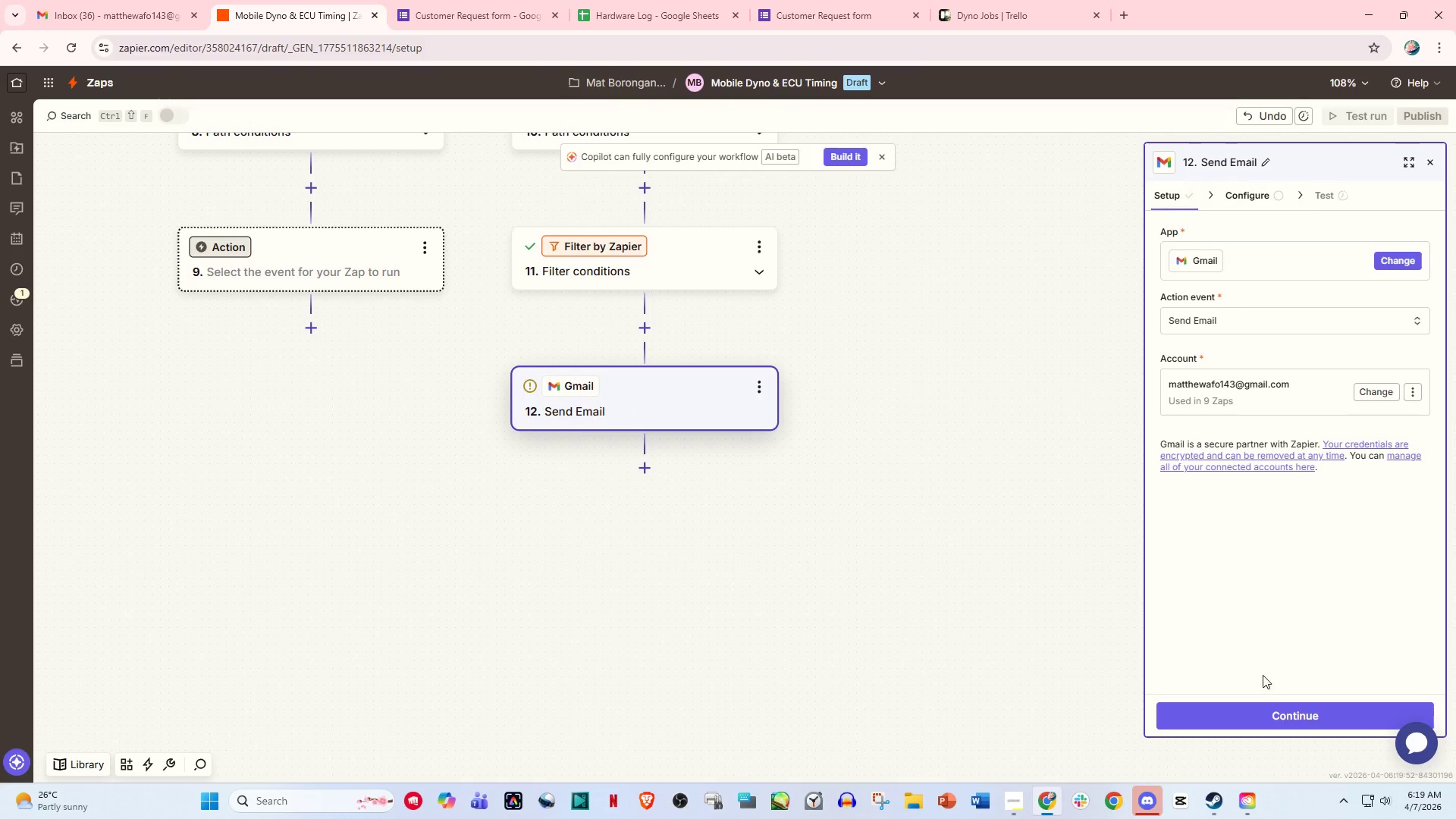 
left_click([1276, 722])
 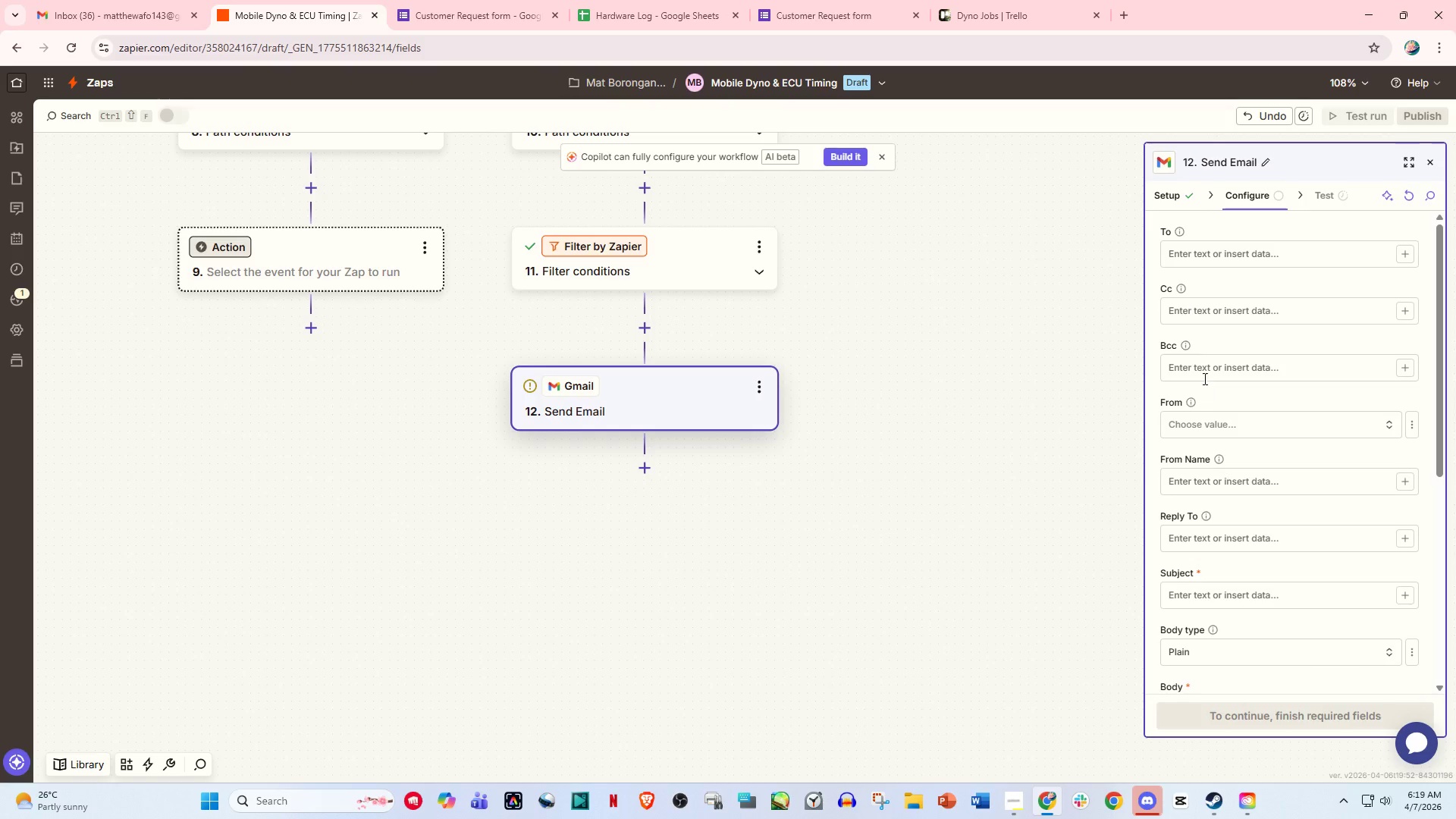 
left_click([1200, 259])
 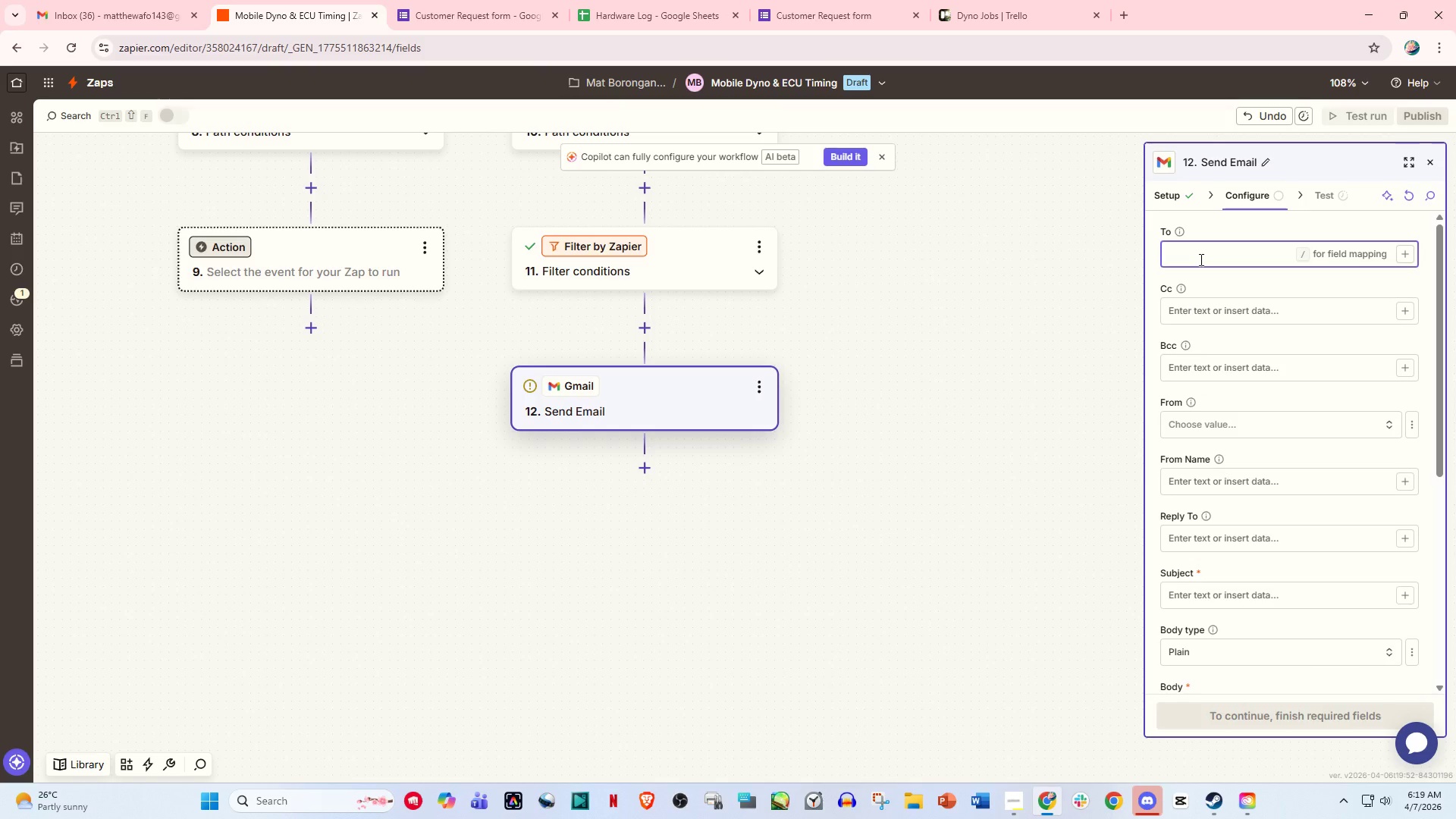 
key(Slash)
 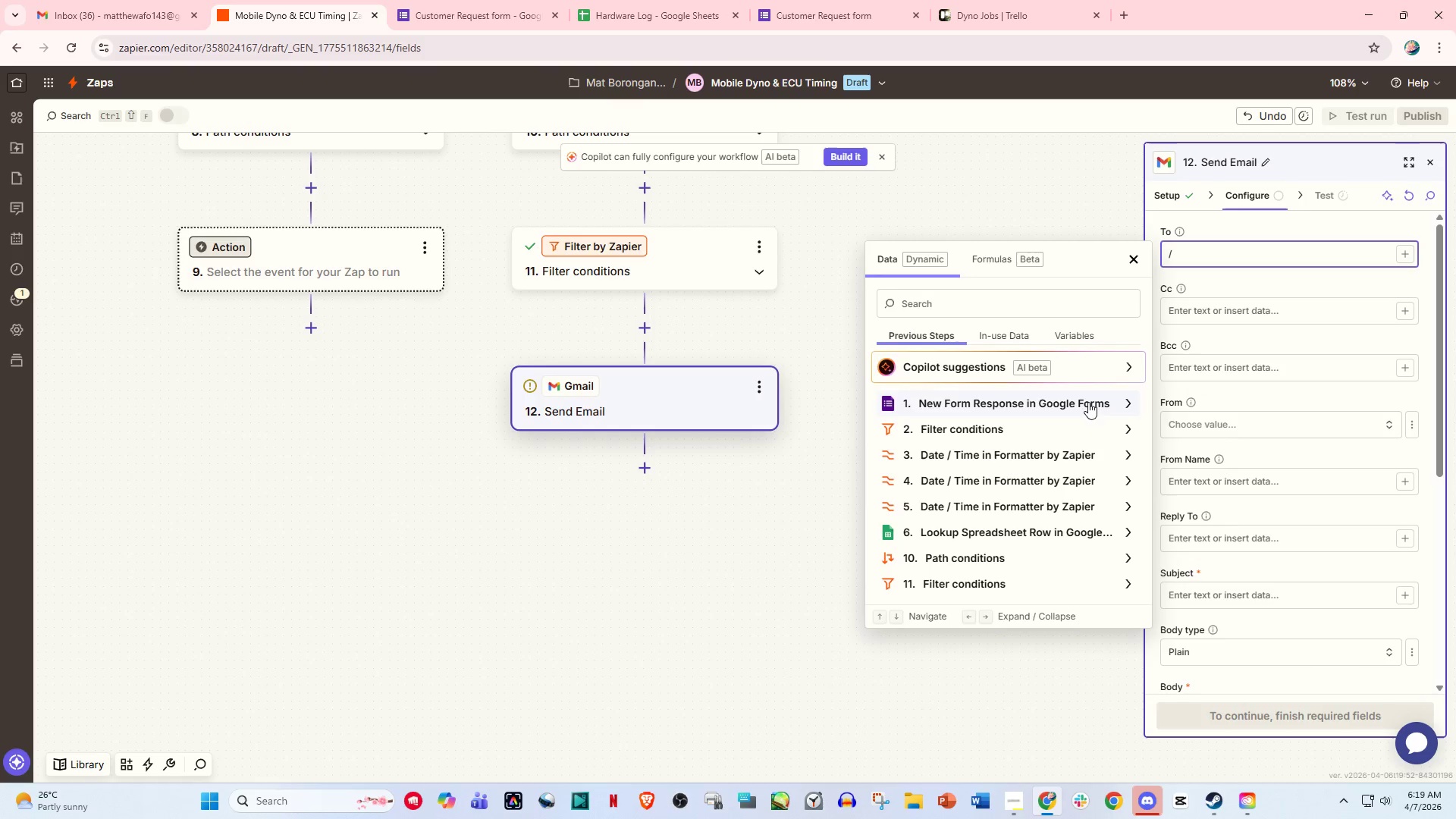 
left_click([1064, 407])
 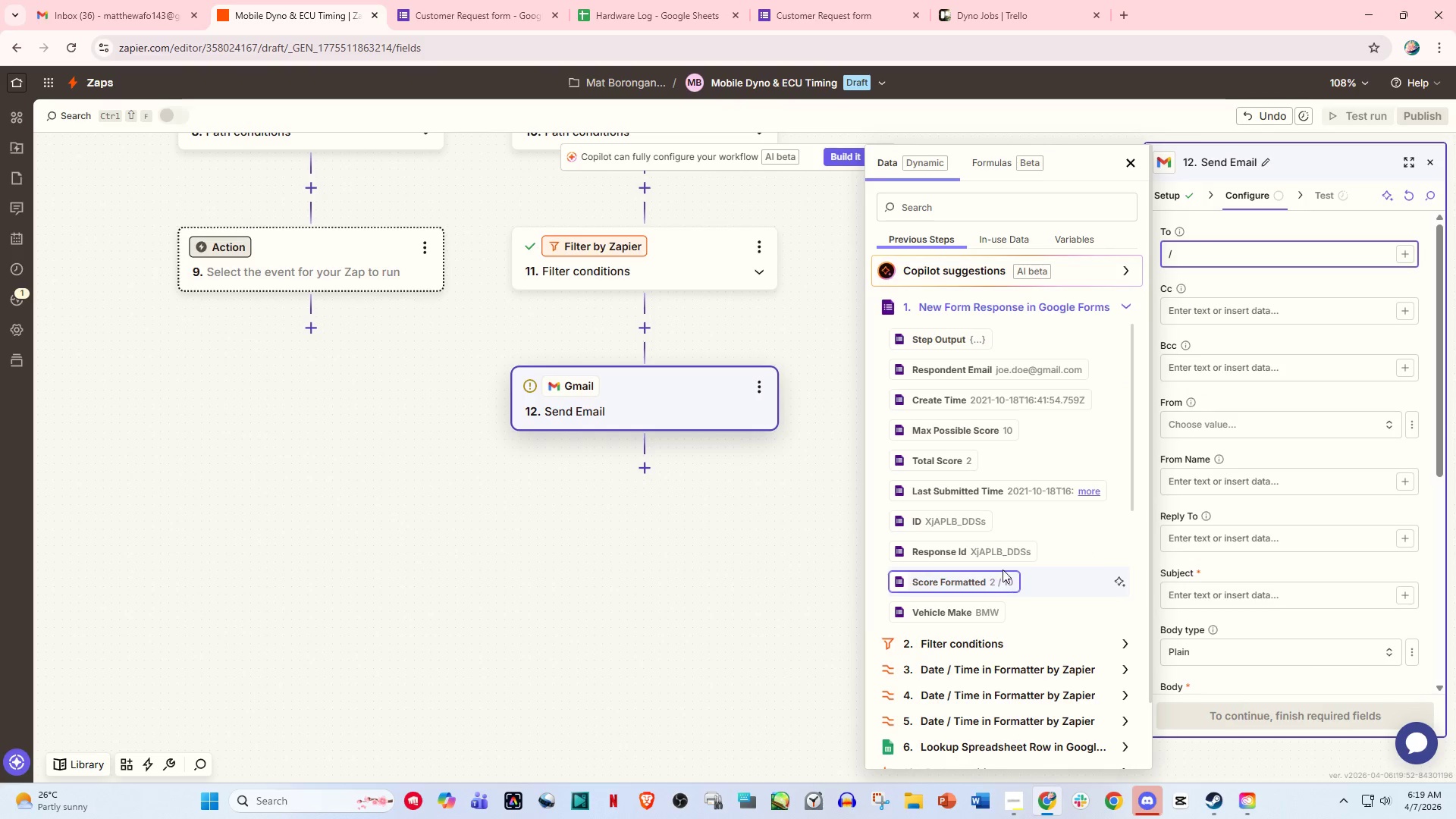 
scroll: coordinate [1005, 560], scroll_direction: down, amount: 4.0
 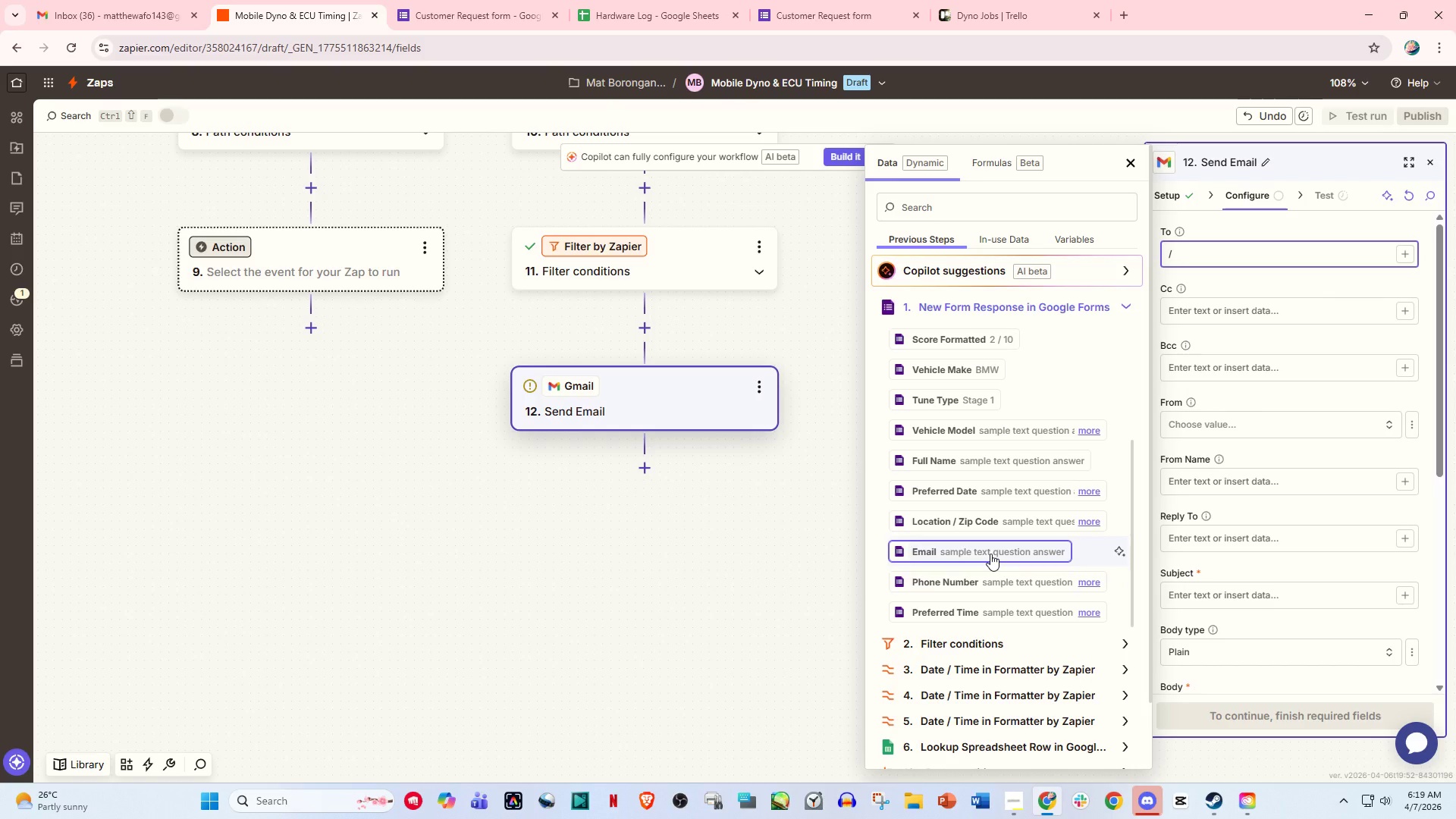 
left_click([990, 554])
 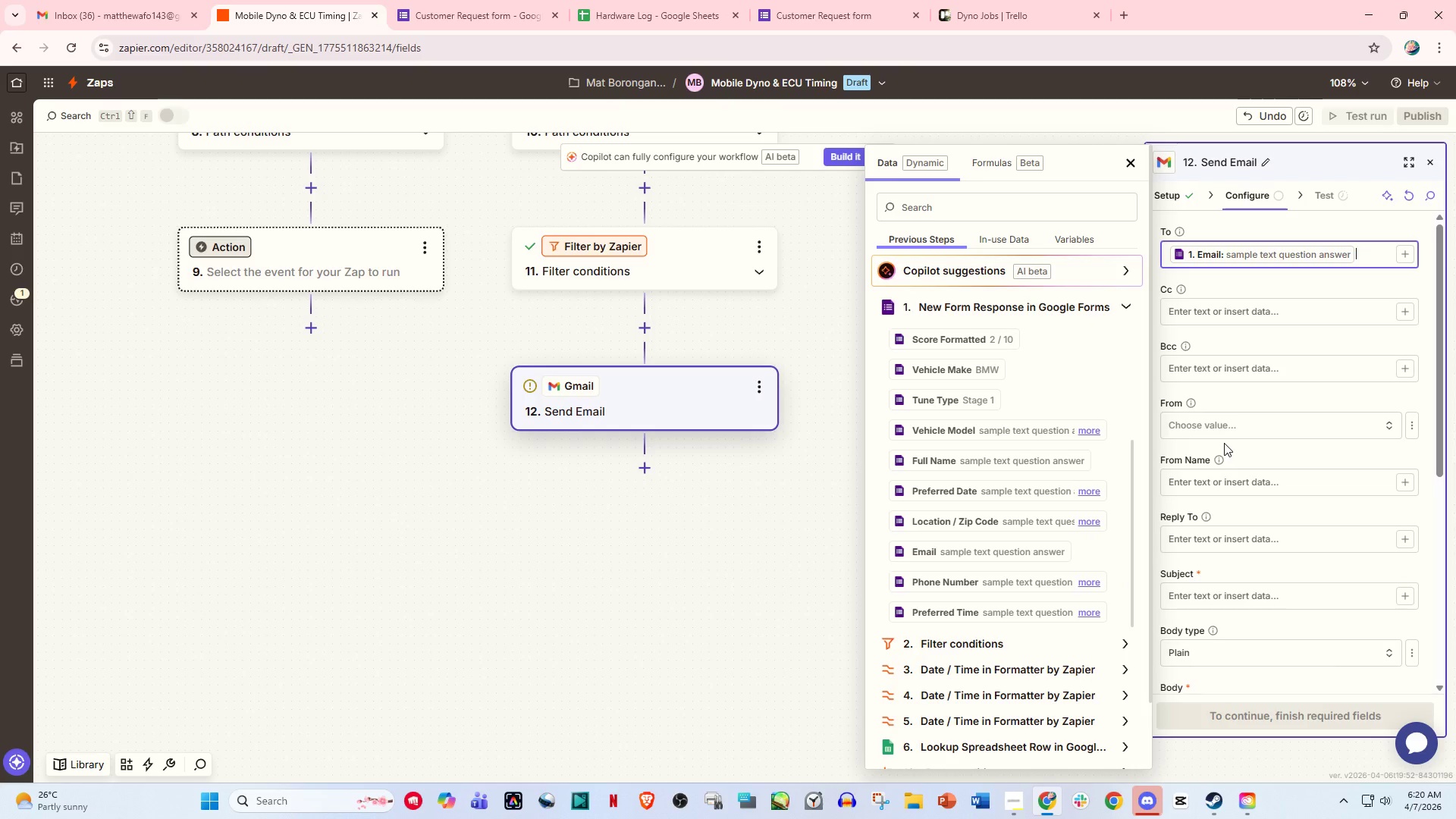 
left_click([1225, 444])
 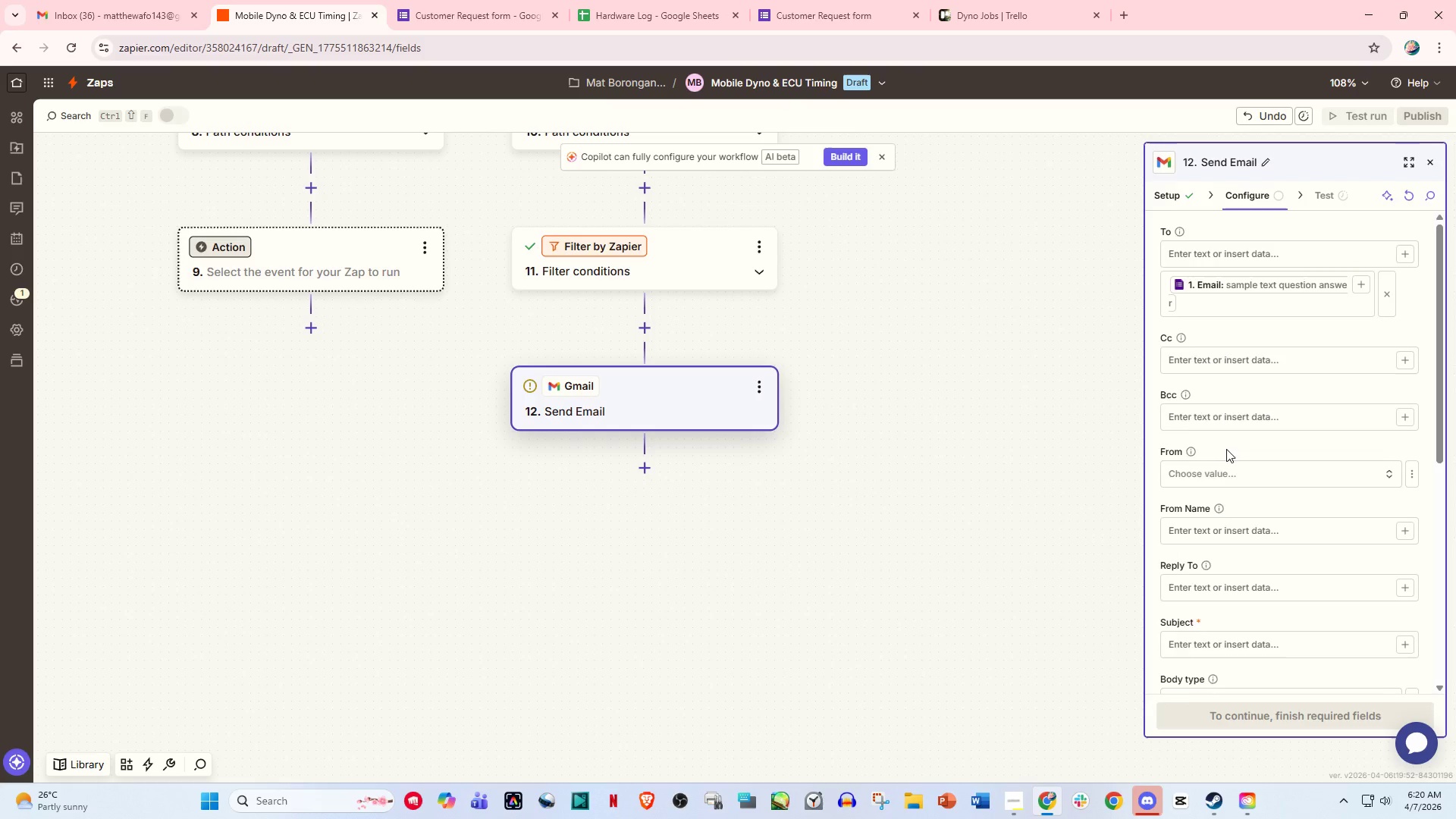 
scroll: coordinate [1226, 449], scroll_direction: down, amount: 3.0
 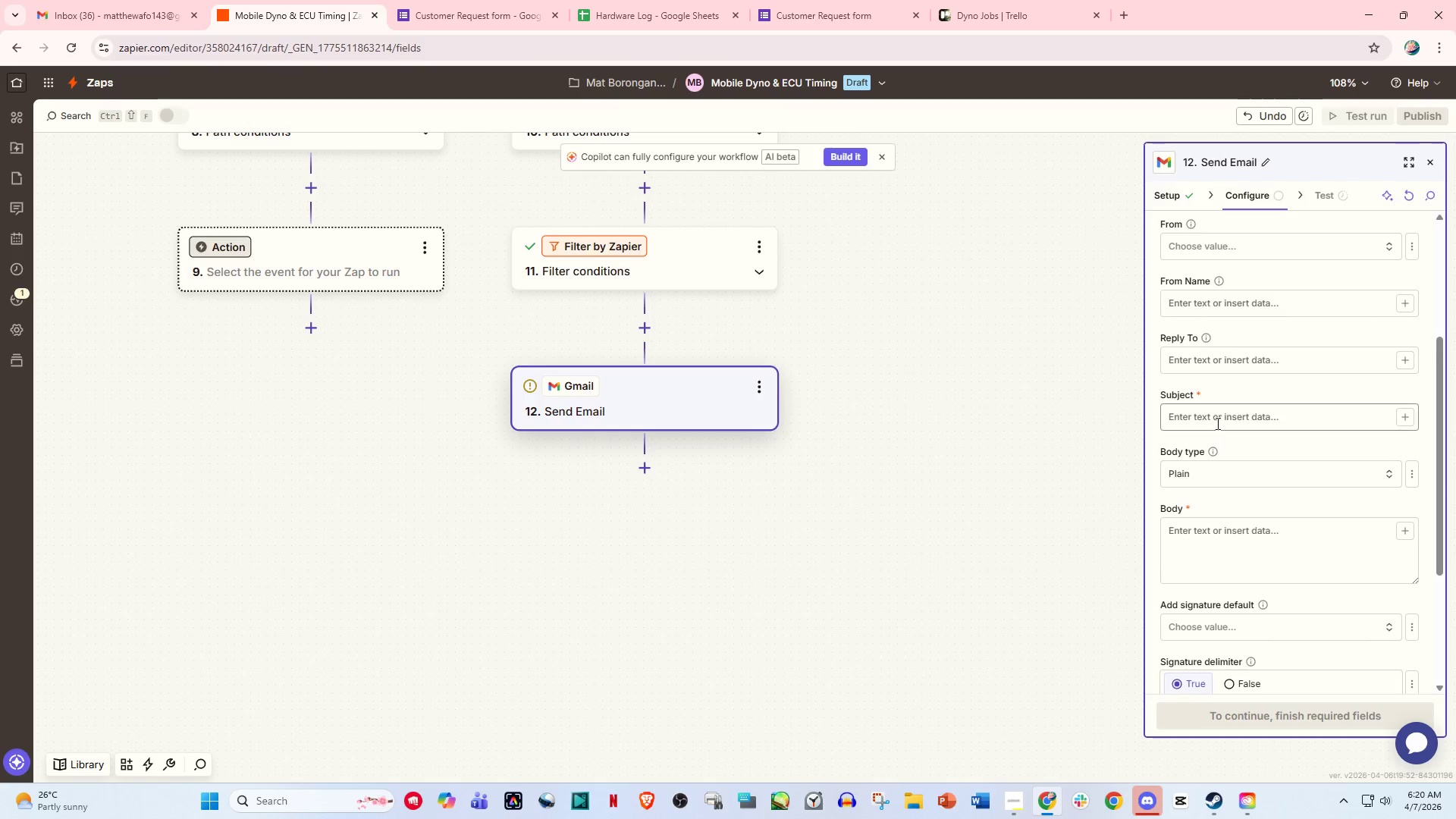 
left_click([1216, 408])
 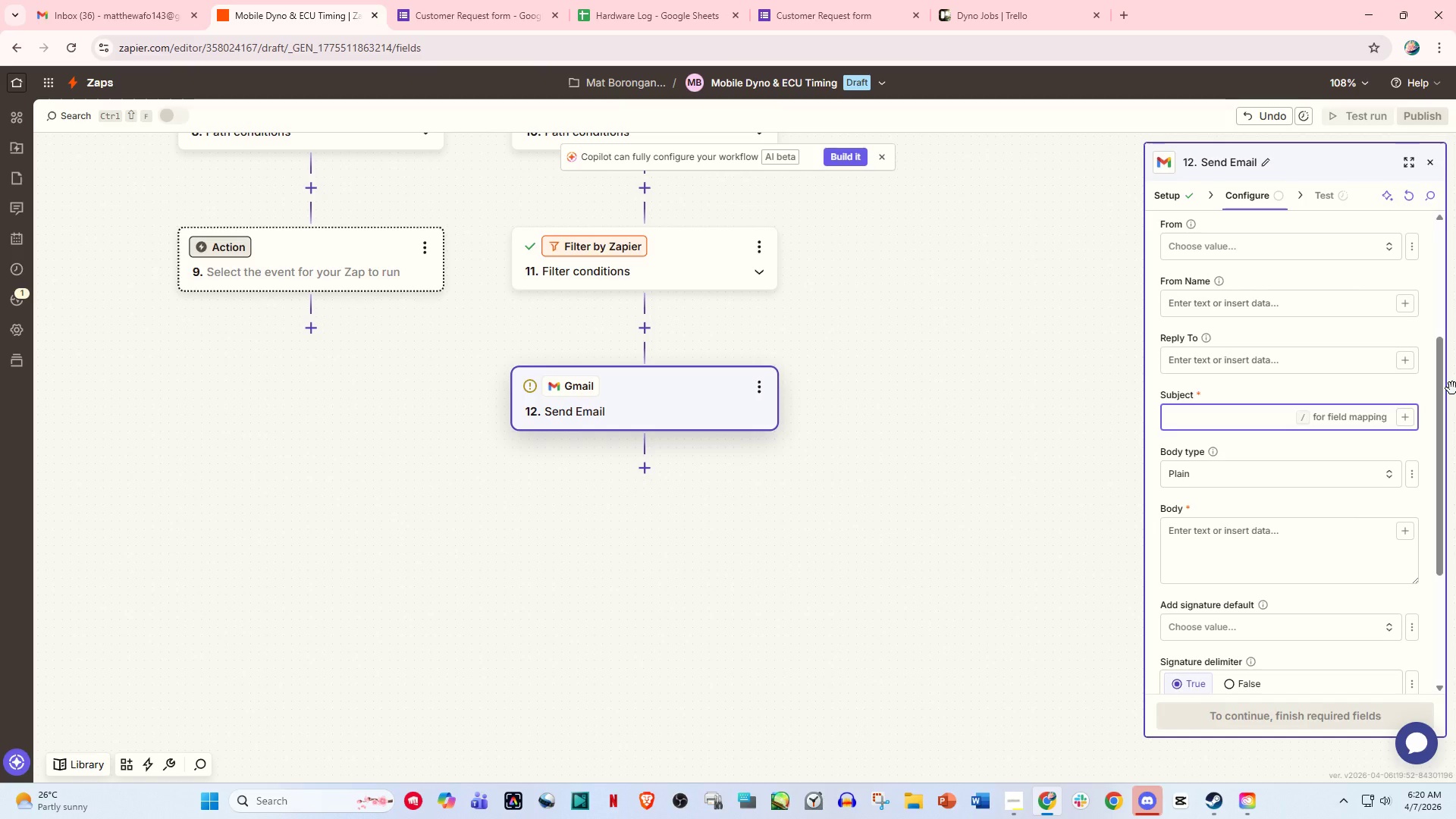 
wait(45.02)
 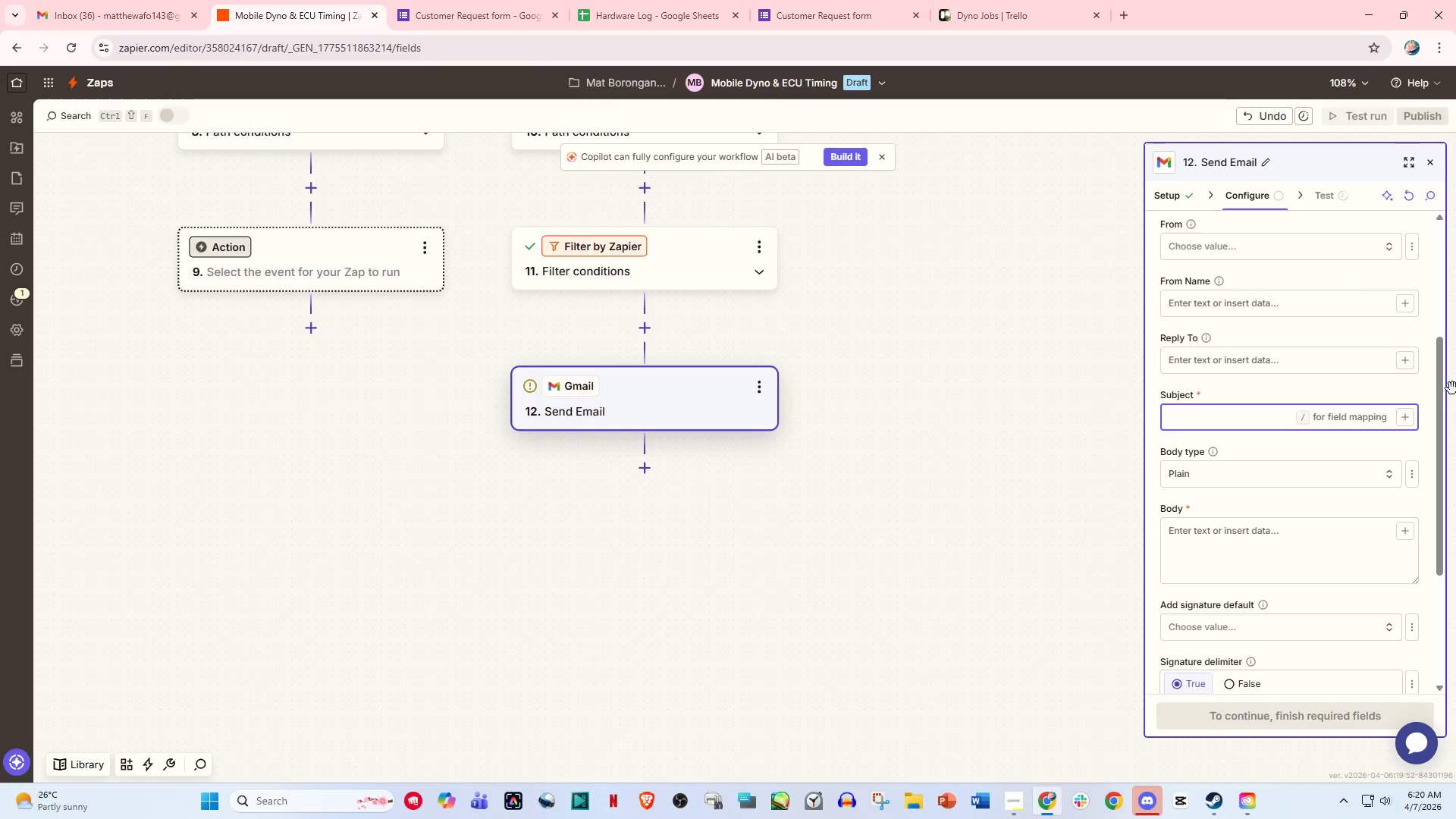 
left_click([660, 278])
 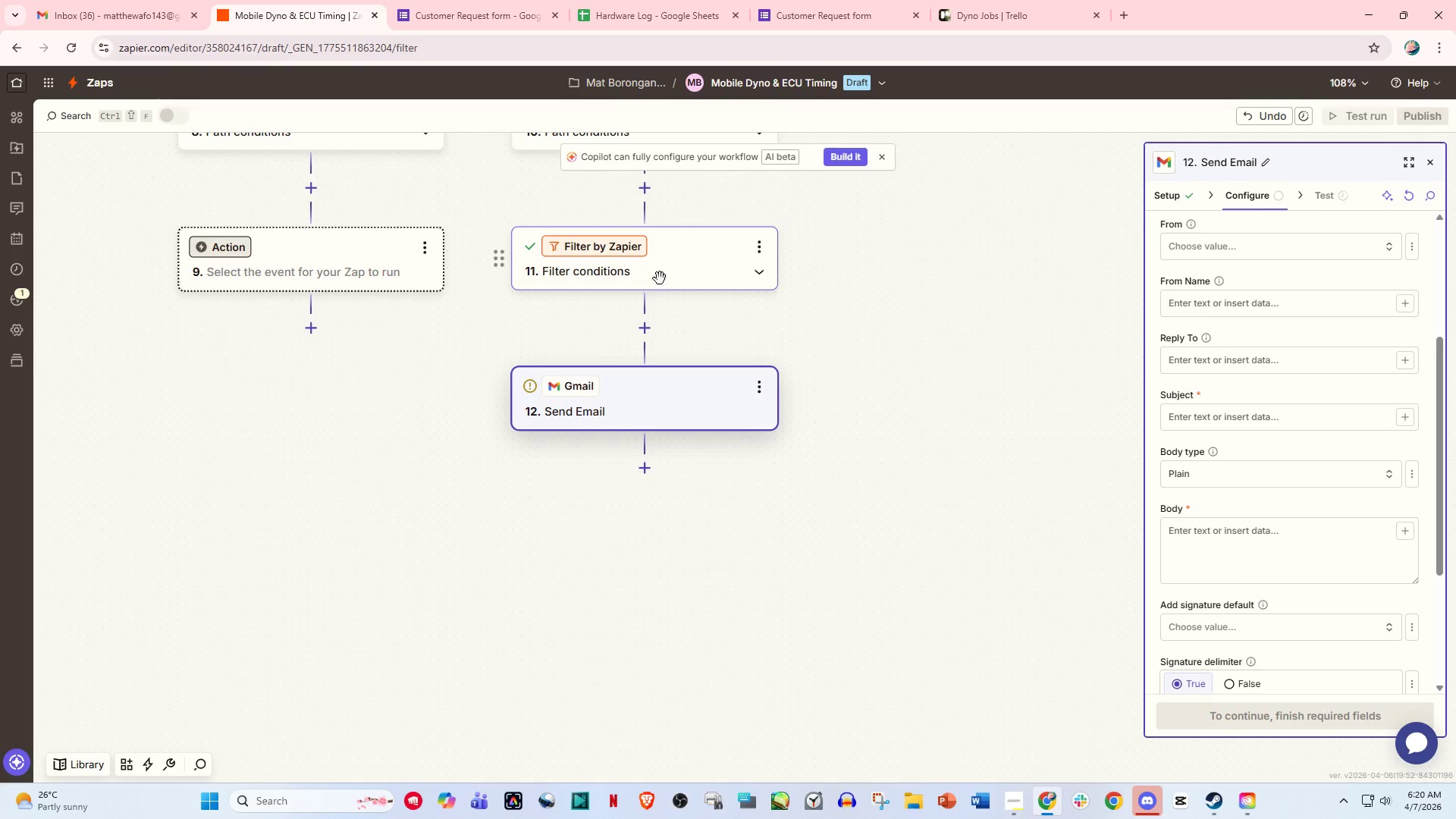 
scroll: coordinate [666, 309], scroll_direction: up, amount: 16.0
 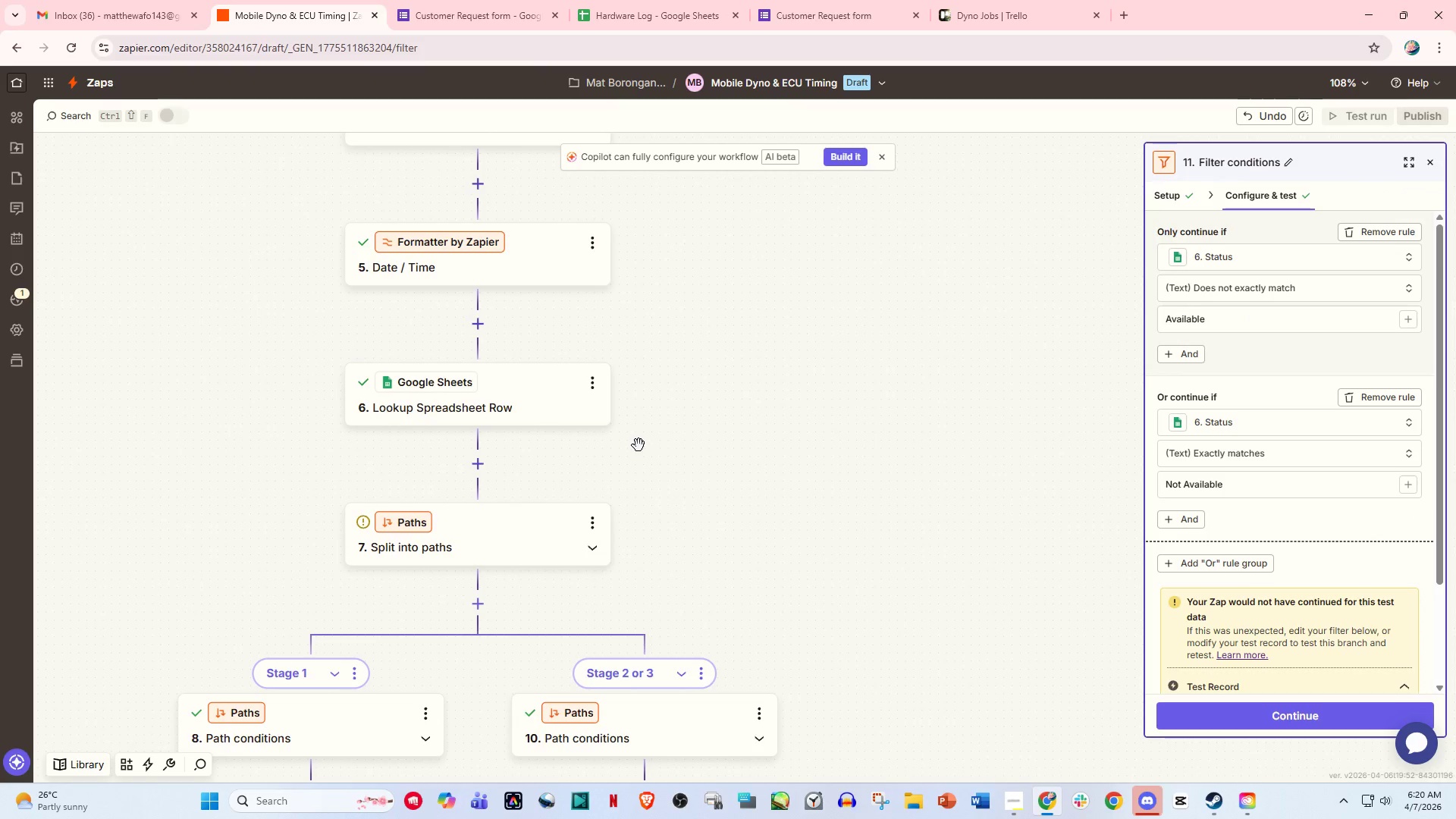 
left_click_drag(start_coordinate=[639, 445], to_coordinate=[832, 796])
 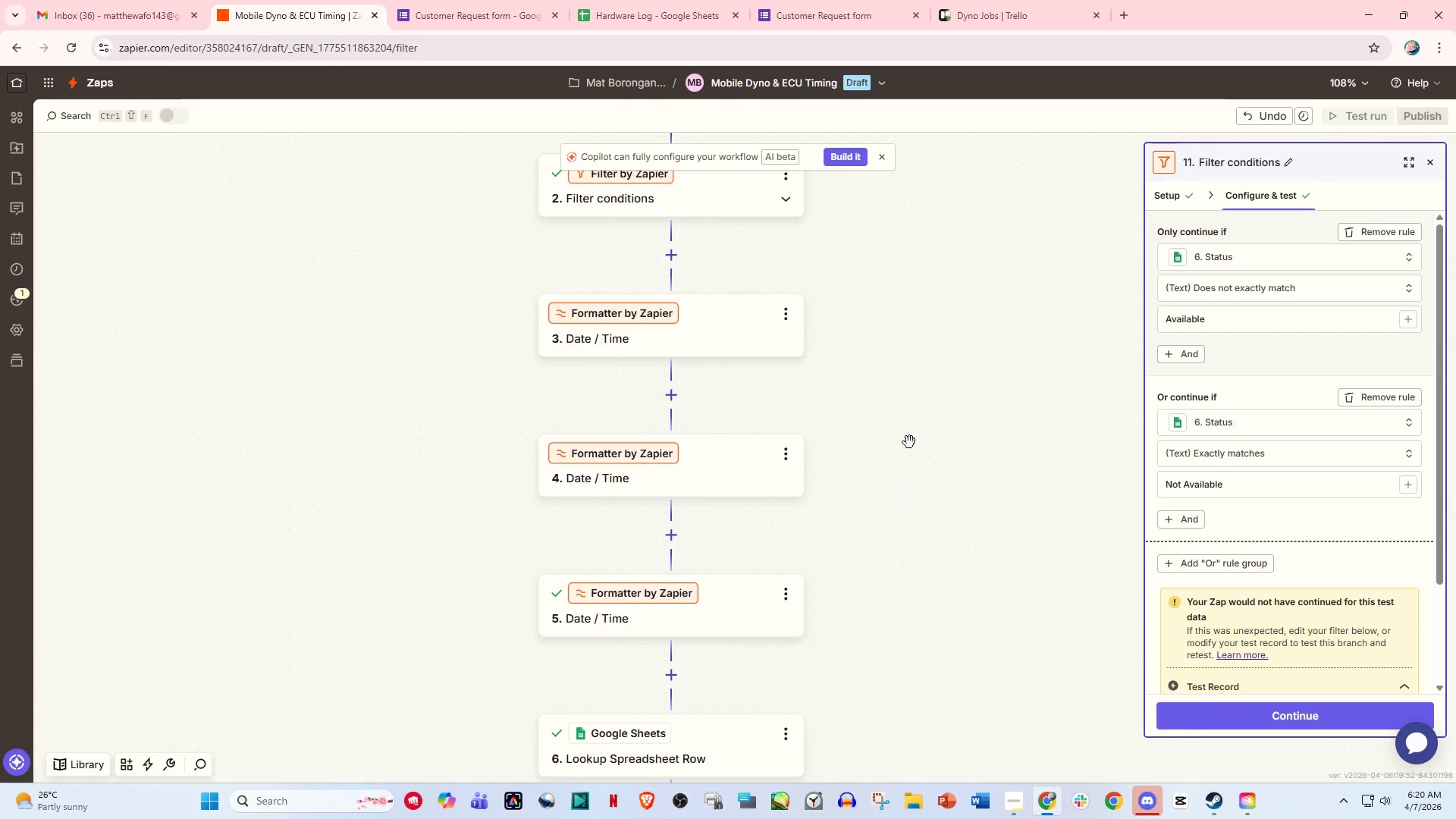 
left_click_drag(start_coordinate=[905, 441], to_coordinate=[812, 260])
 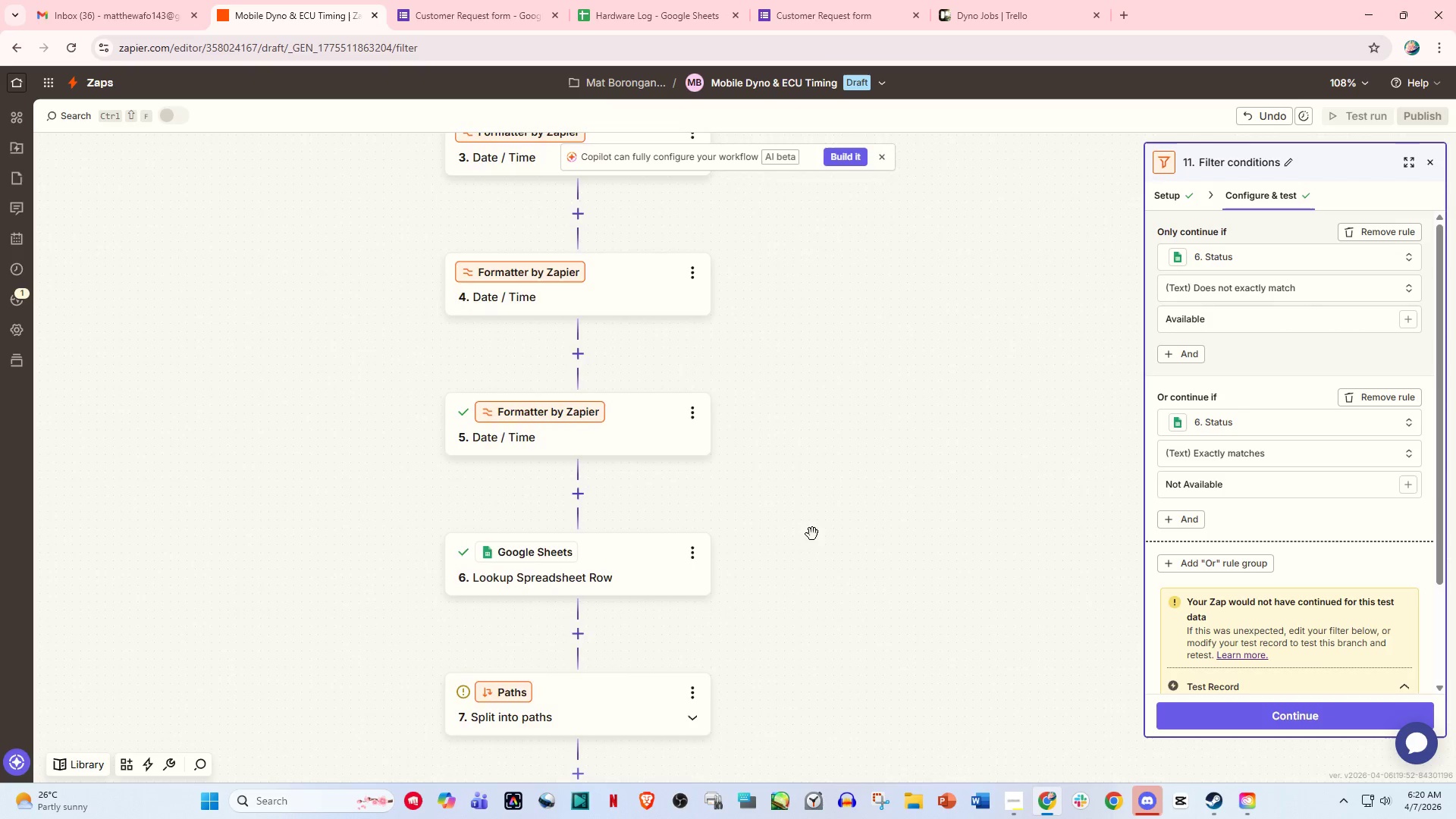 
left_click_drag(start_coordinate=[812, 554], to_coordinate=[749, 223])
 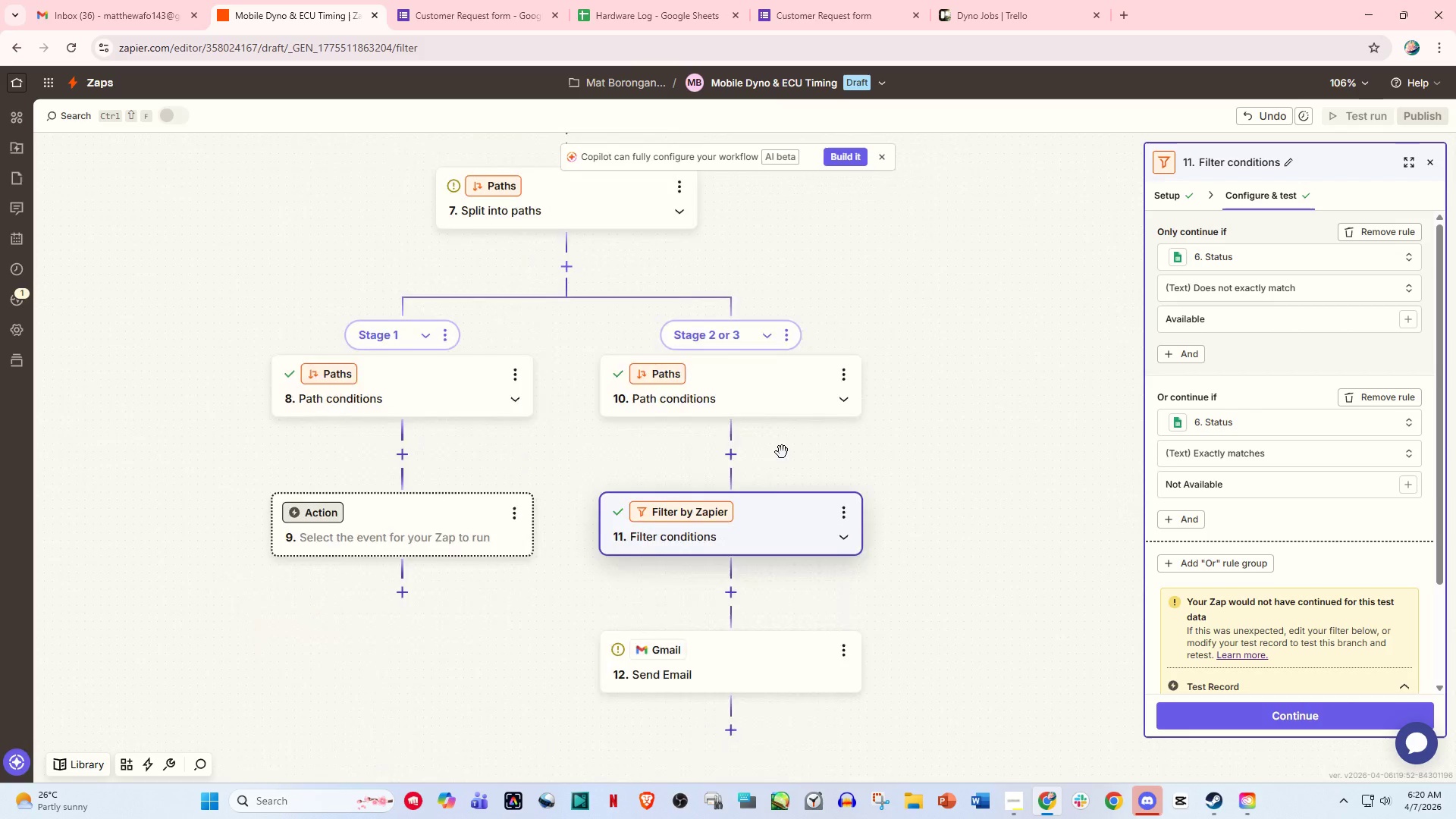 
left_click_drag(start_coordinate=[782, 452], to_coordinate=[726, 237])
 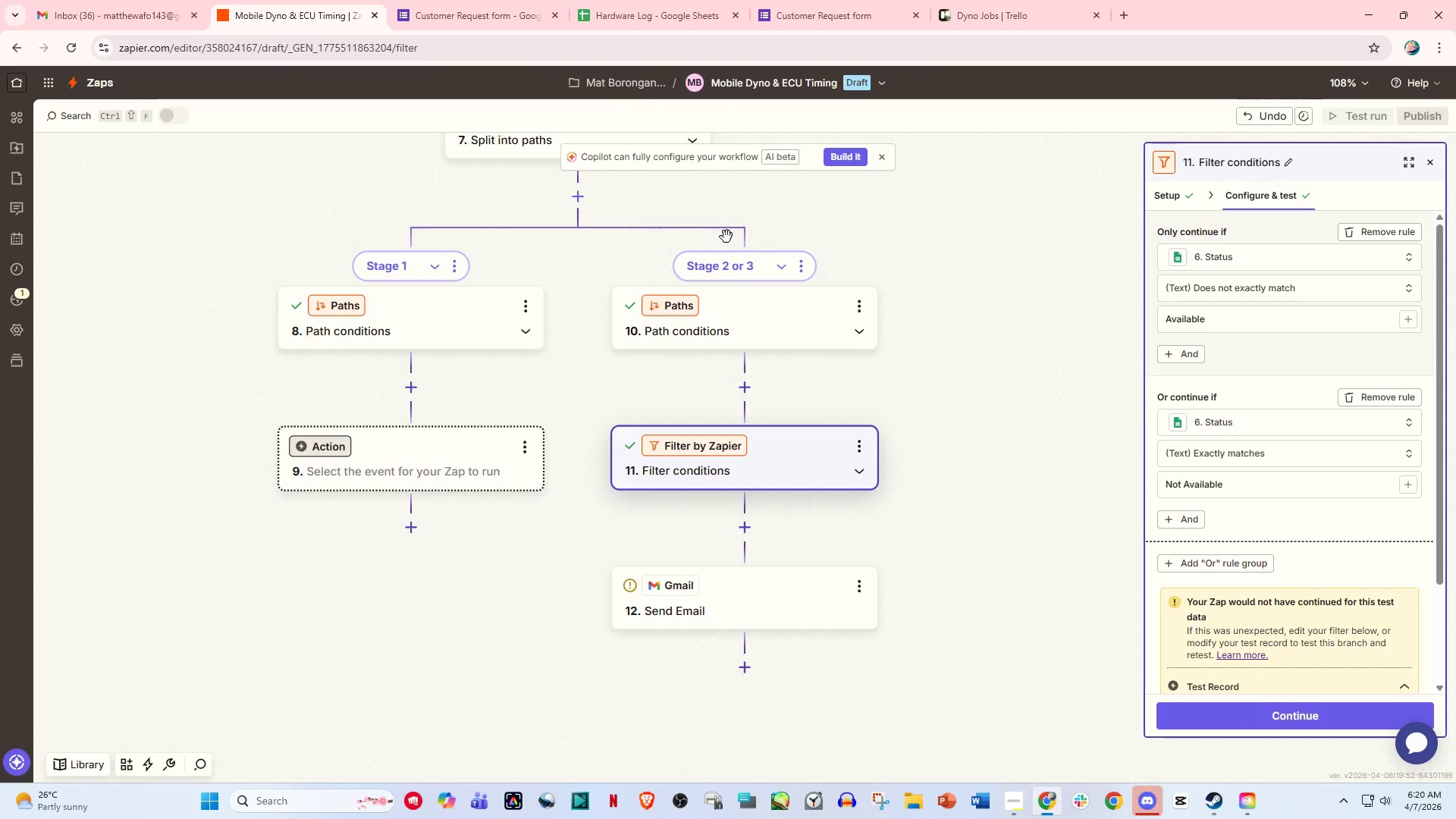 
left_click([726, 237])
 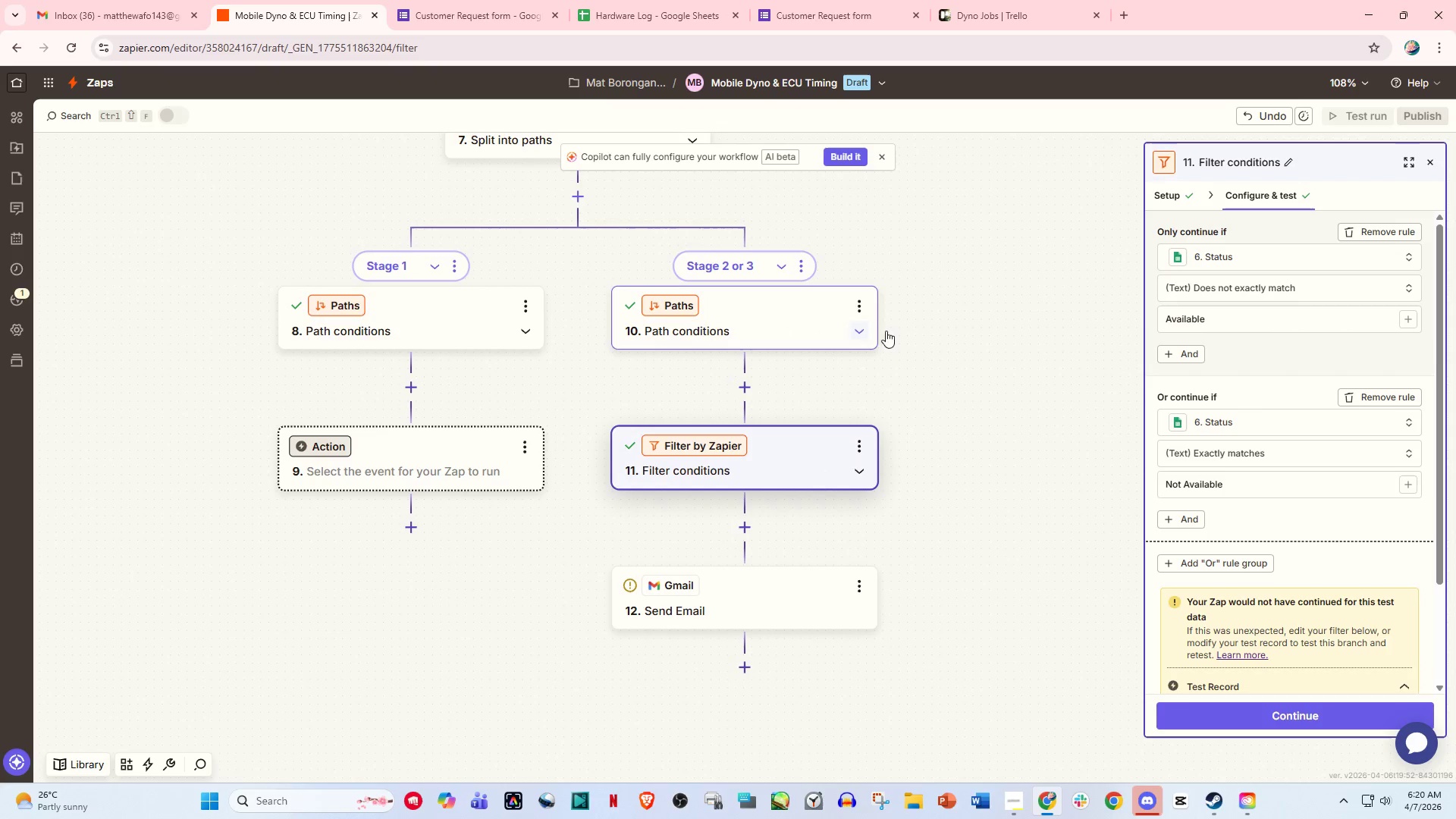 
left_click_drag(start_coordinate=[947, 367], to_coordinate=[887, 258])
 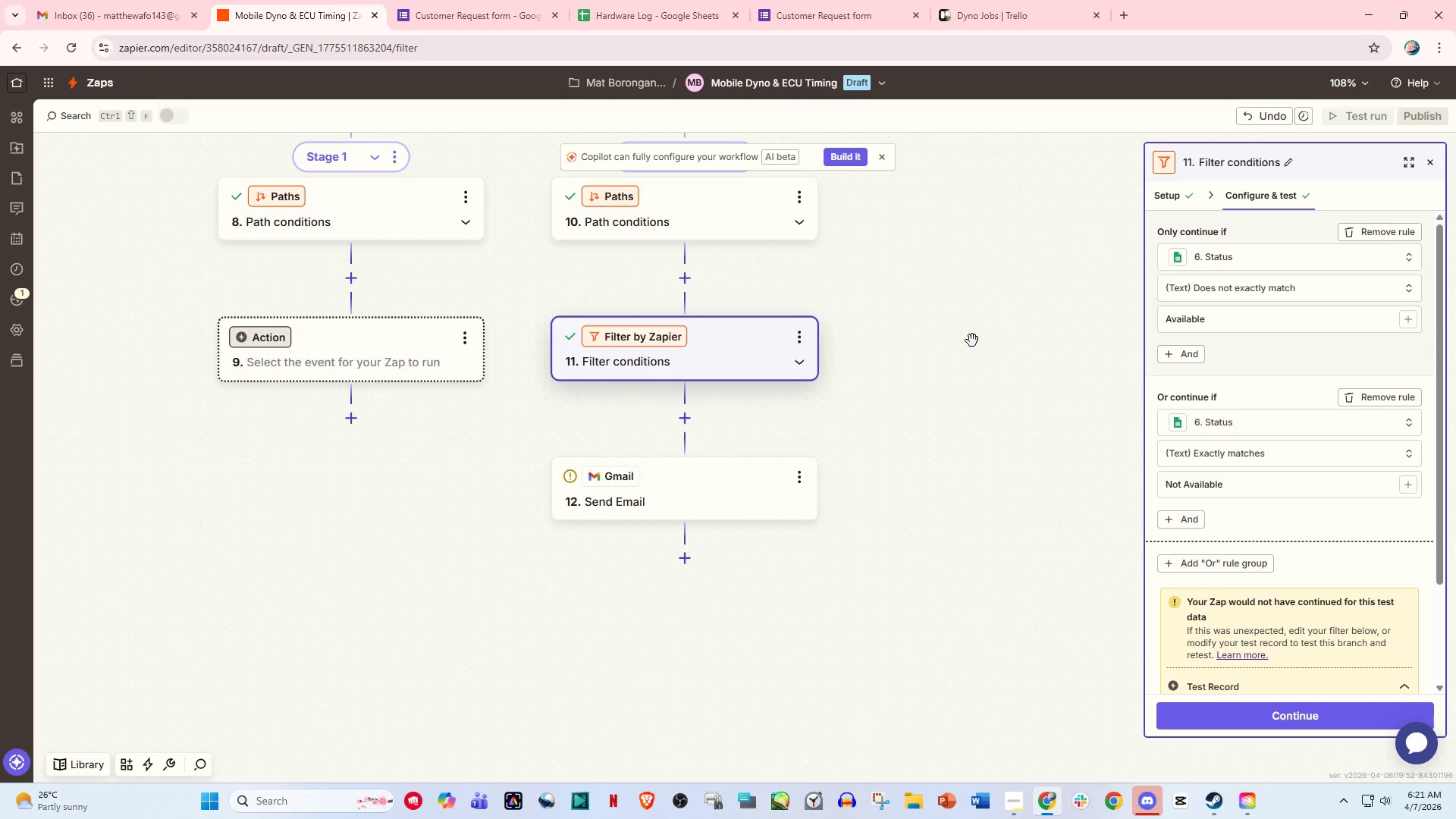 
wait(39.39)
 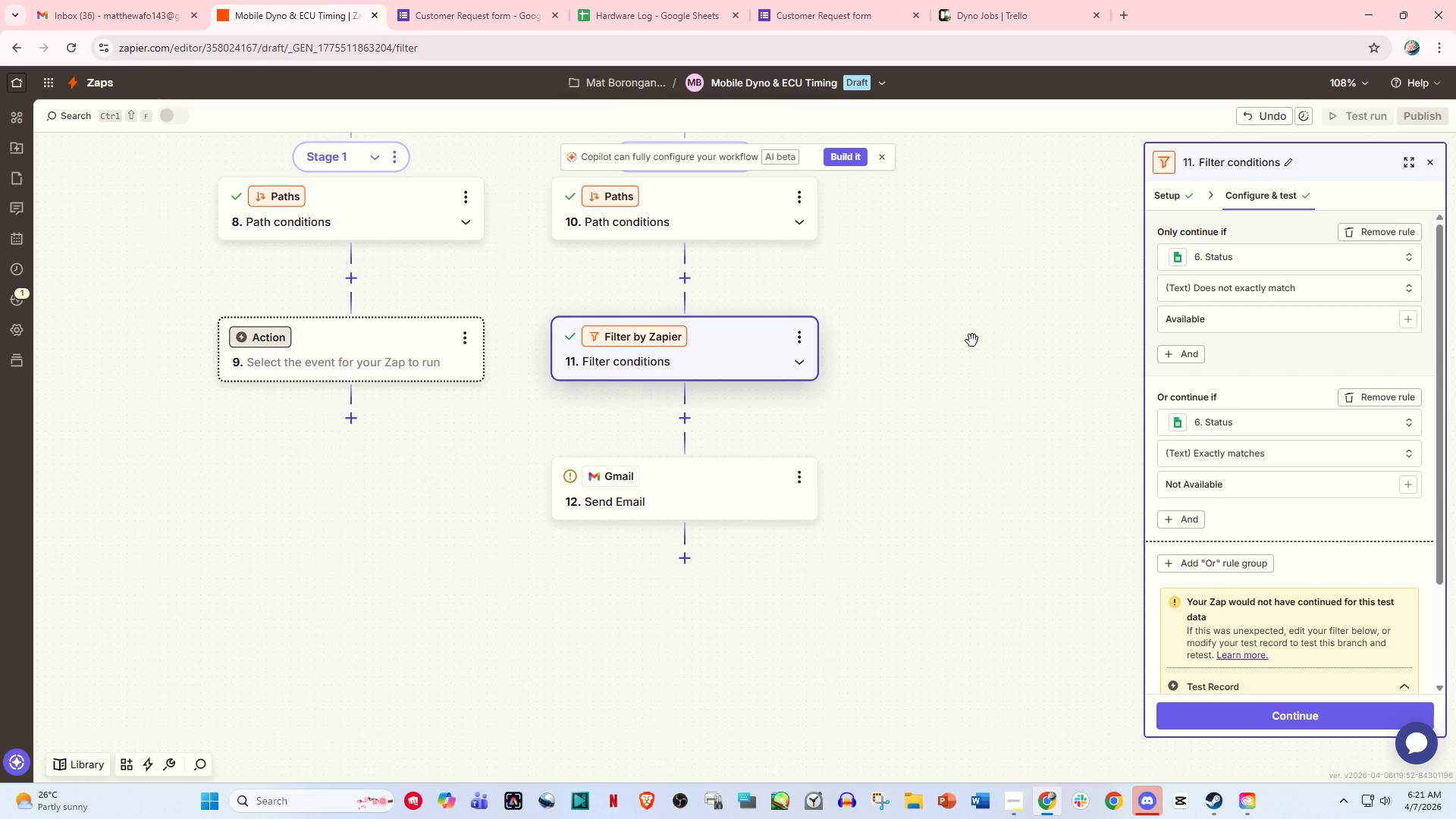 
double_click([722, 376])
 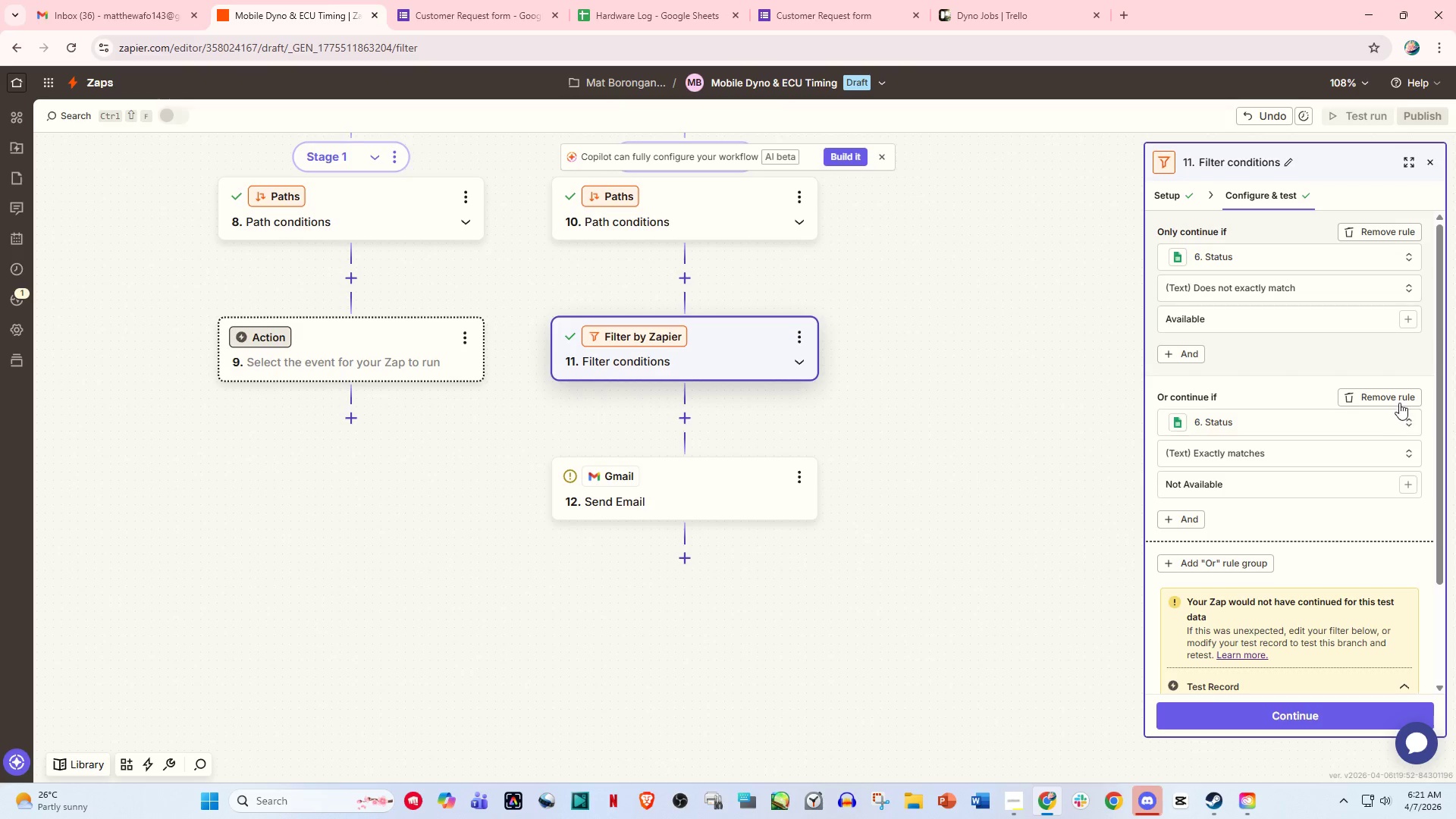 
left_click([1397, 400])
 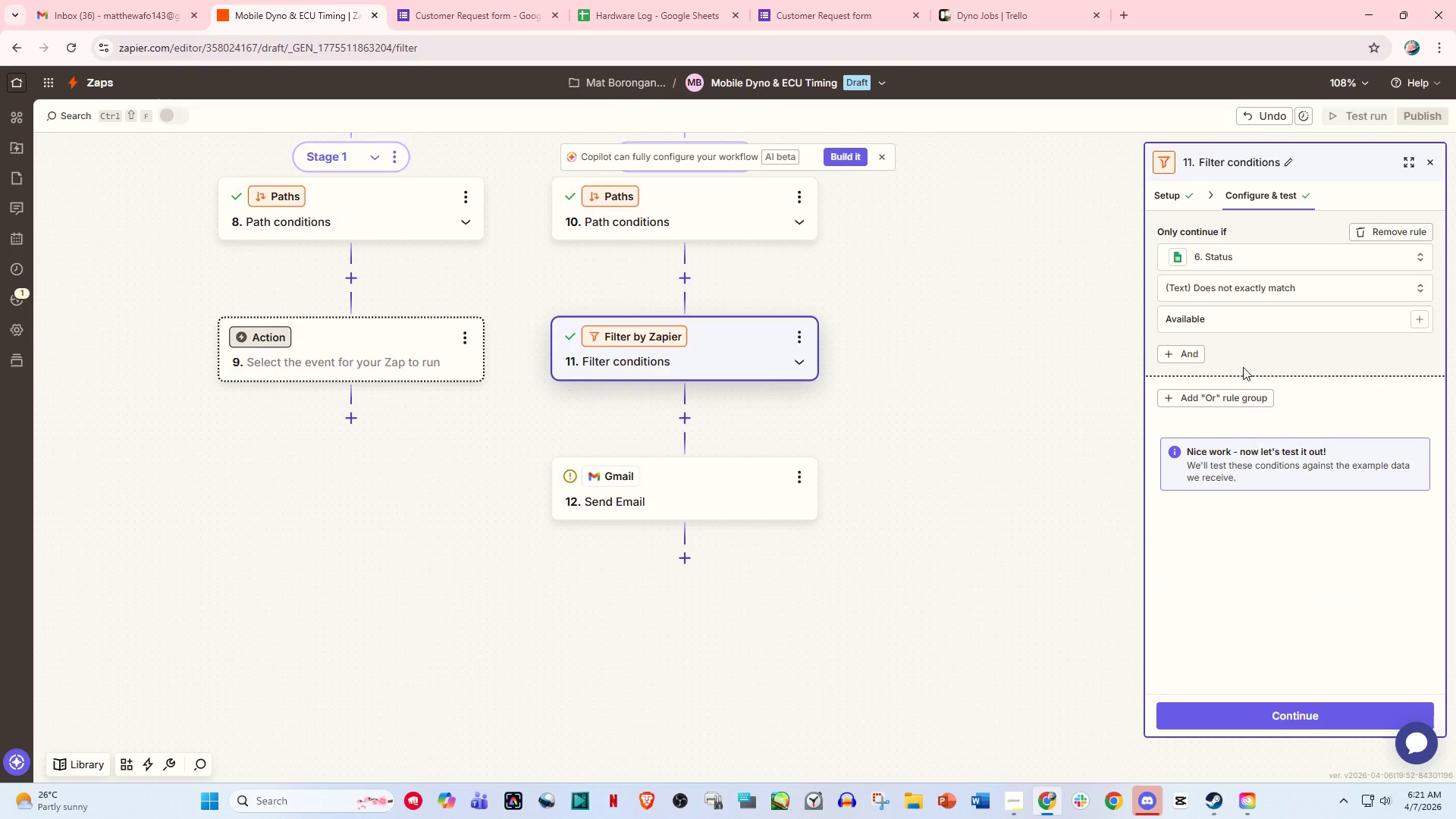 
wait(8.08)
 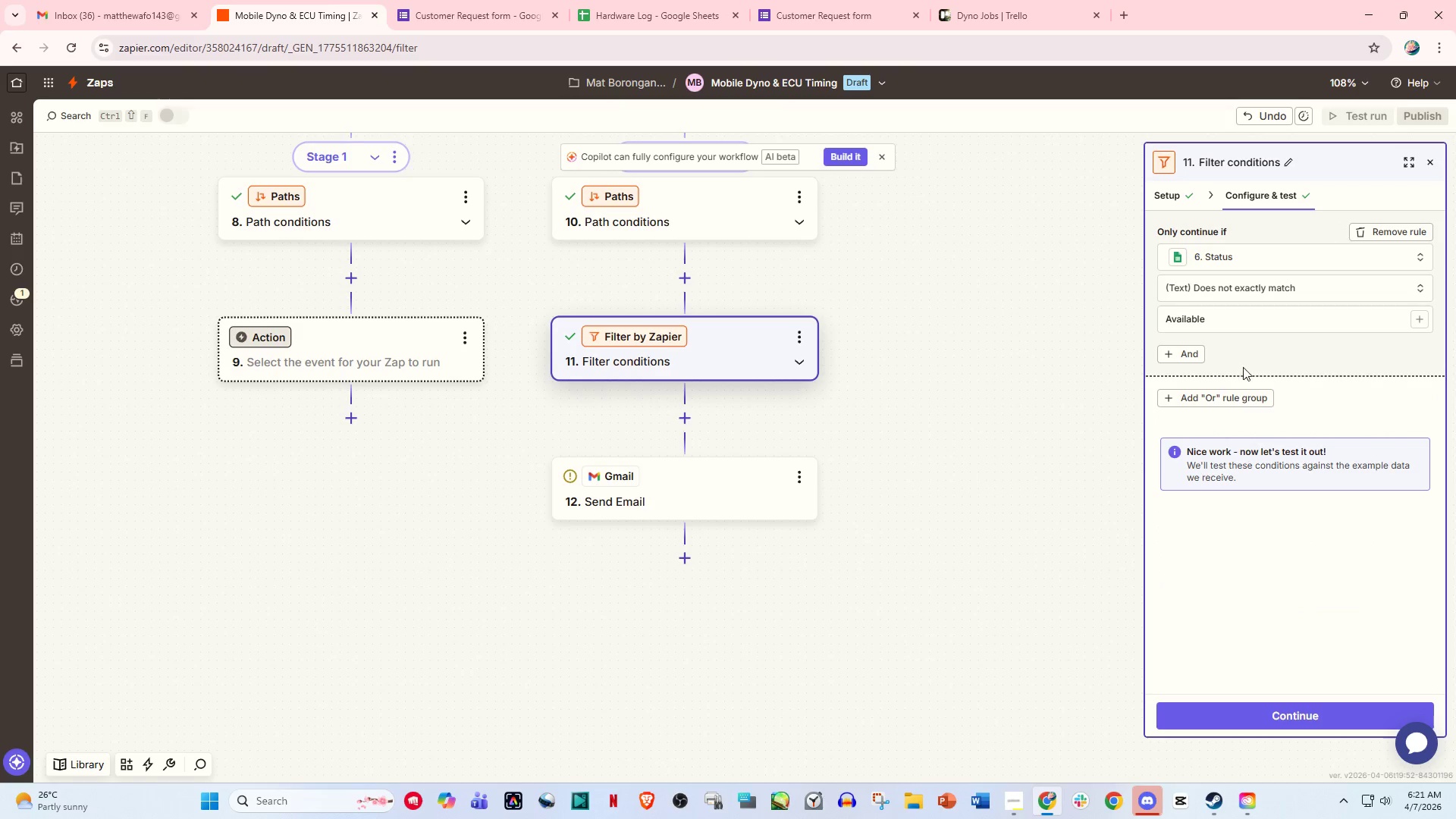 
left_click([687, 423])
 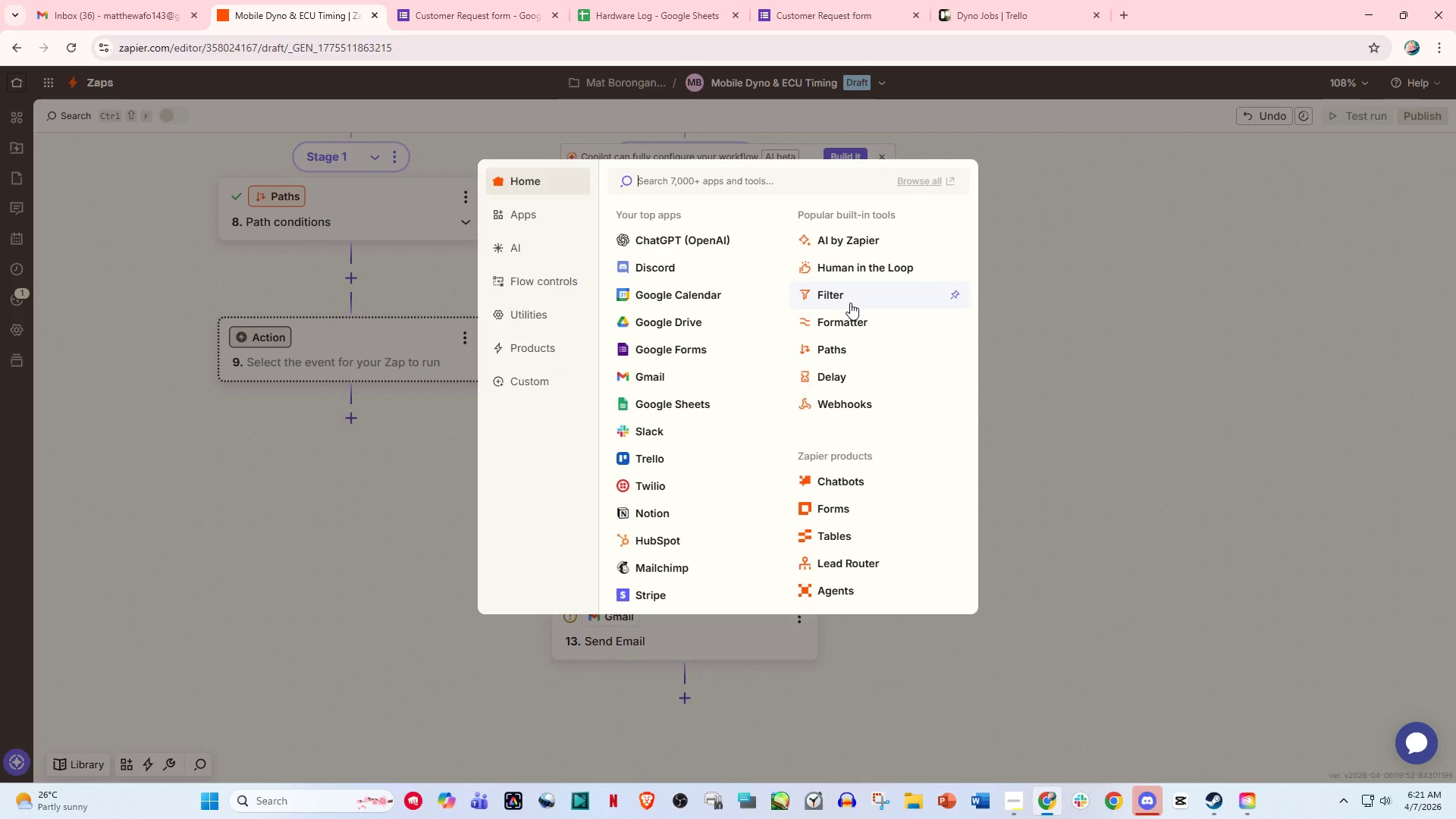 
wait(6.34)
 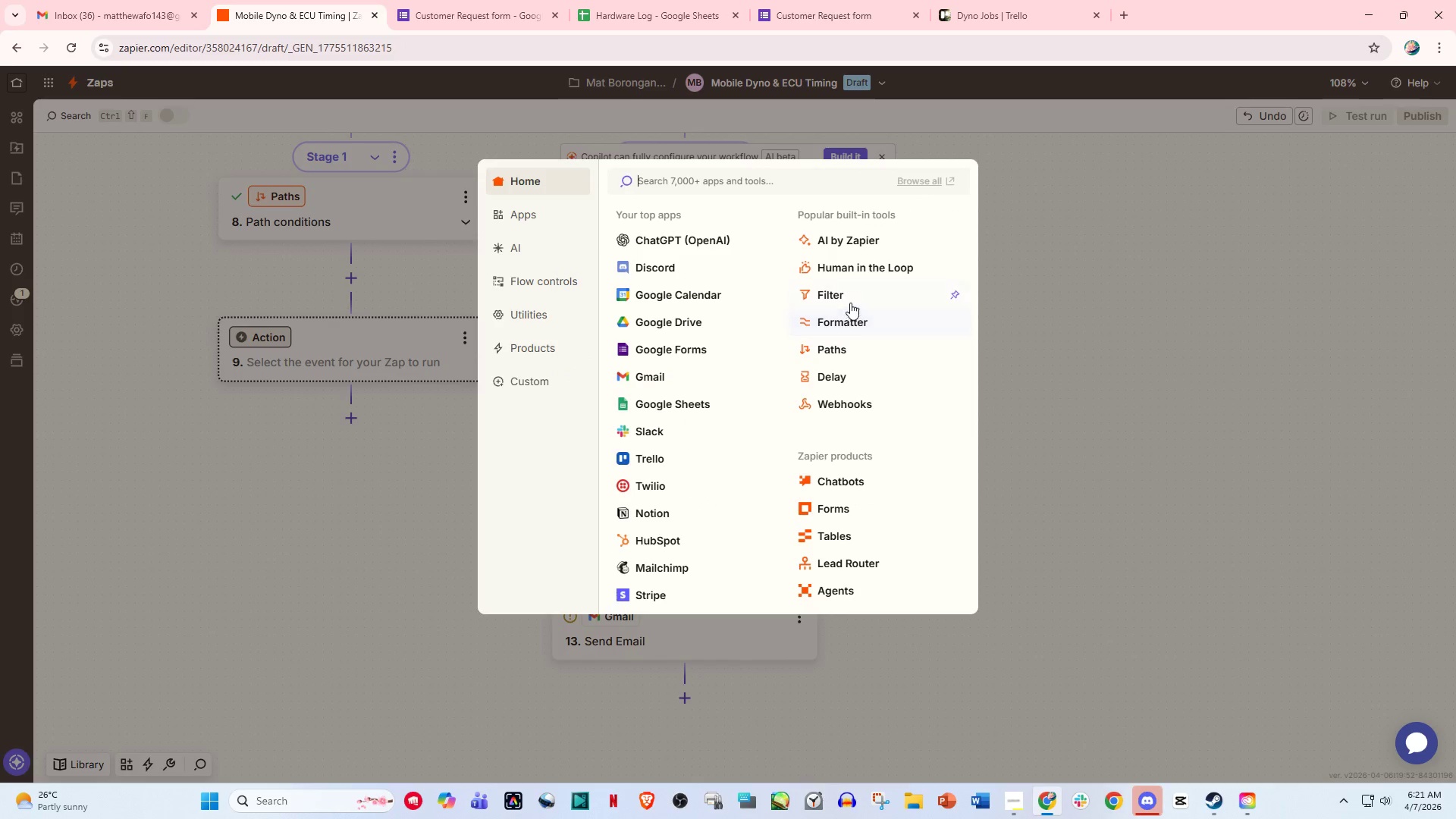 
left_click([854, 302])
 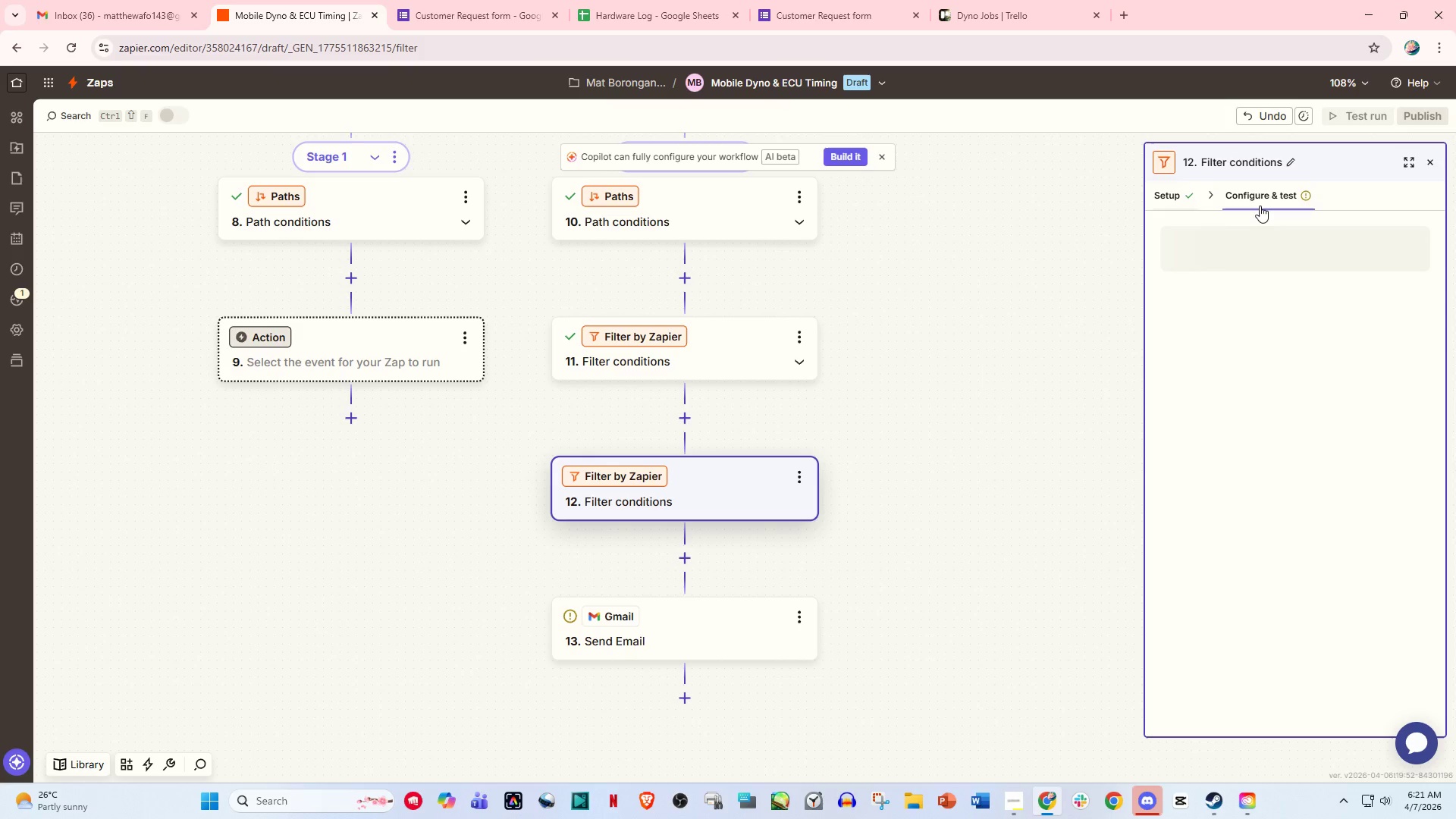 
double_click([1159, 196])
 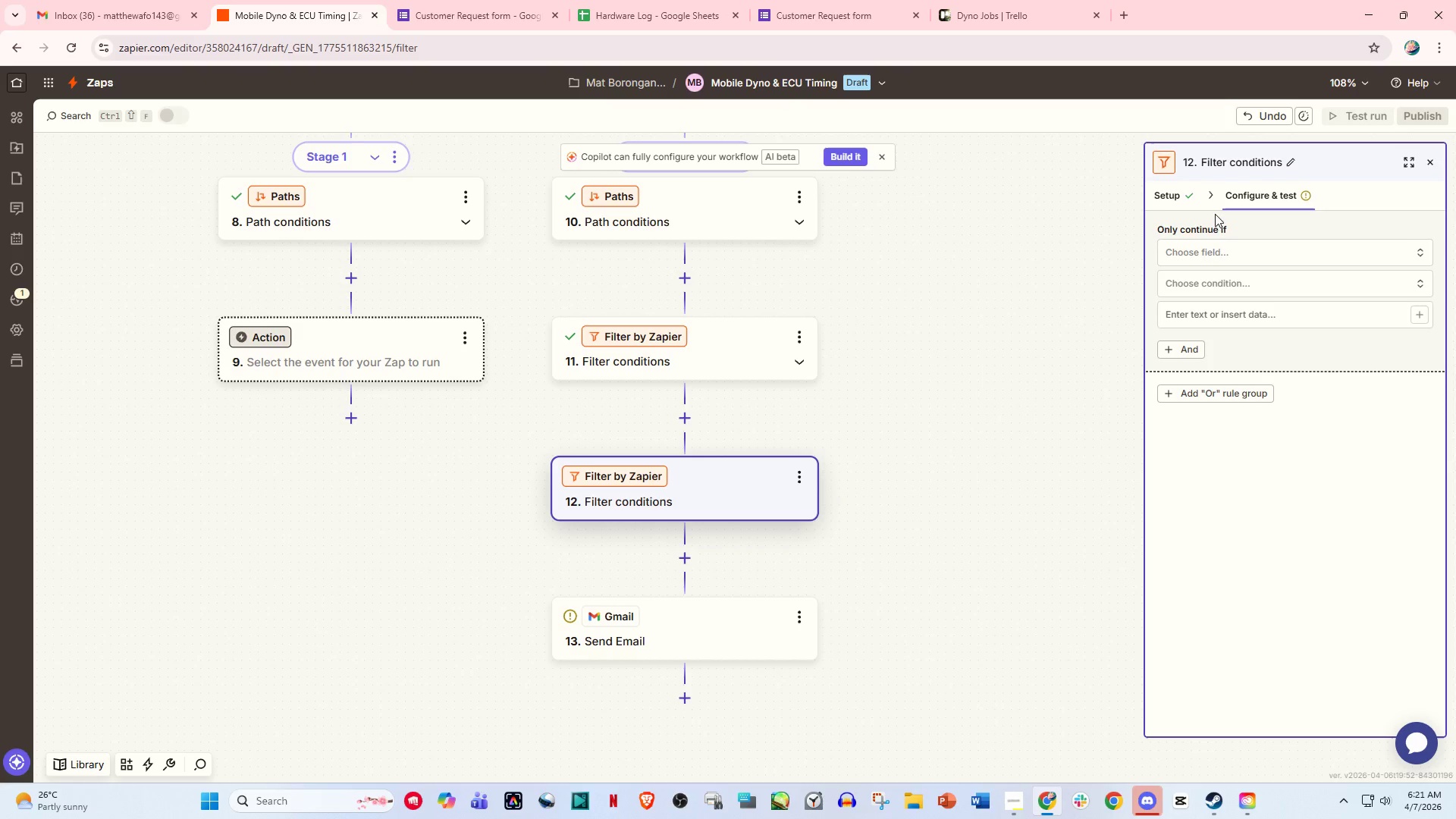 
left_click([1168, 200])
 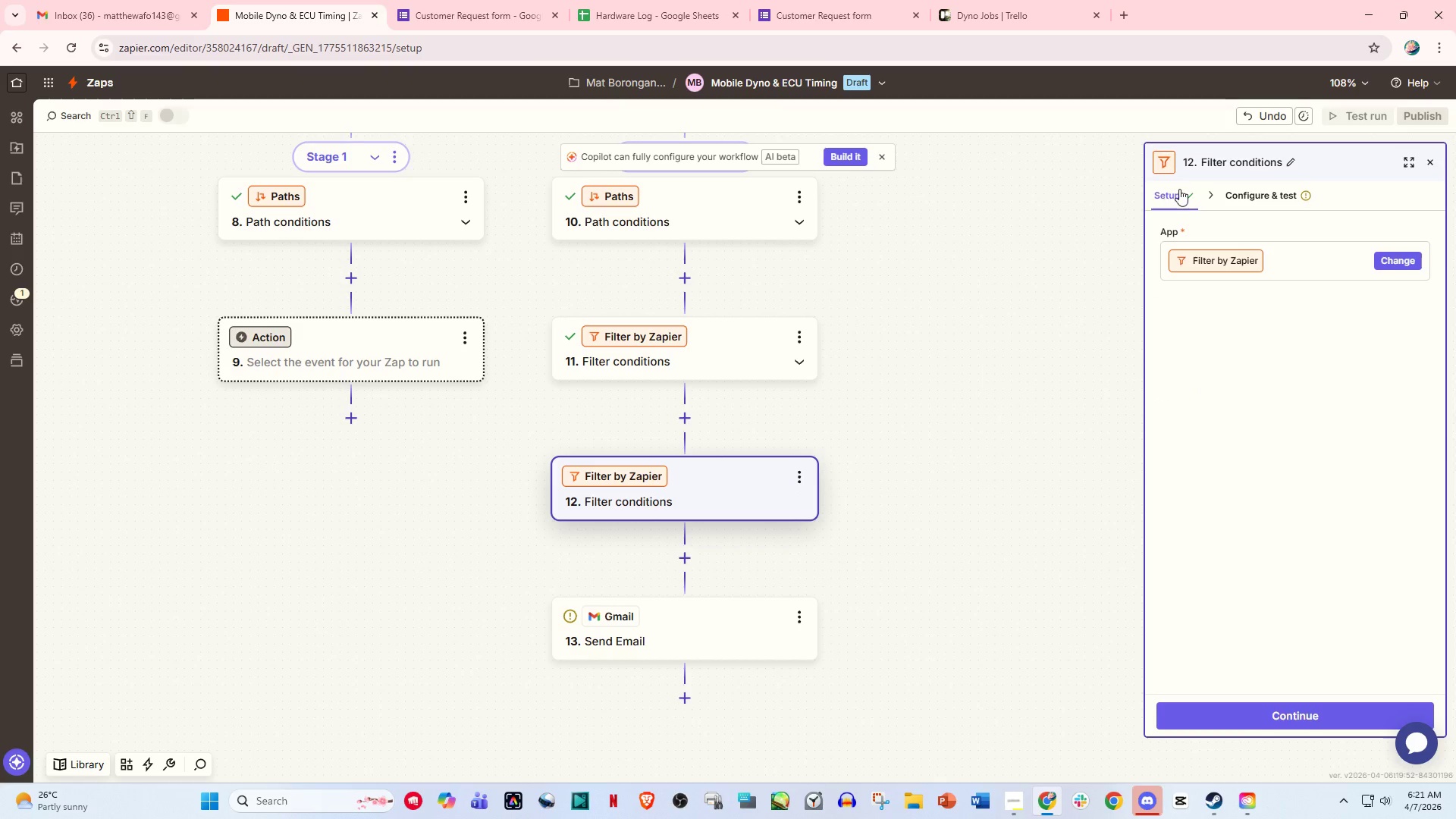 
left_click([670, 497])
 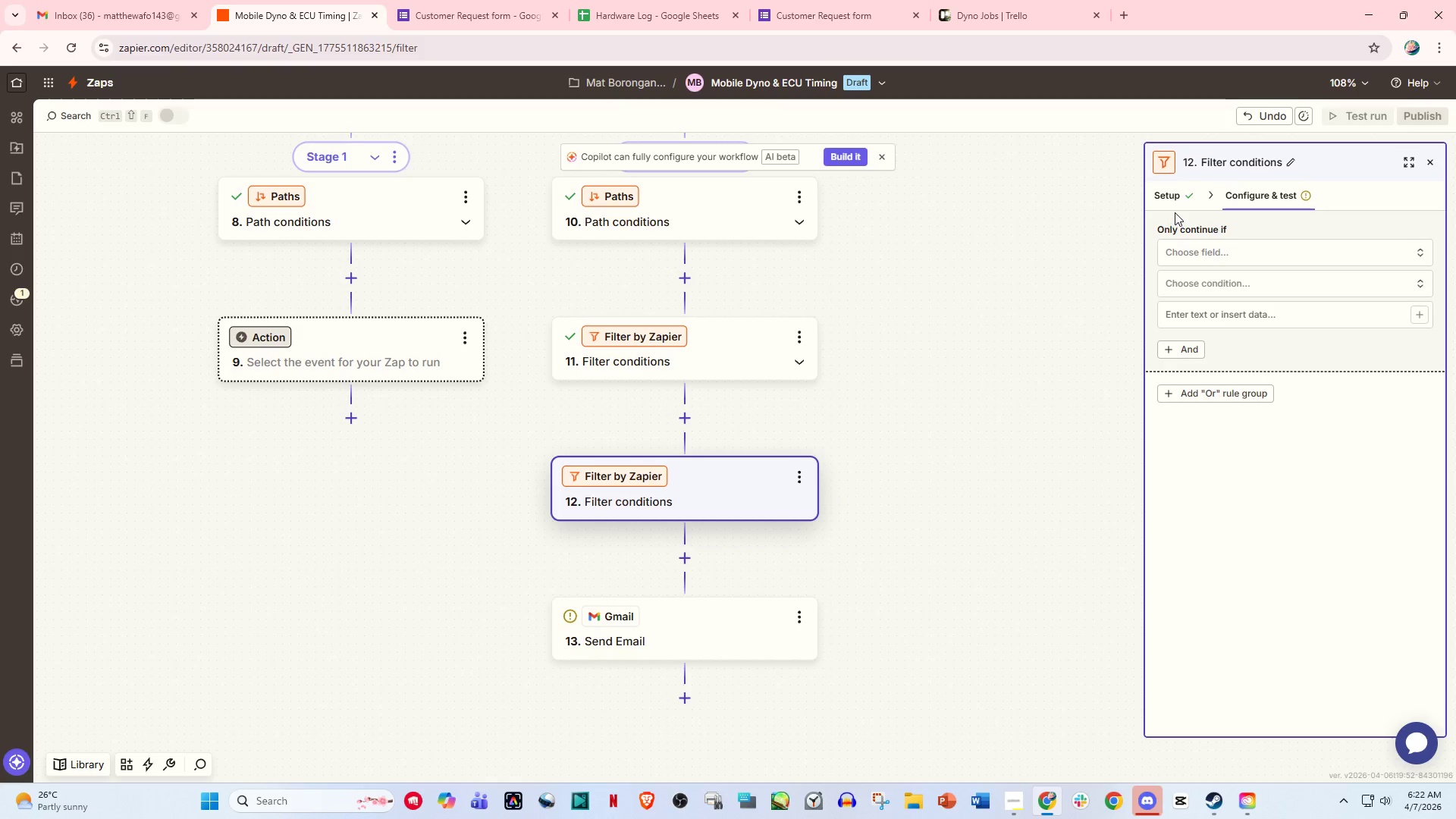 
left_click([1163, 201])
 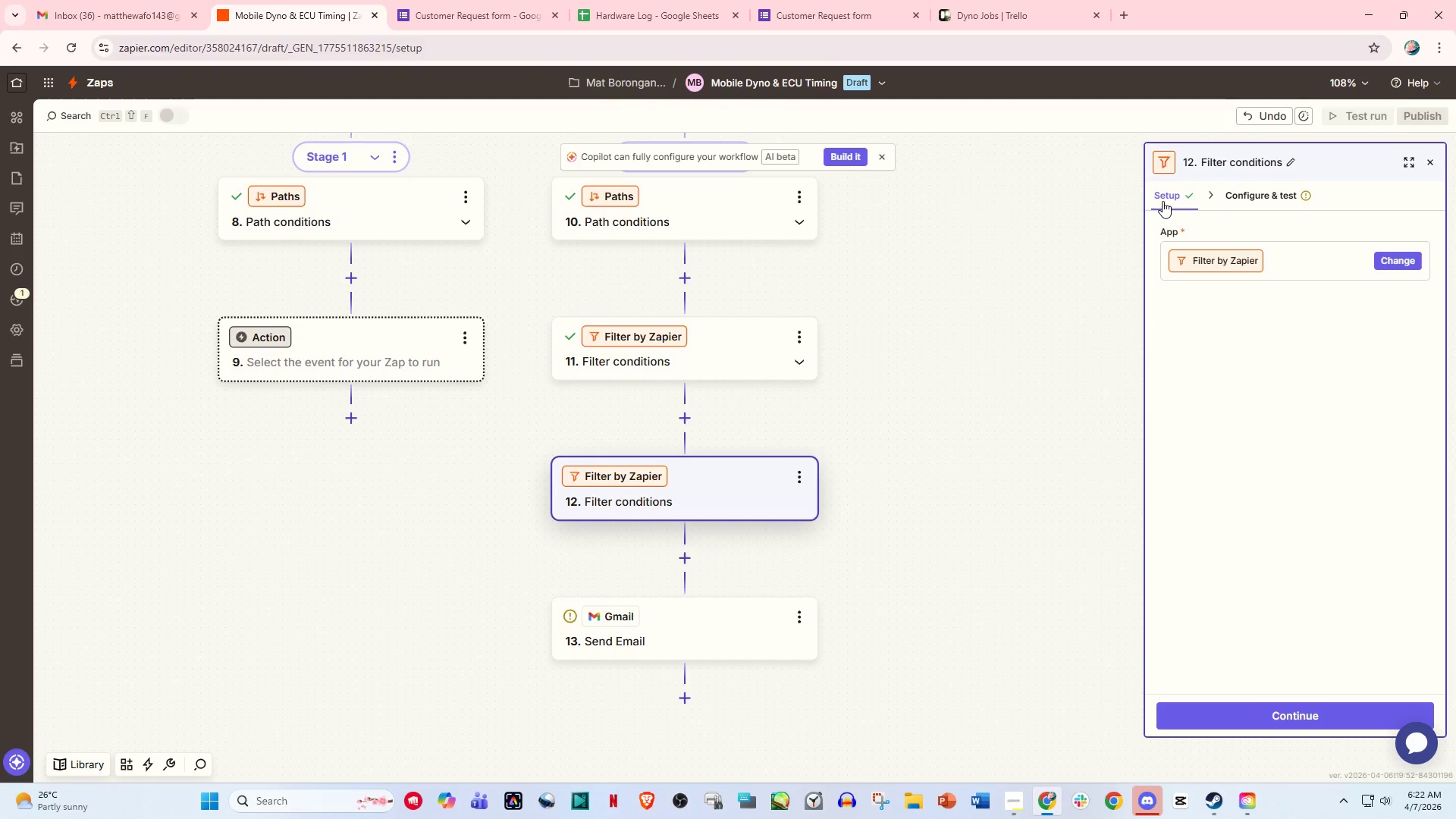 
mouse_move([1212, 270])
 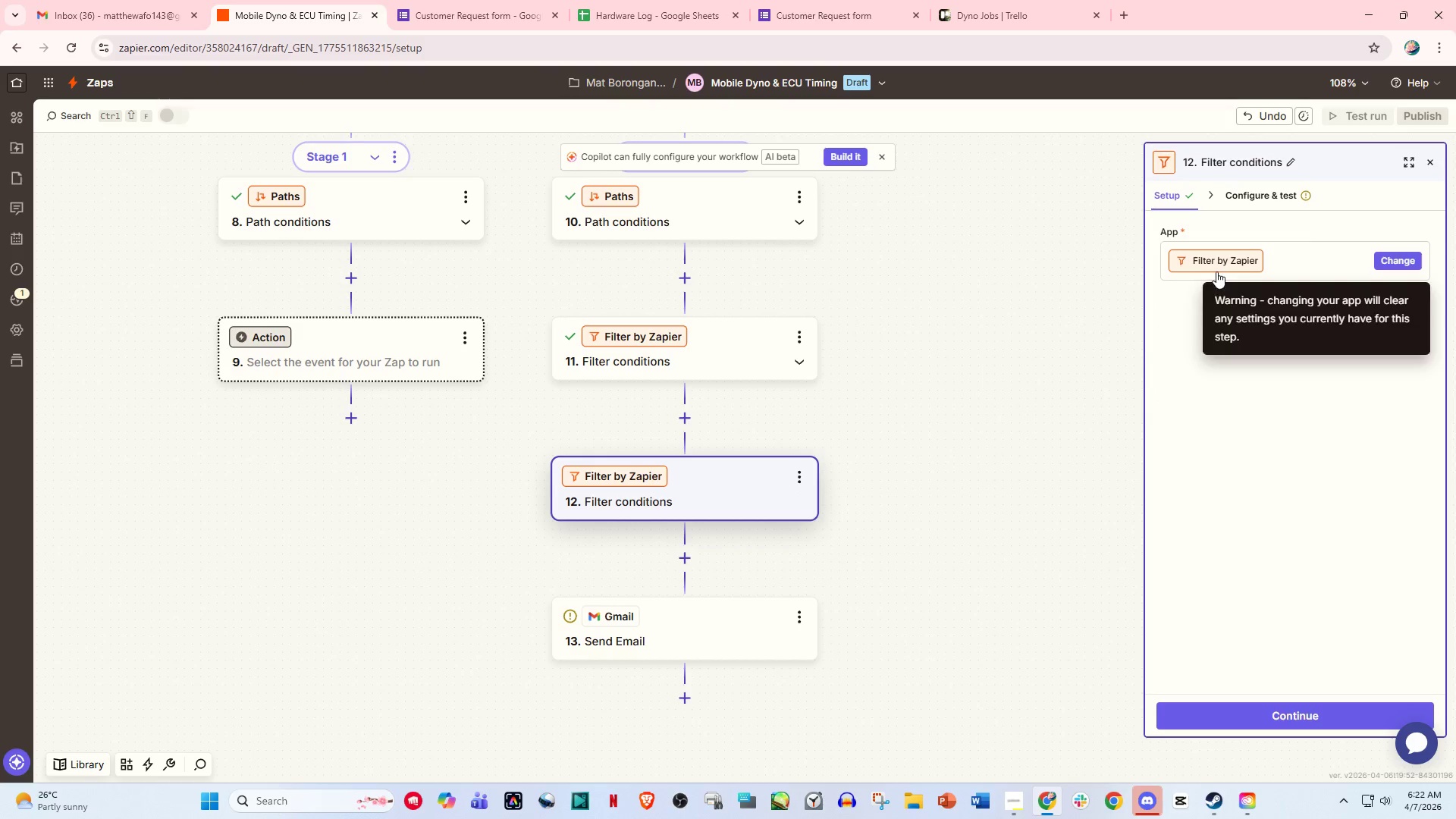 
mouse_move([1229, 281])
 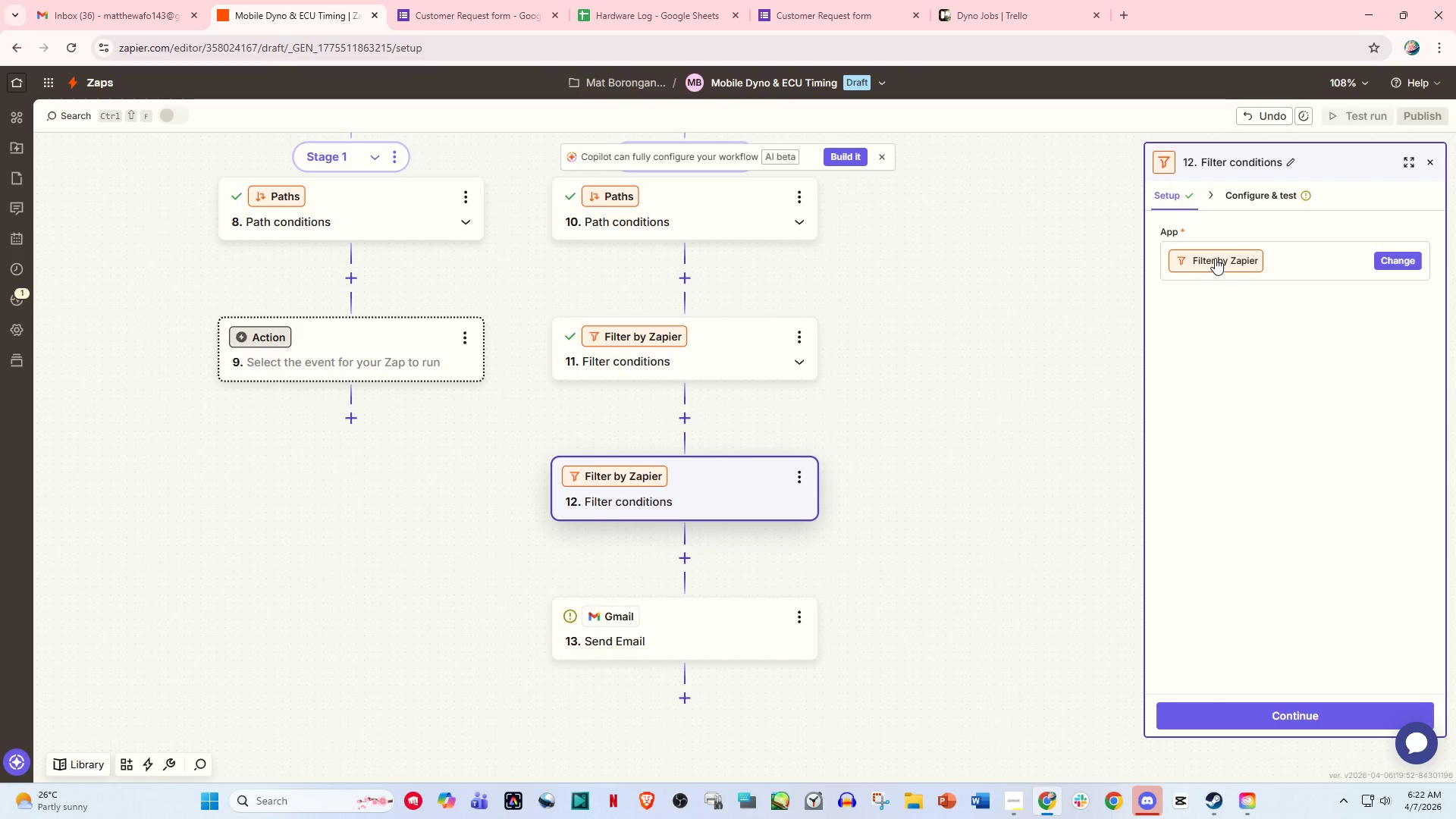 
left_click([1215, 257])
 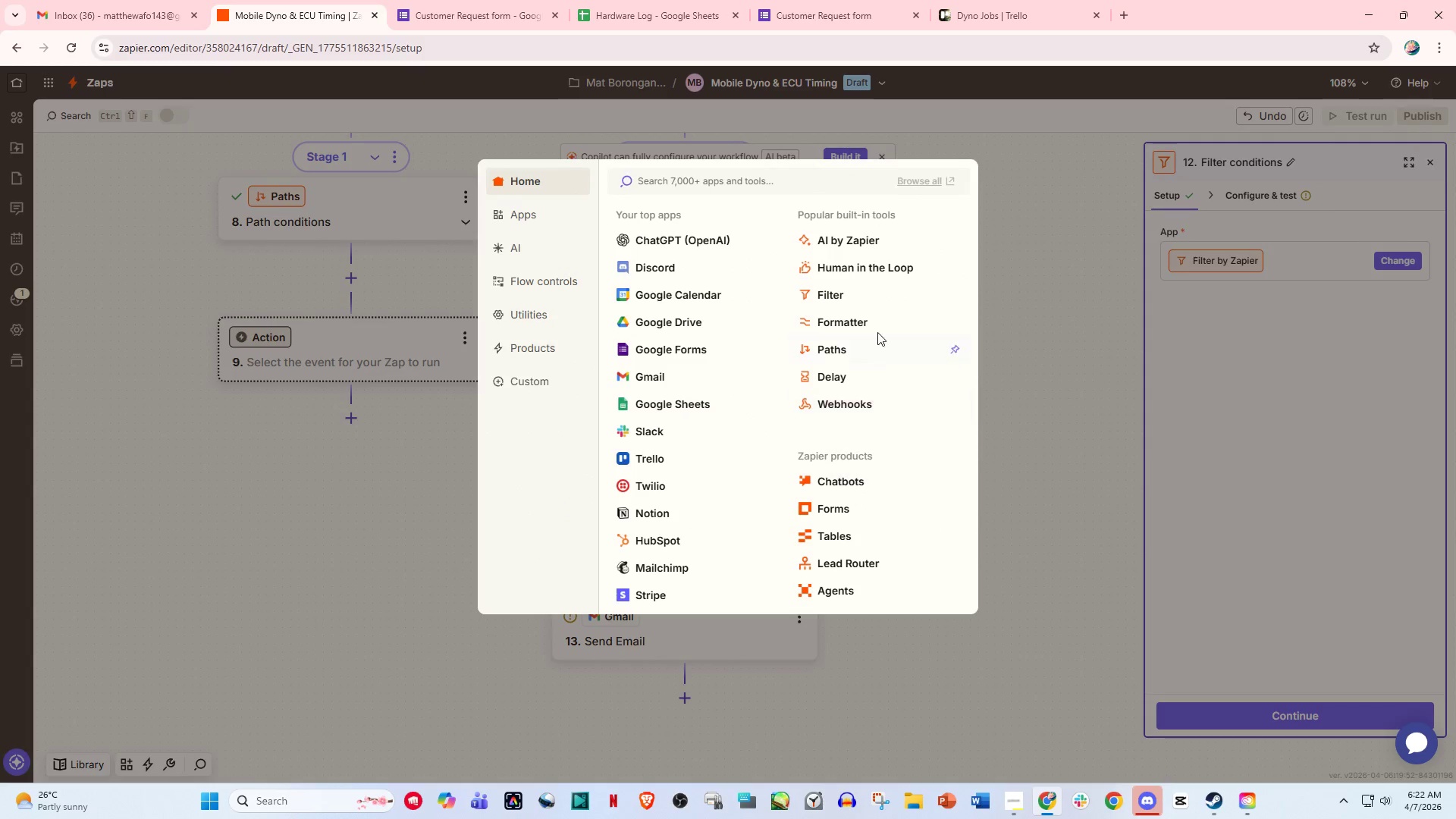 
left_click([870, 319])
 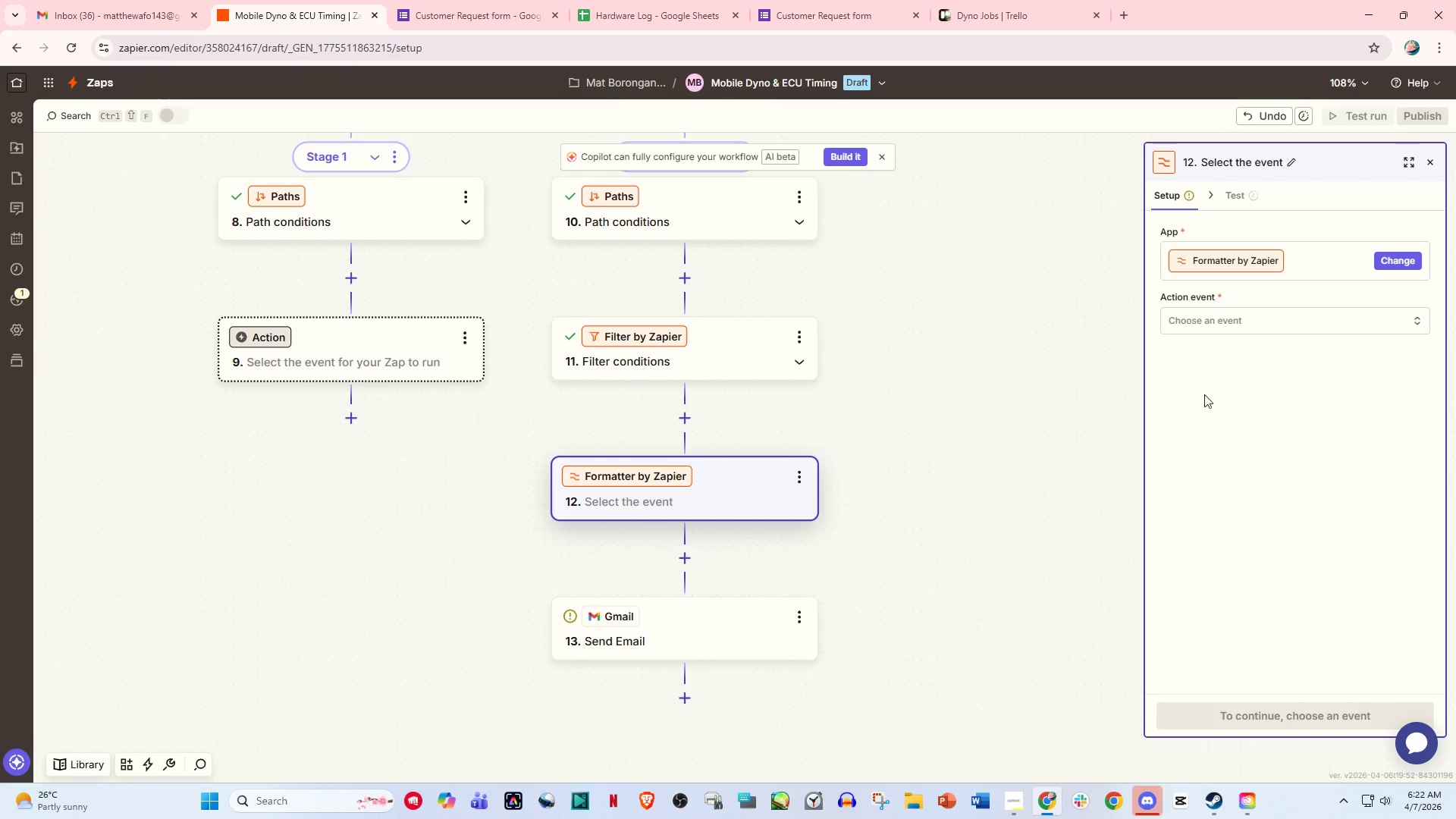 
left_click([1200, 316])
 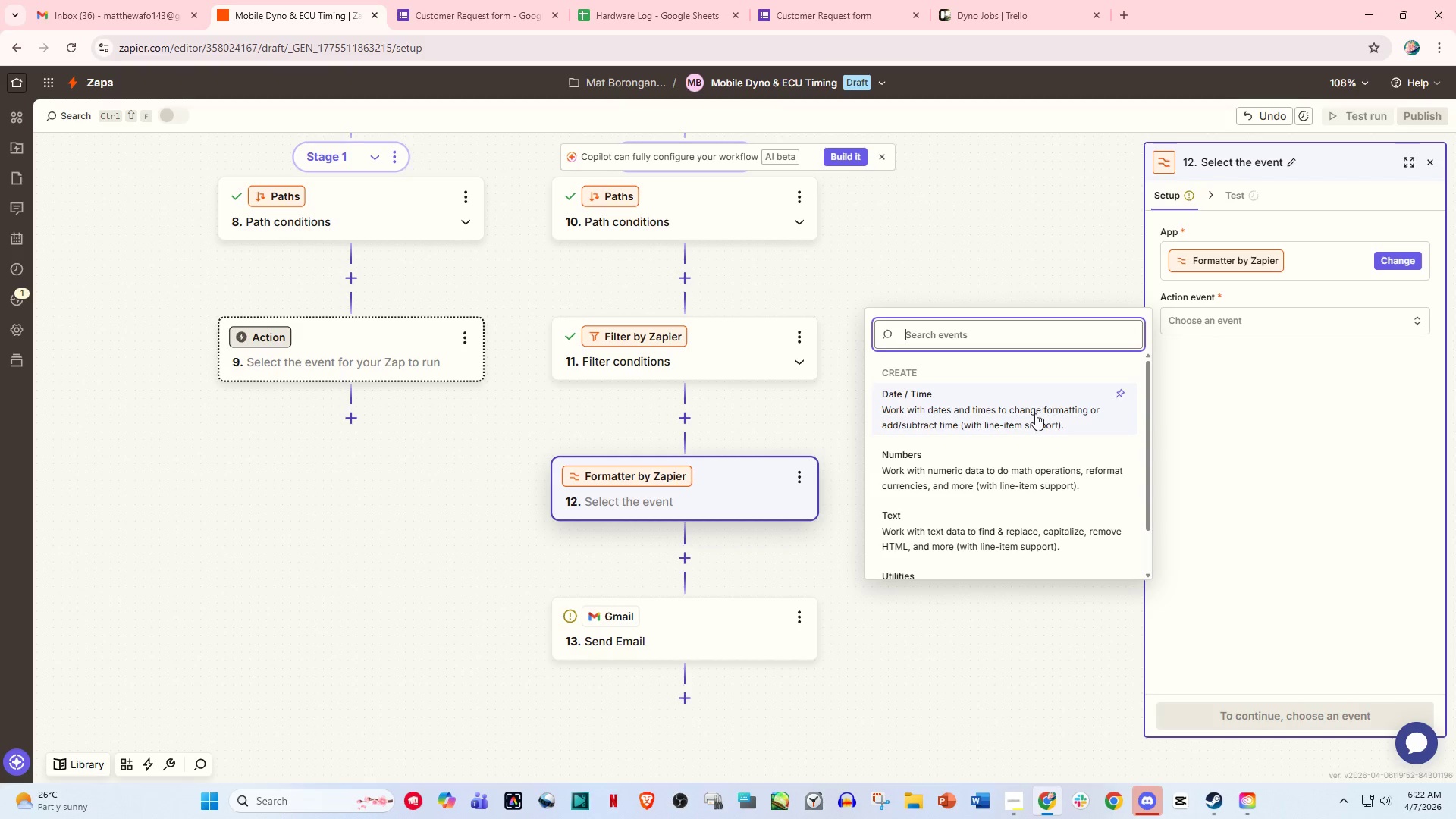 
left_click([959, 529])
 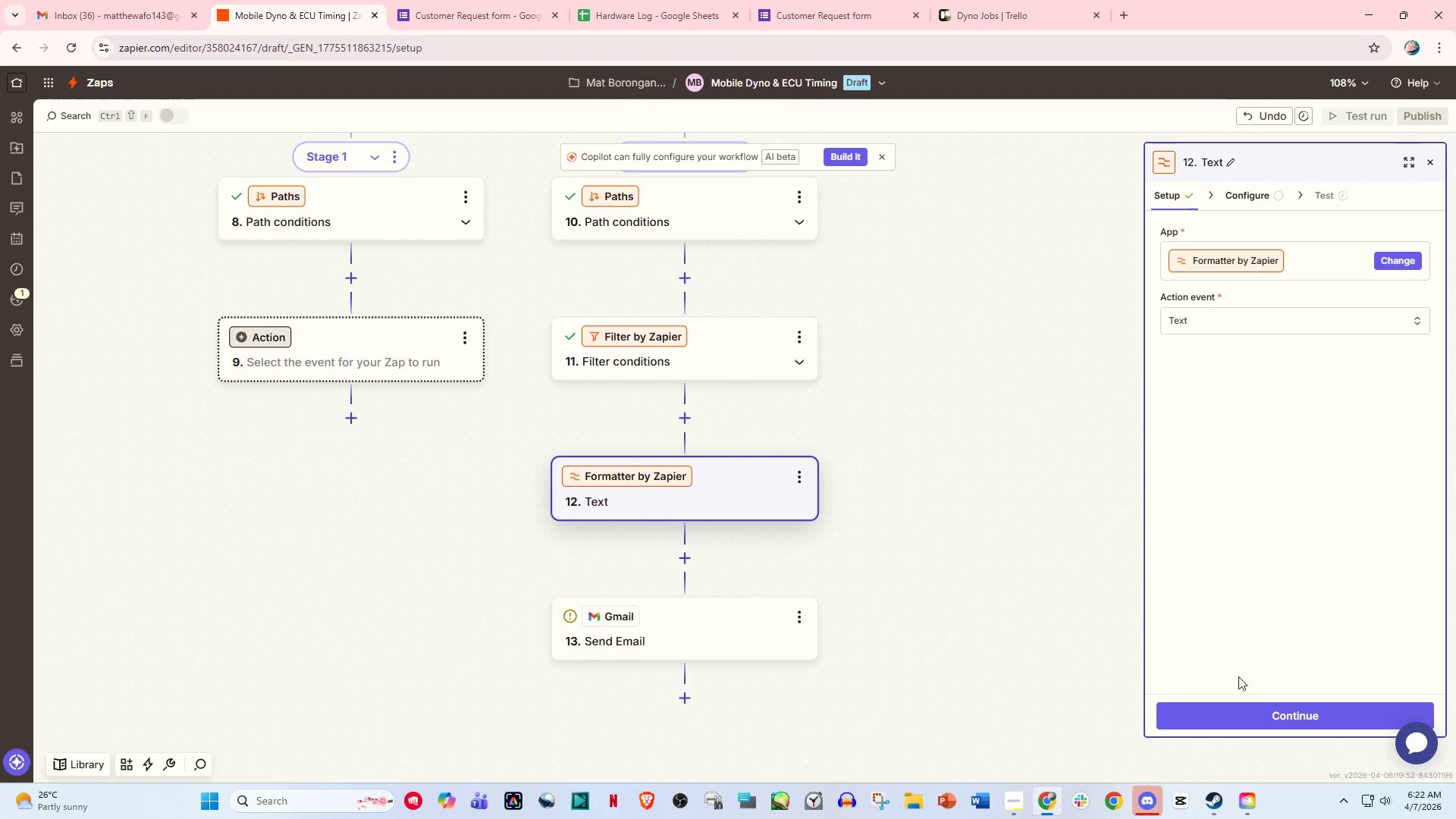 
left_click([1263, 714])
 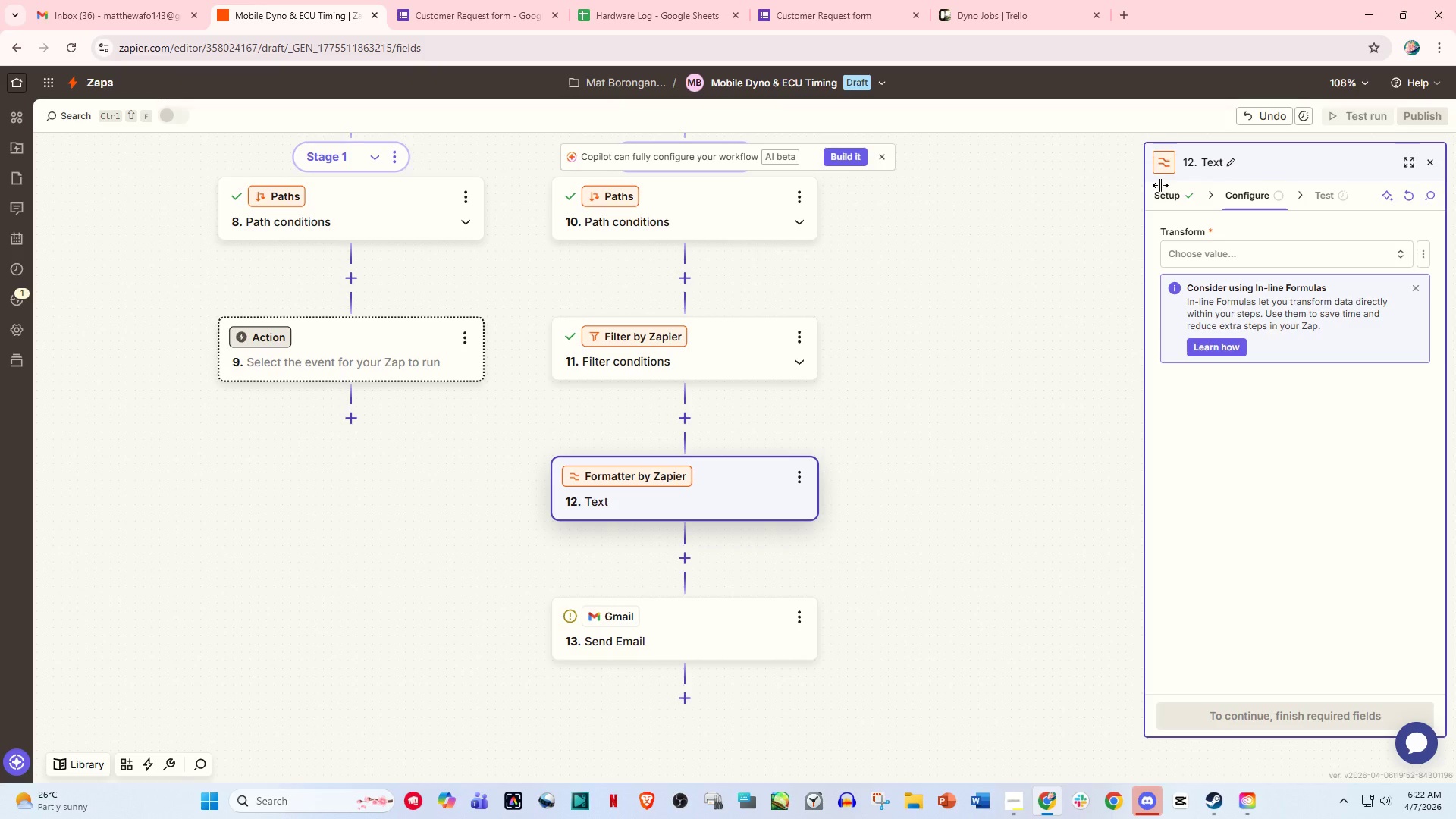 
left_click([1209, 258])
 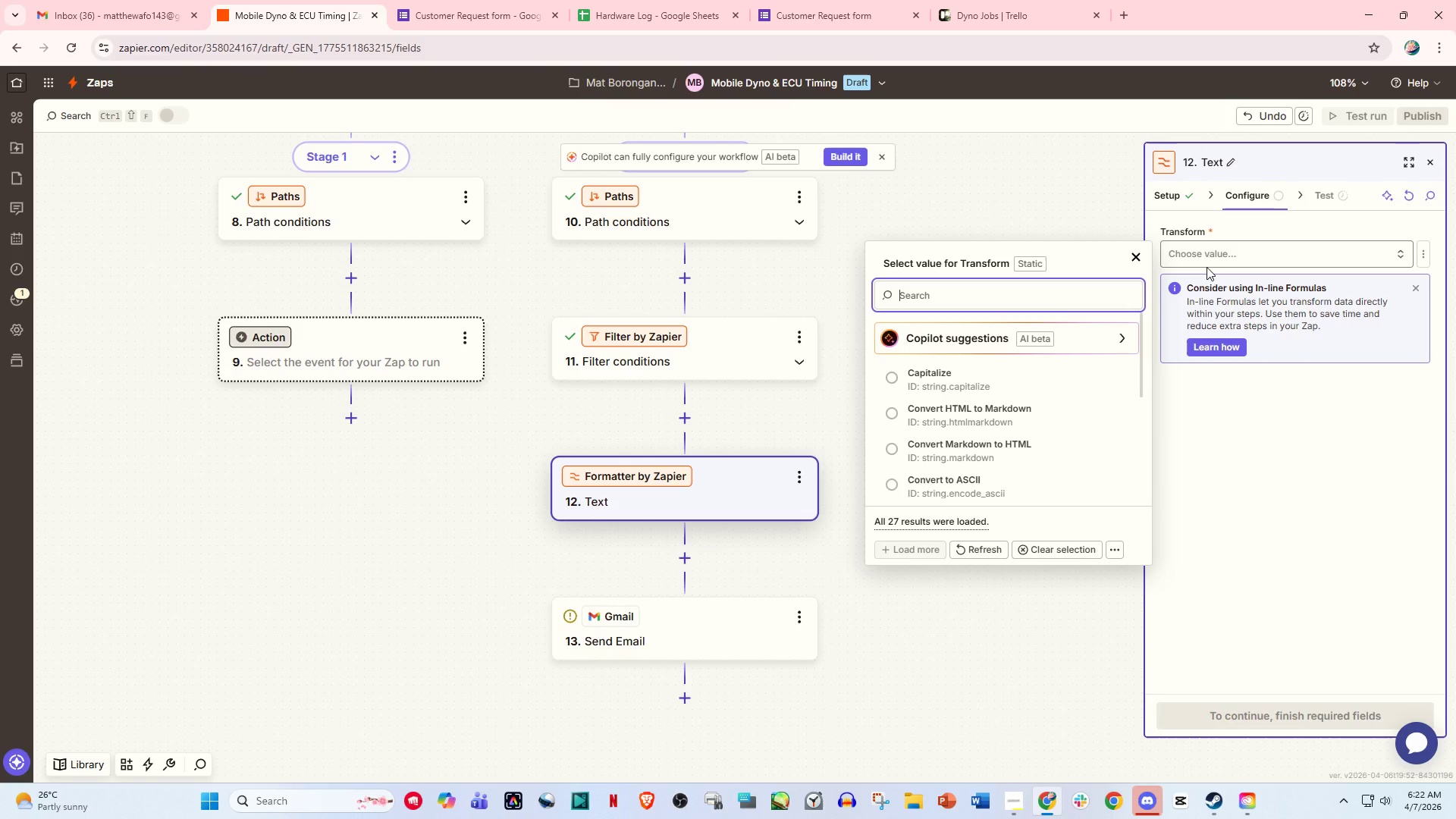 
type(templ)
key(Backspace)
key(Backspace)
 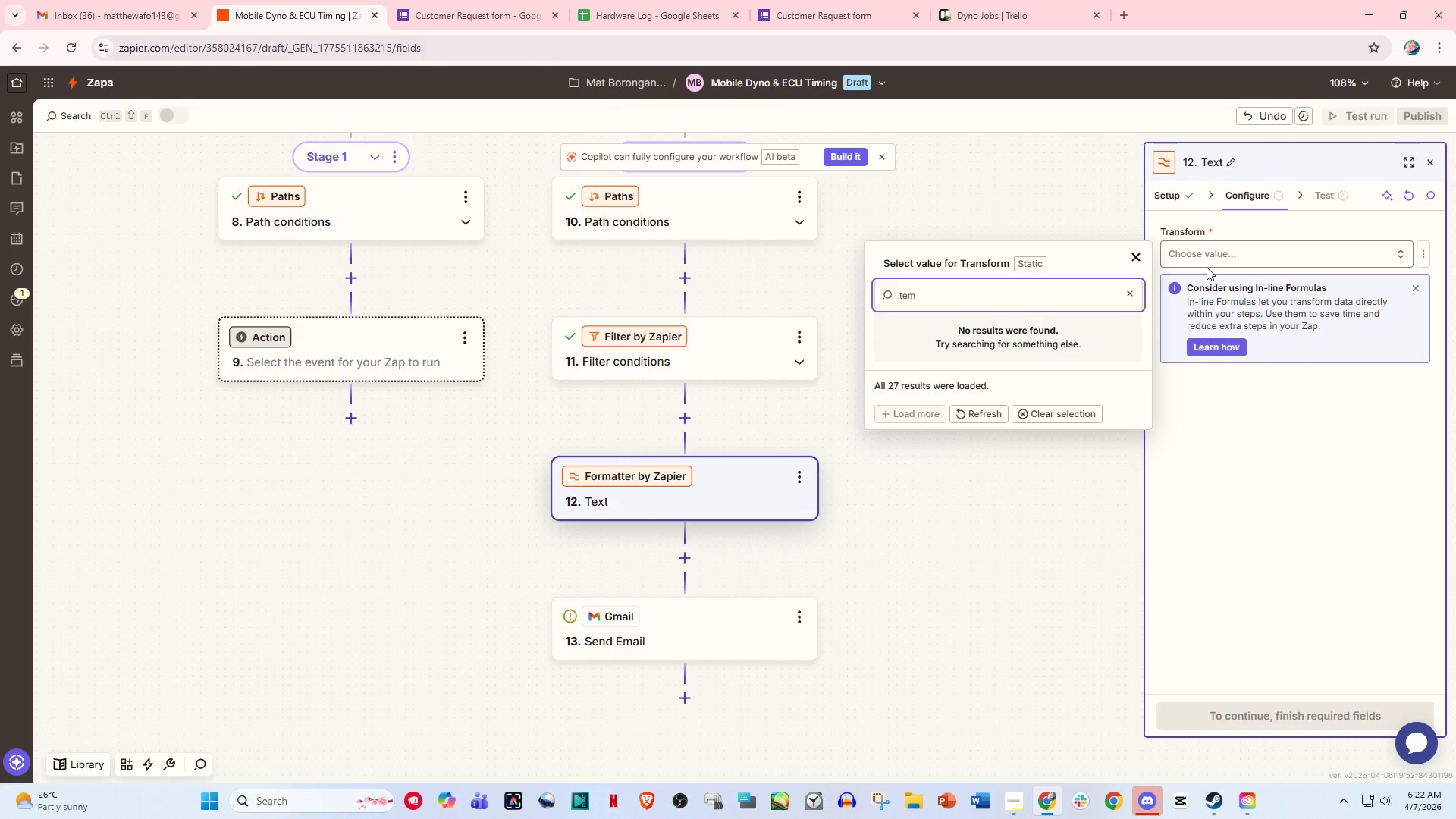 
hold_key(key=Backspace, duration=0.64)
 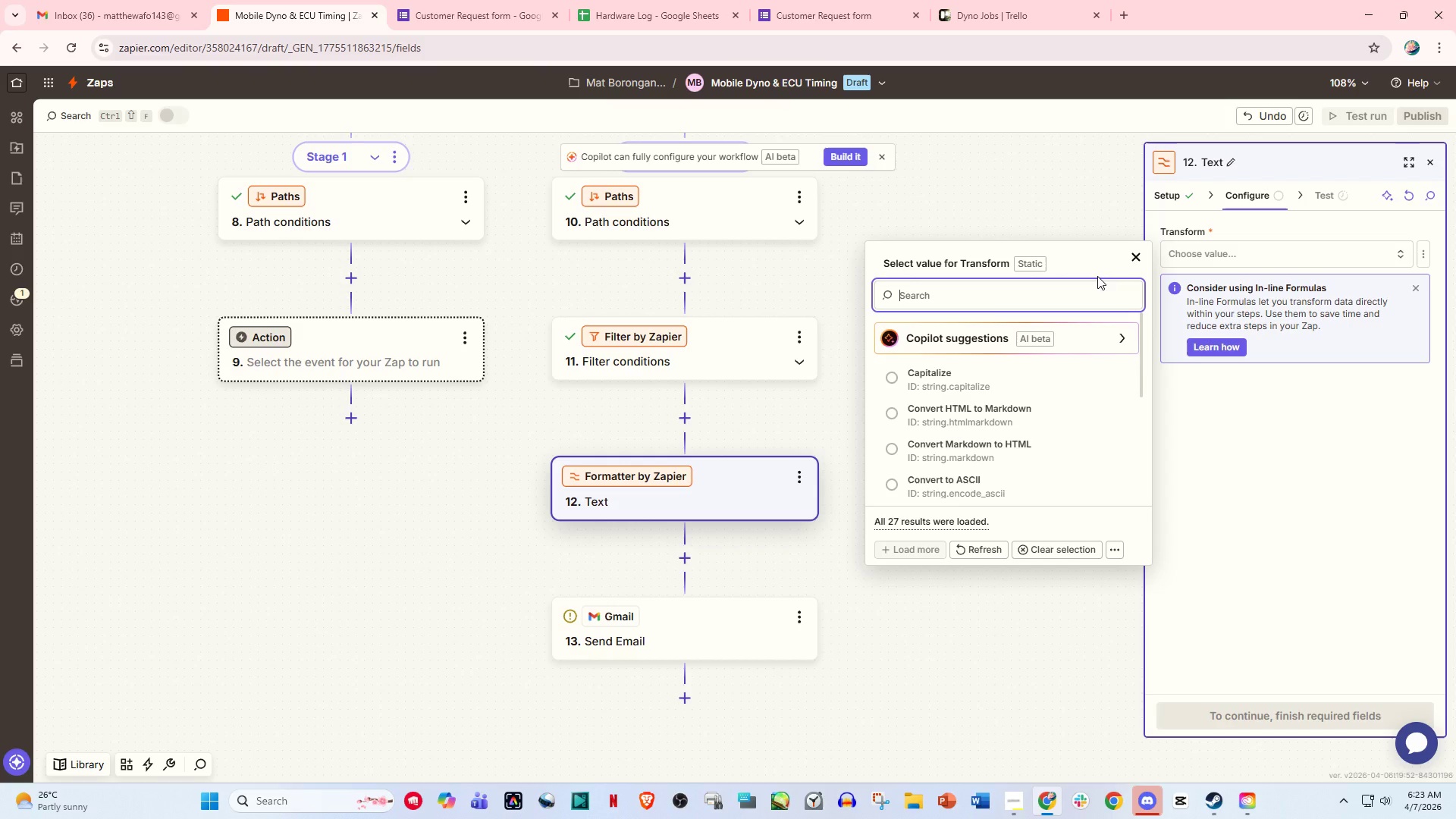 
wait(51.62)
 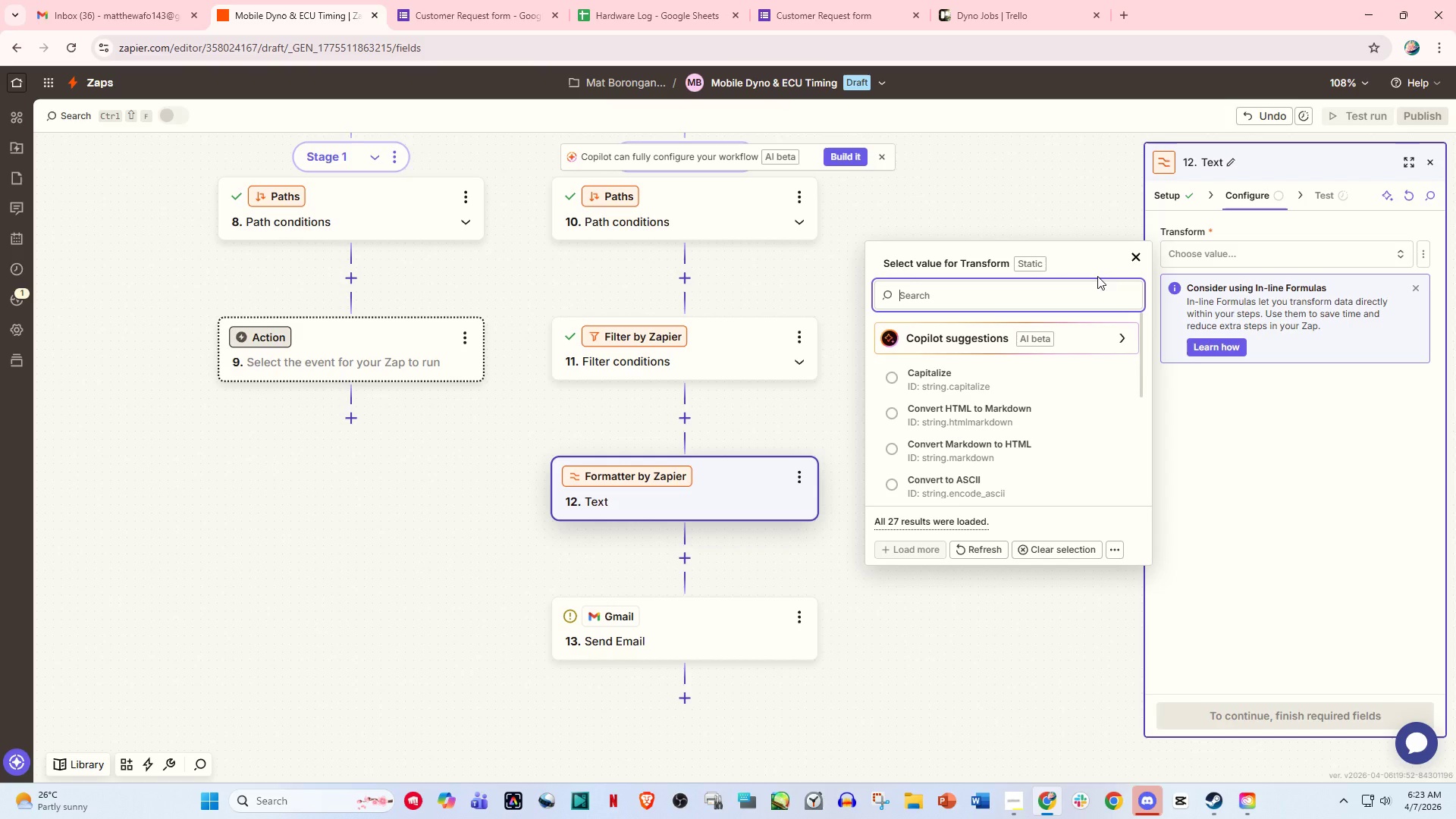 
left_click([1131, 264])
 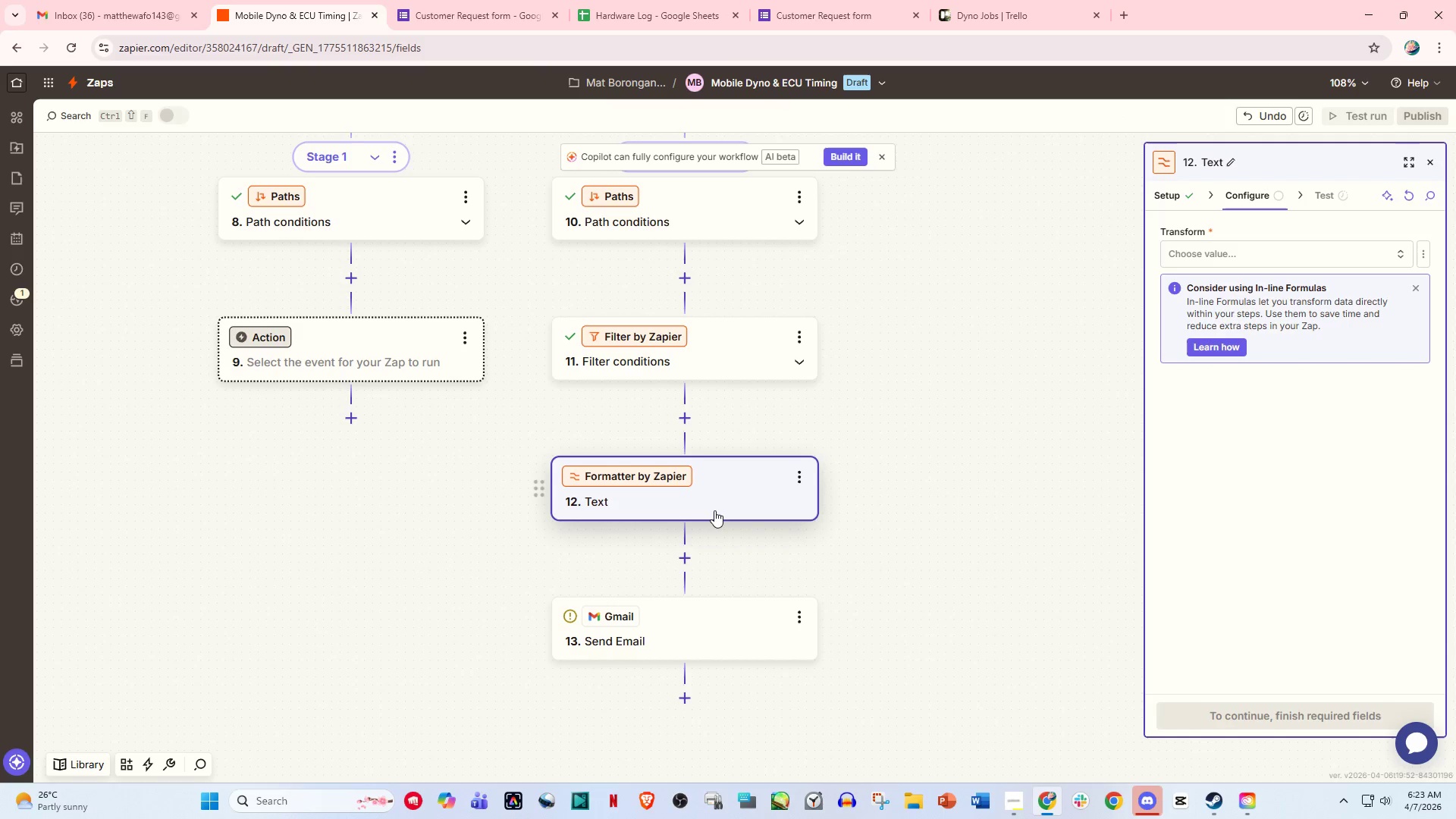 
left_click([714, 510])
 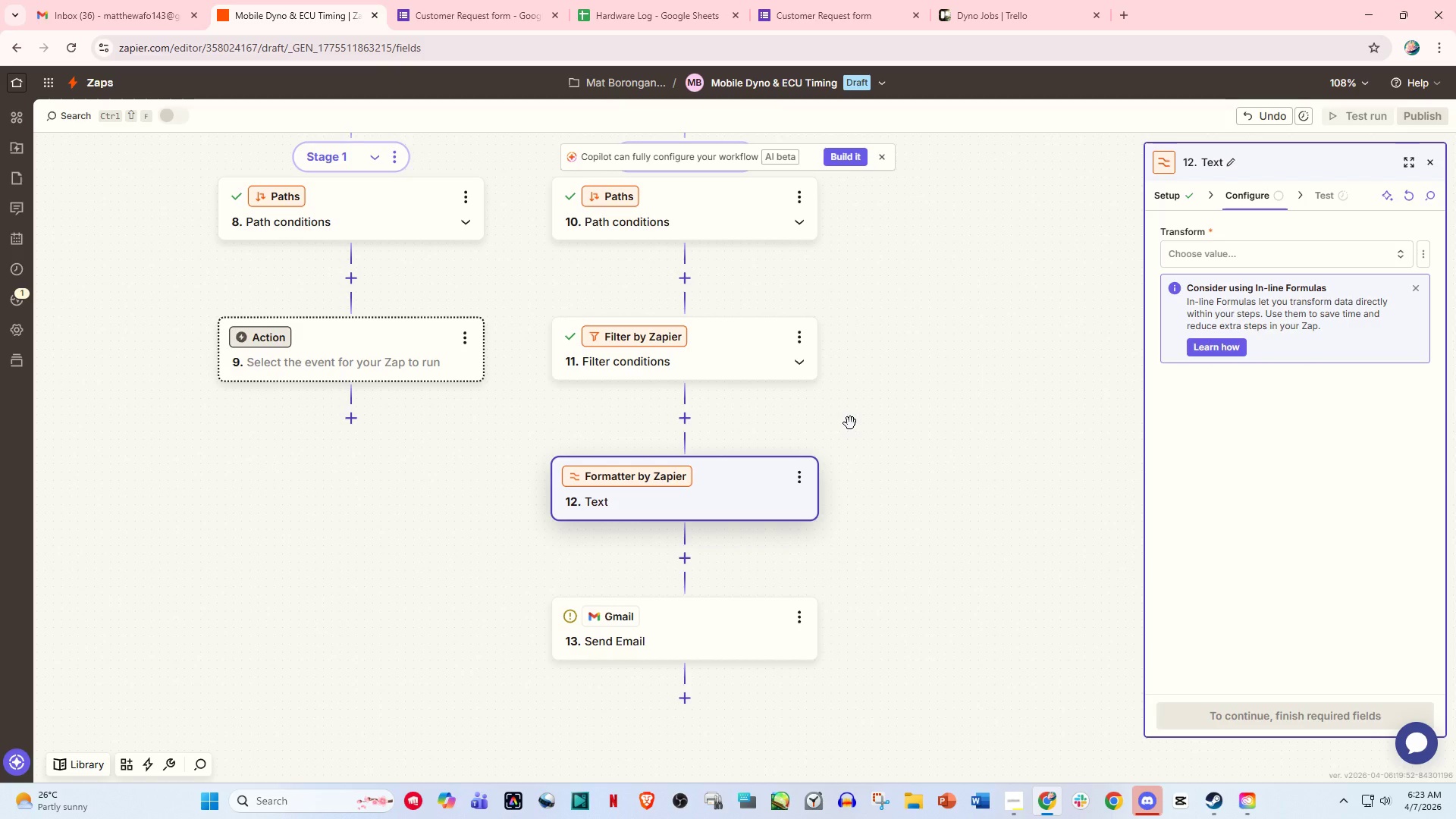 
wait(44.25)
 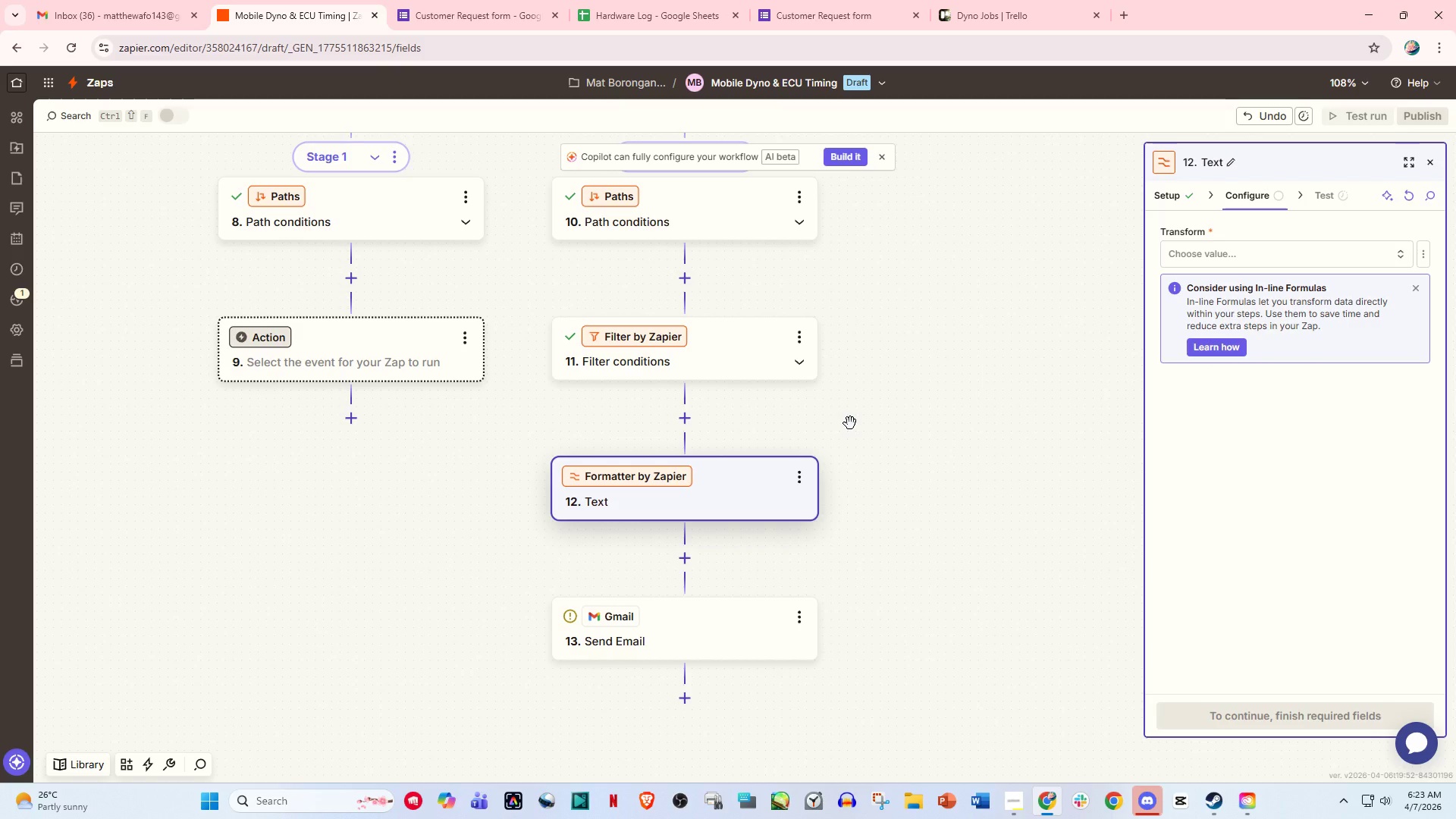 
left_click([640, 493])
 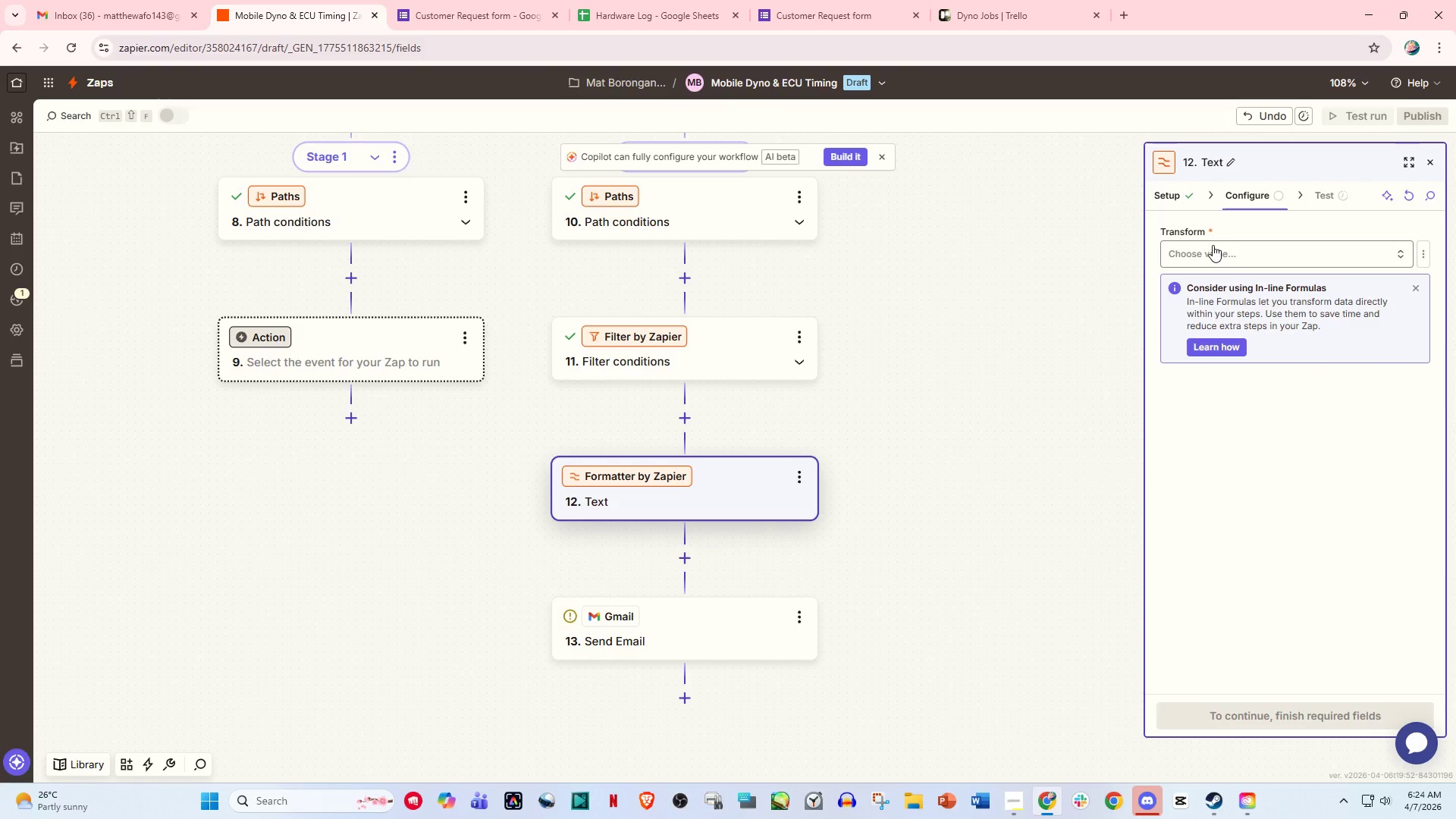 
left_click([1152, 194])
 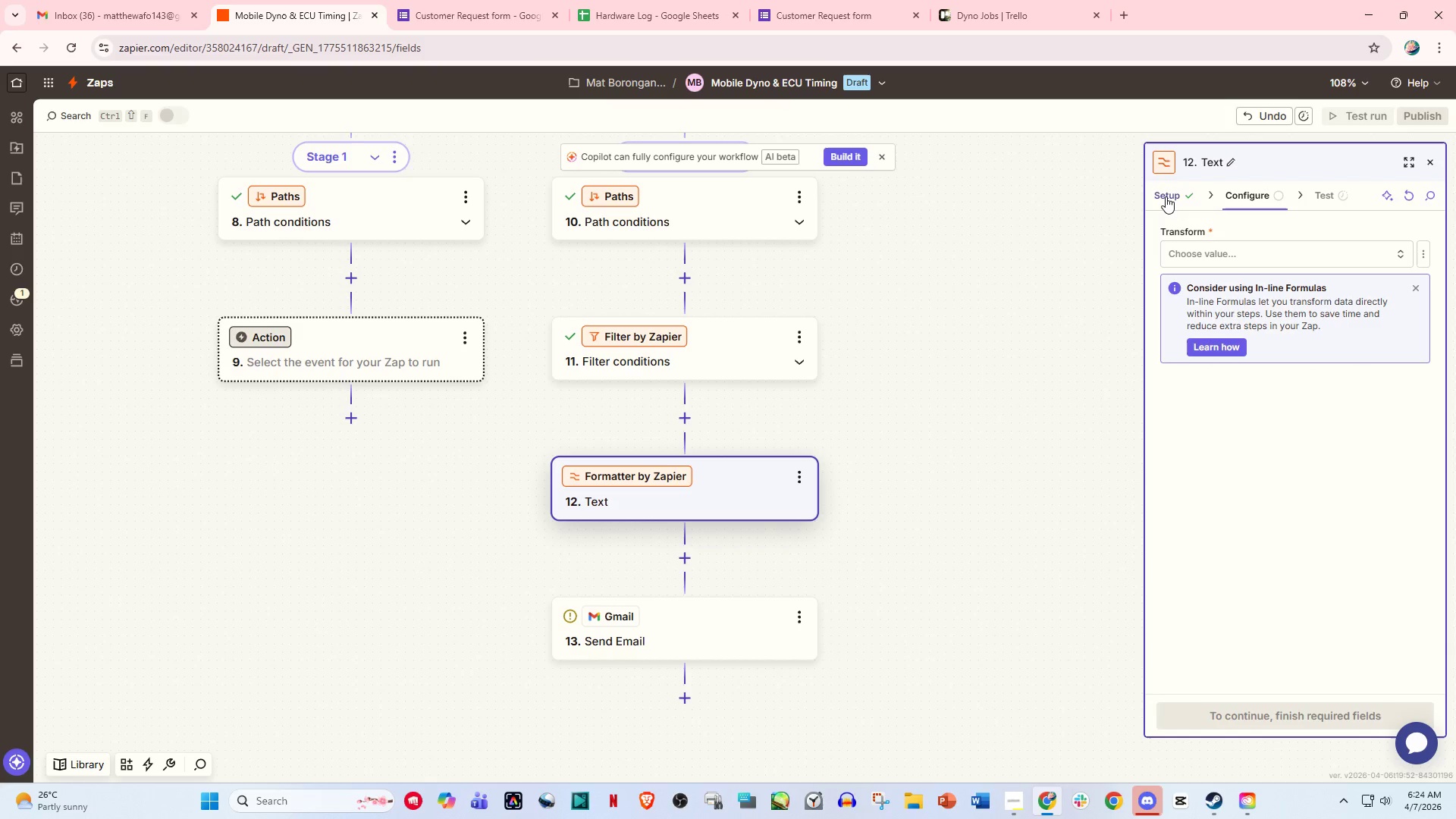 
left_click([1166, 196])
 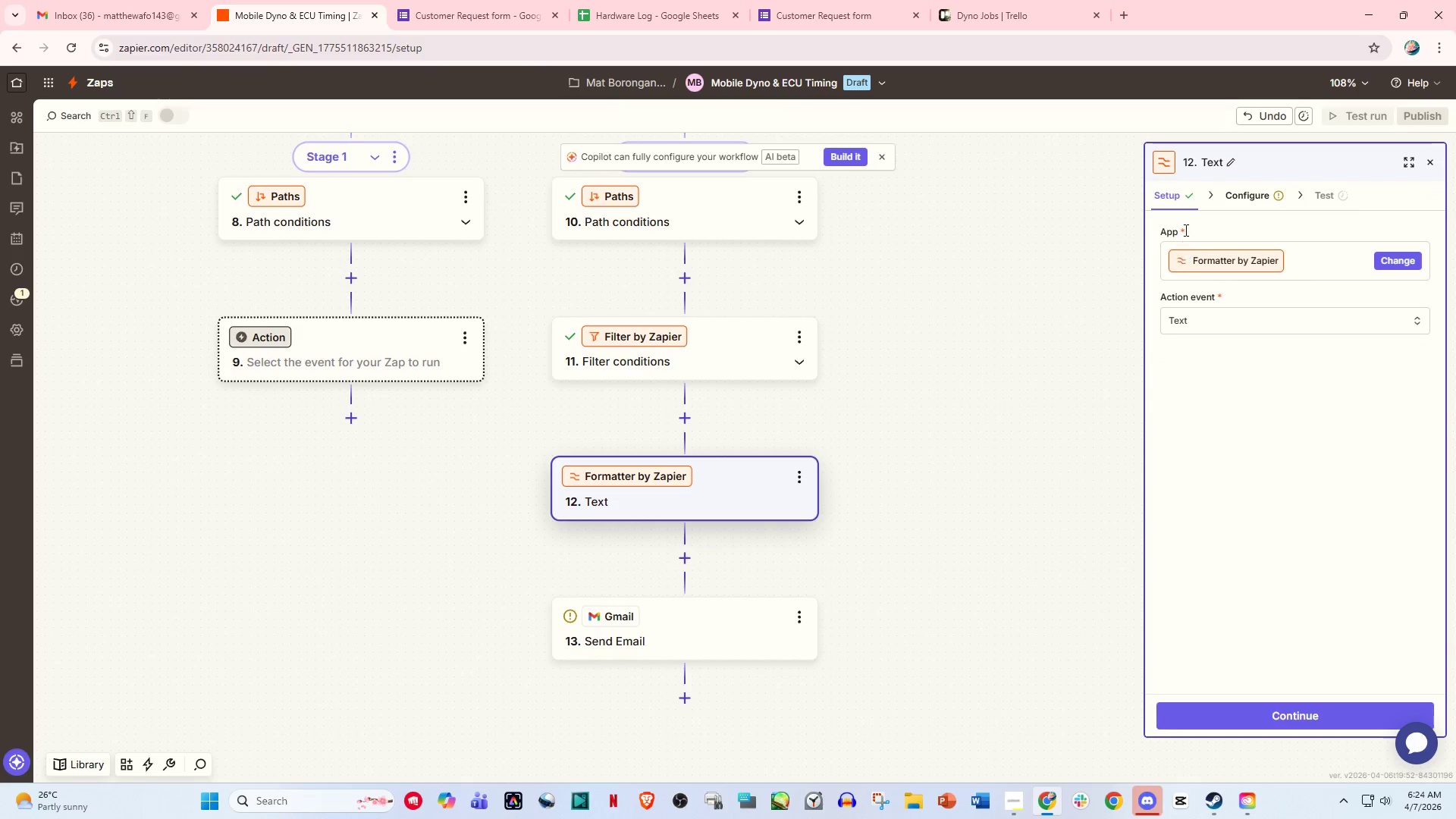 
left_click([1196, 263])
 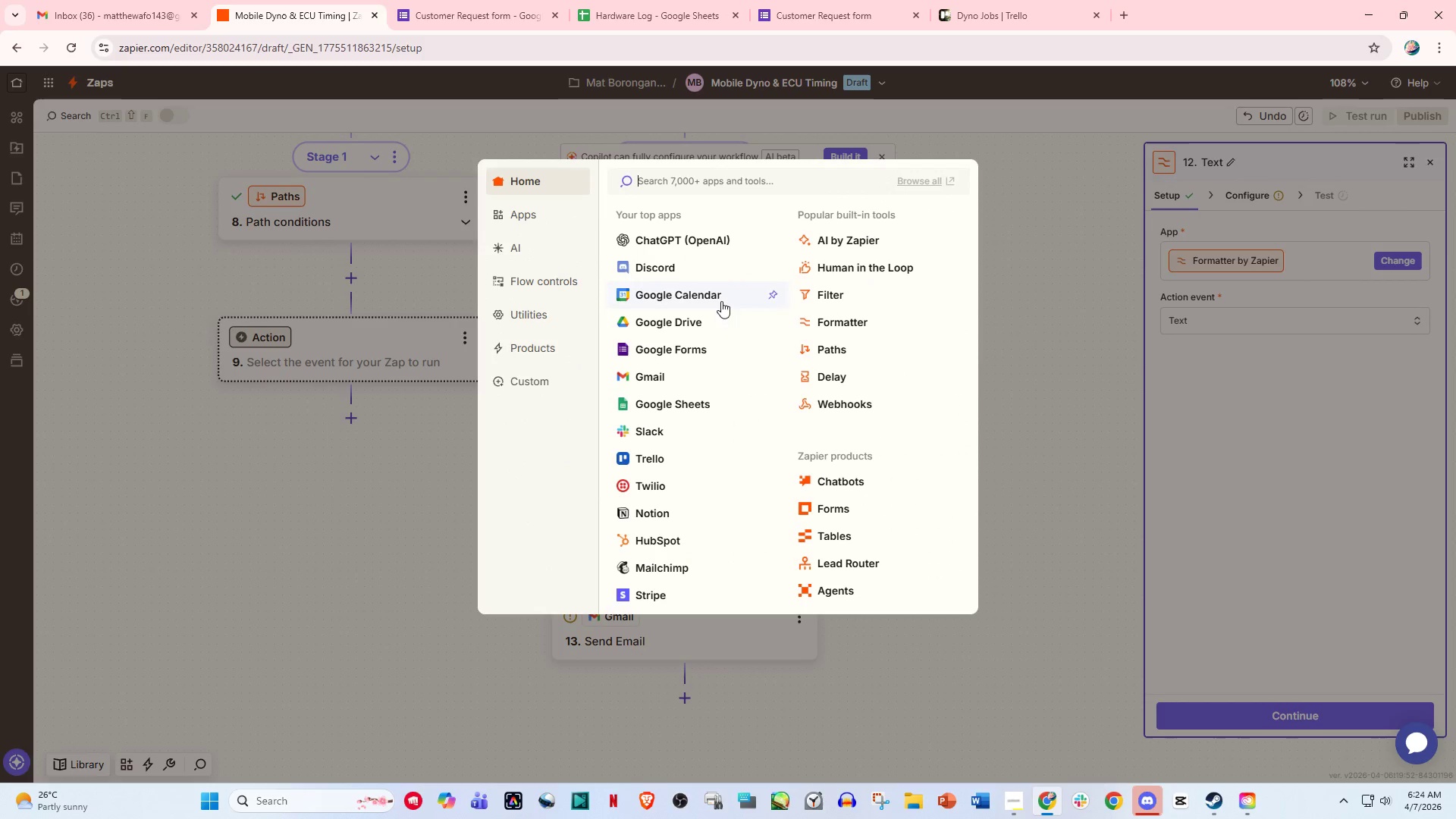 
left_click([679, 298])
 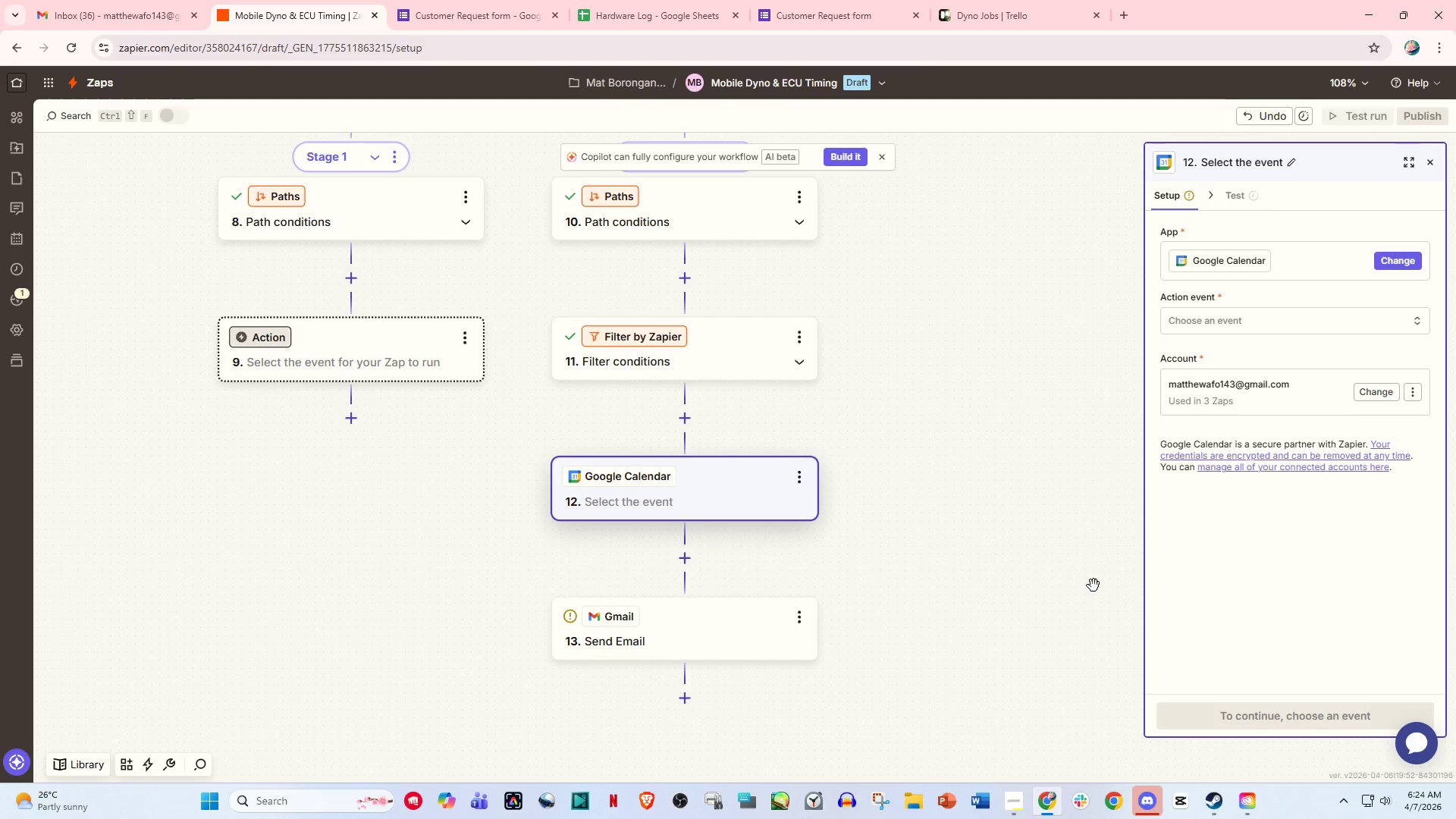 
left_click([1168, 321])
 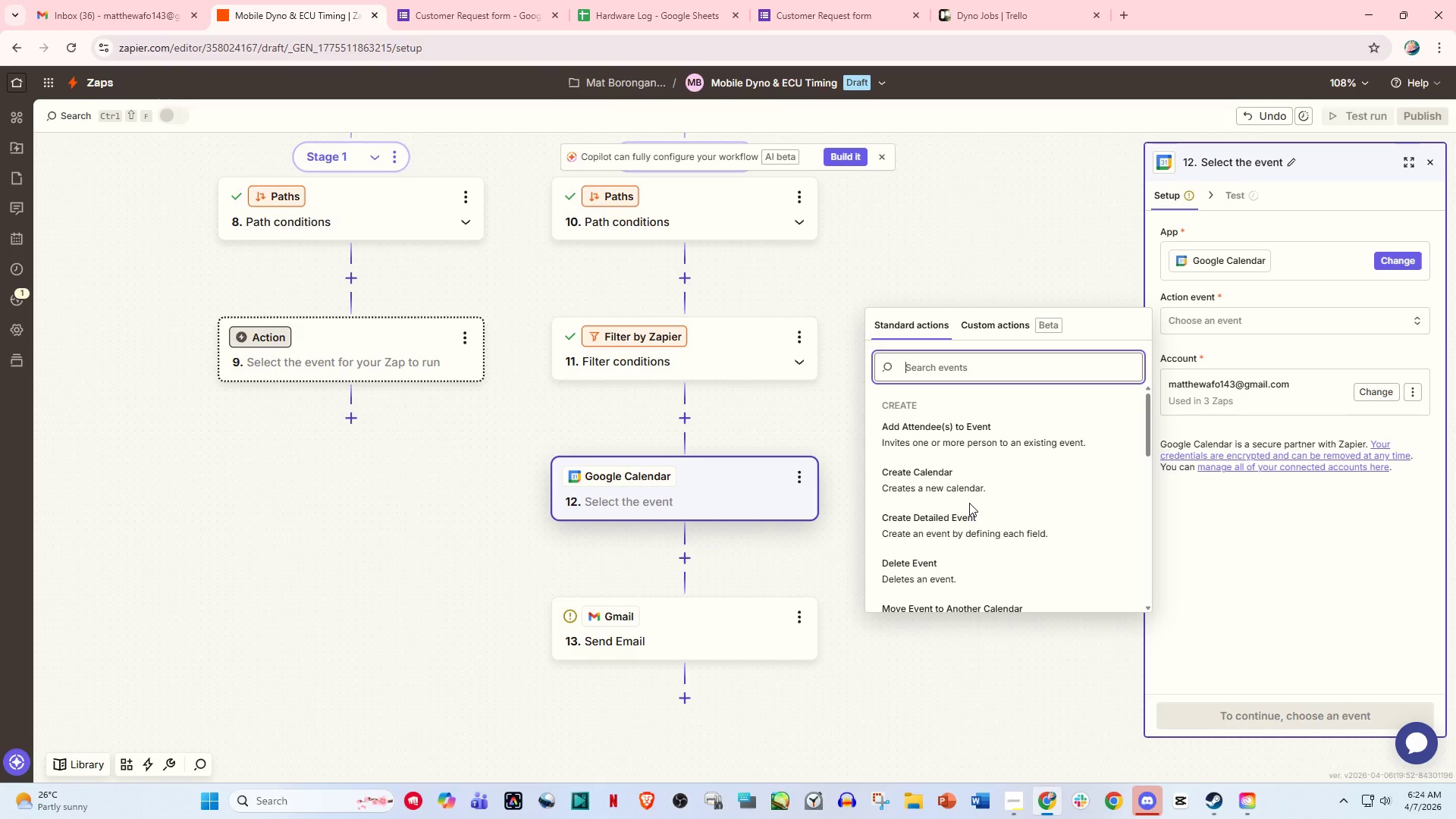 
type(eb)
key(Backspace)
type(ce)
key(Backspace)
key(Backspace)
type(vent)
 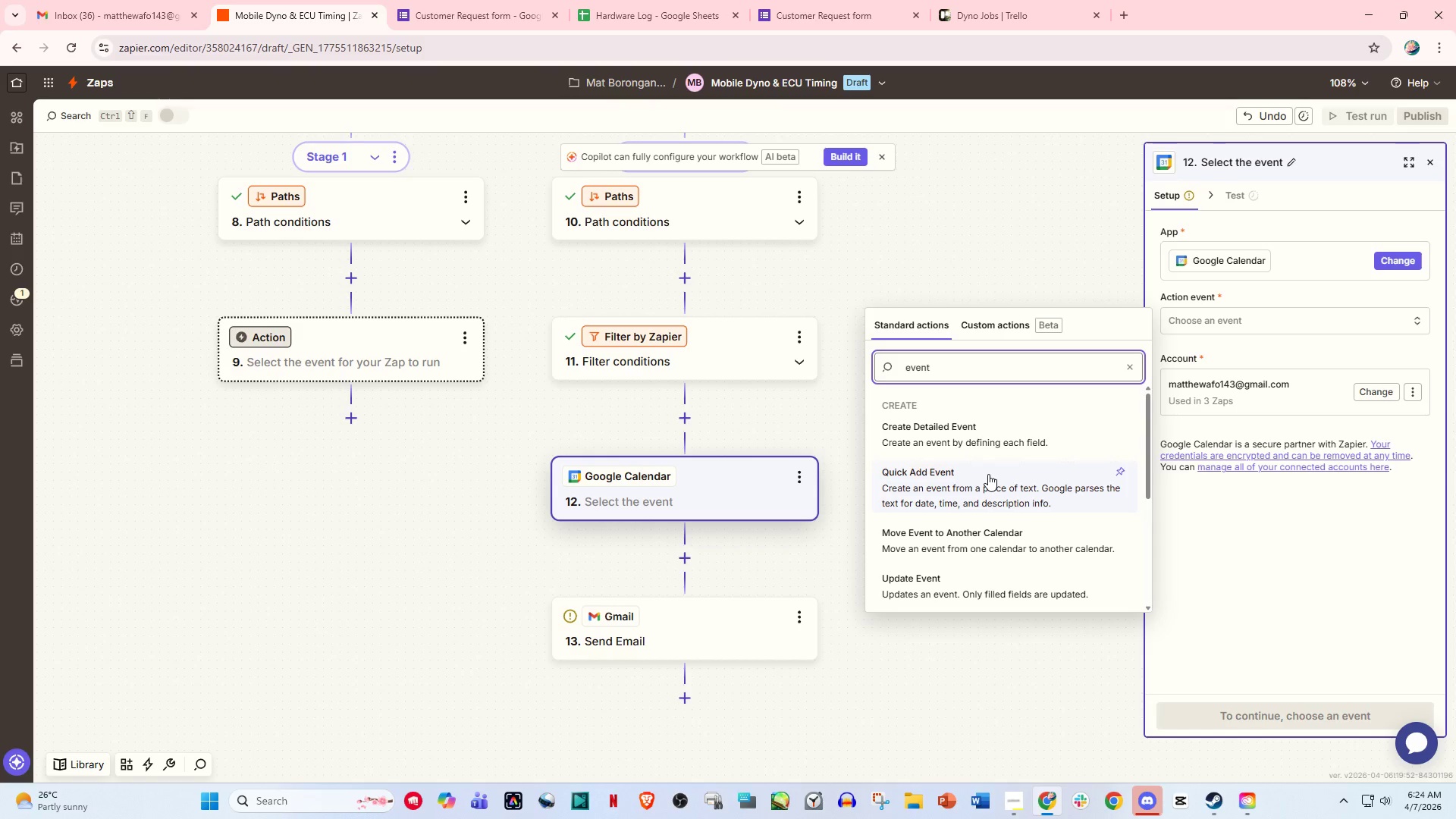 
wait(14.98)
 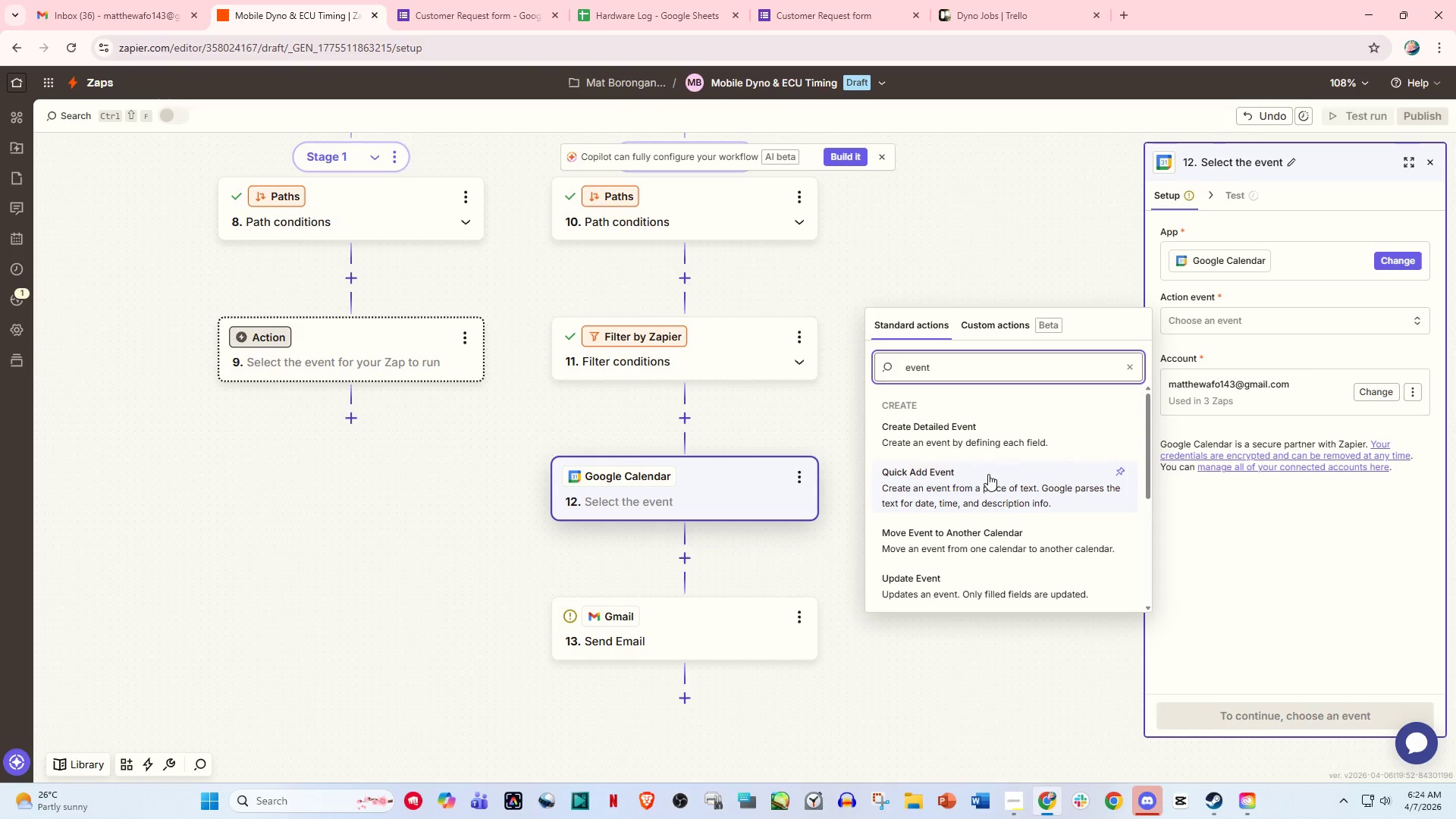 
scroll: coordinate [662, 352], scroll_direction: up, amount: 3.0
 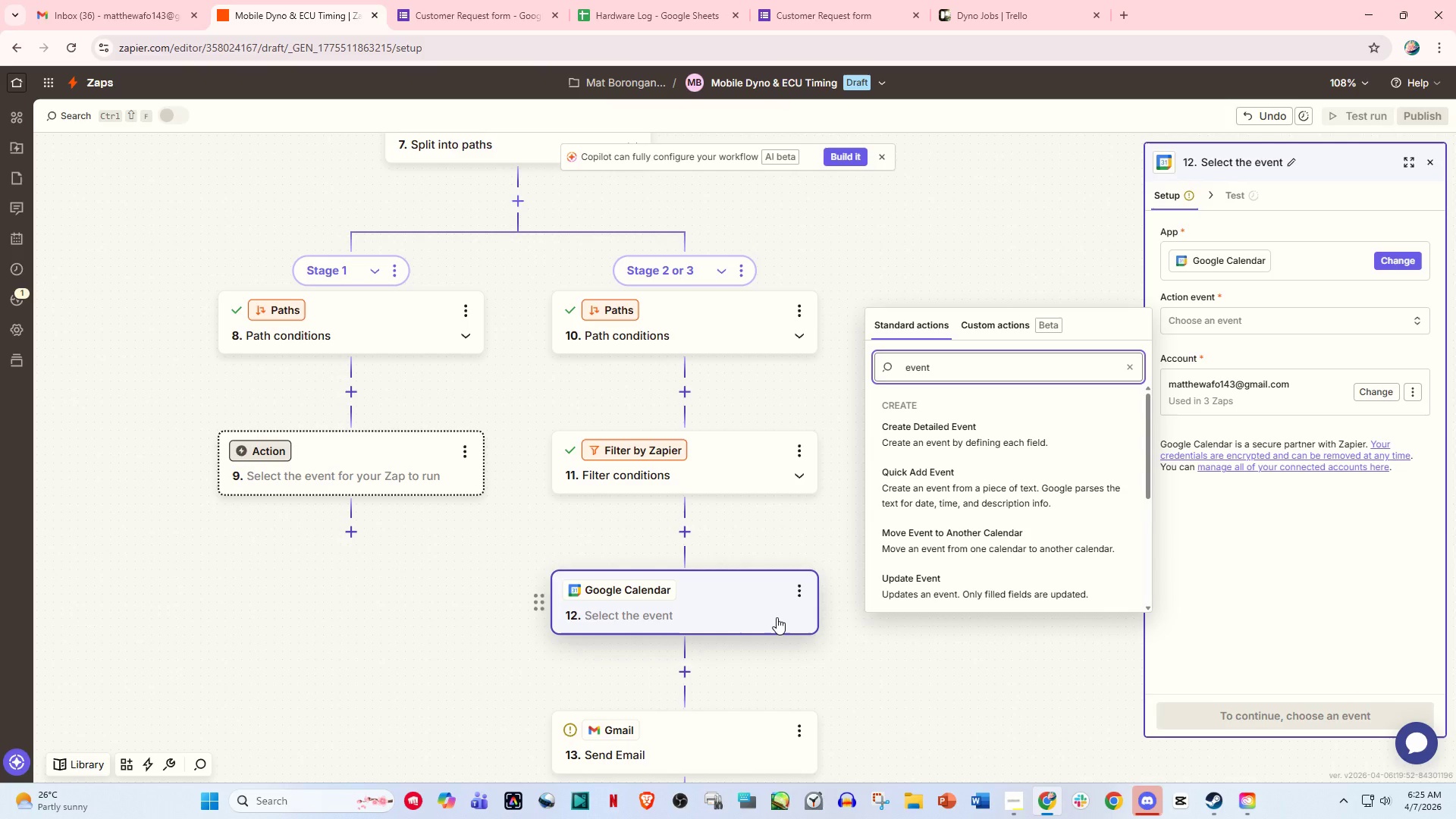 
wait(43.08)
 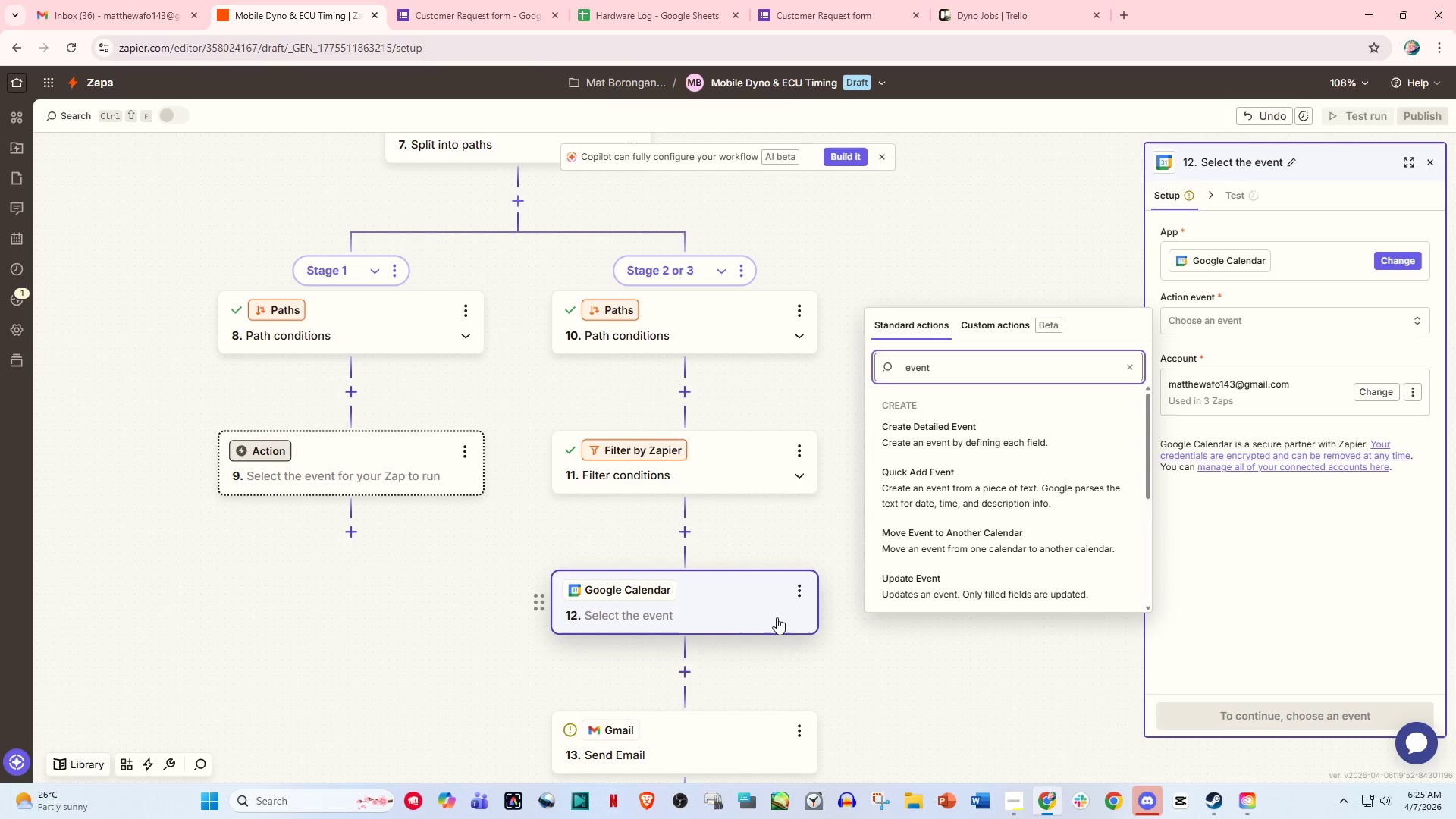 
scroll: coordinate [763, 585], scroll_direction: down, amount: 2.0
 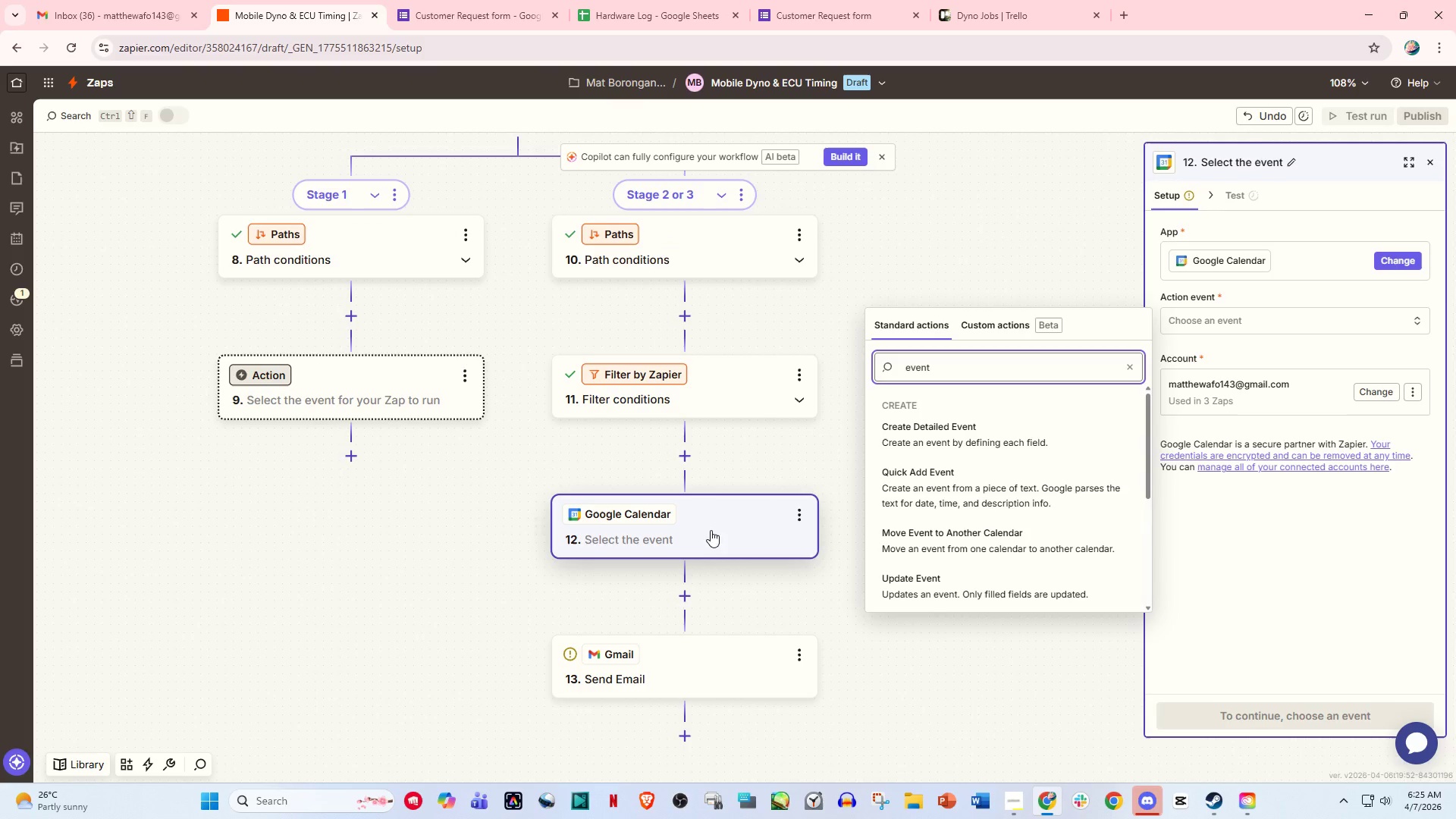 
left_click([711, 524])
 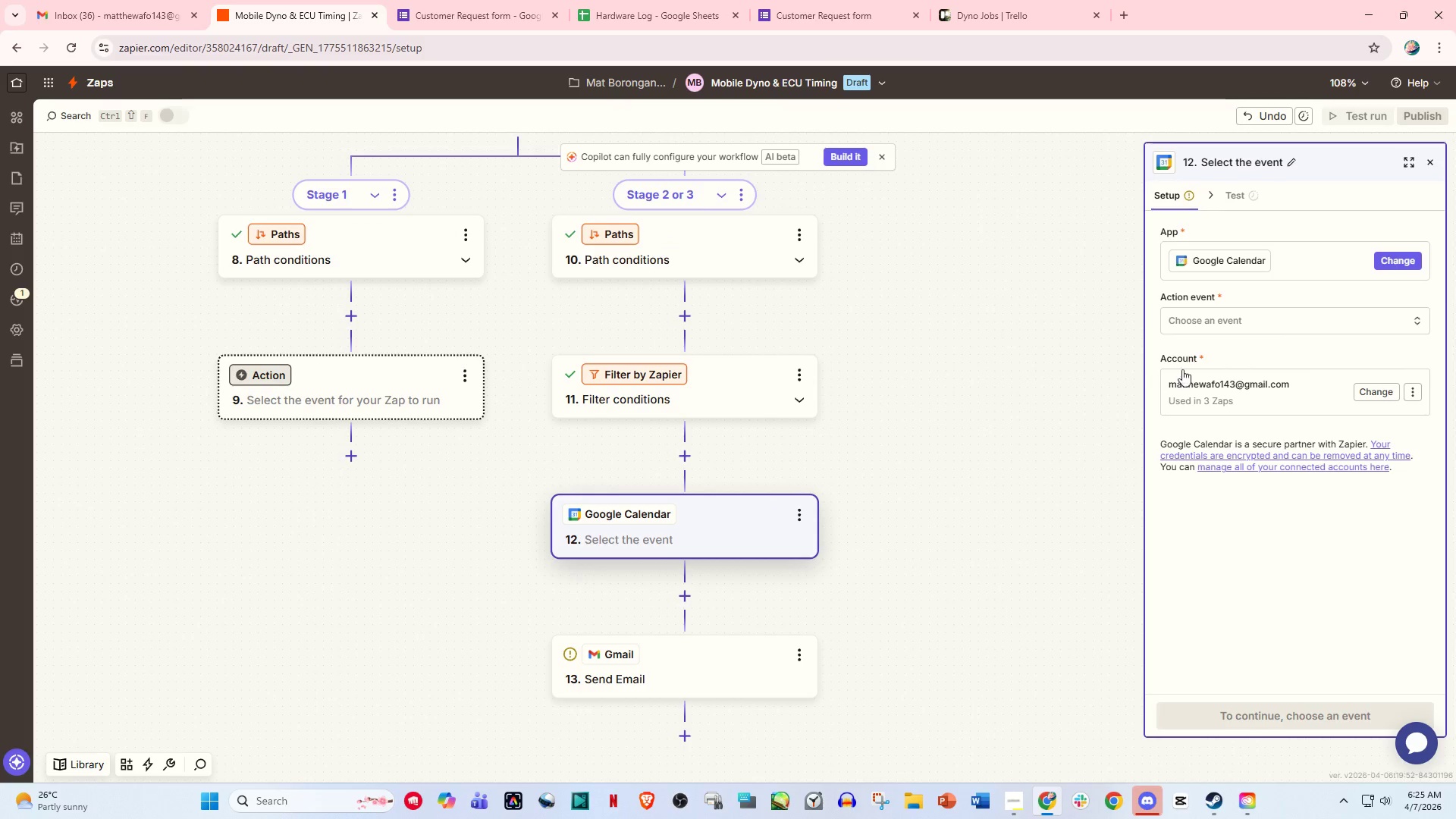 
left_click([1237, 317])
 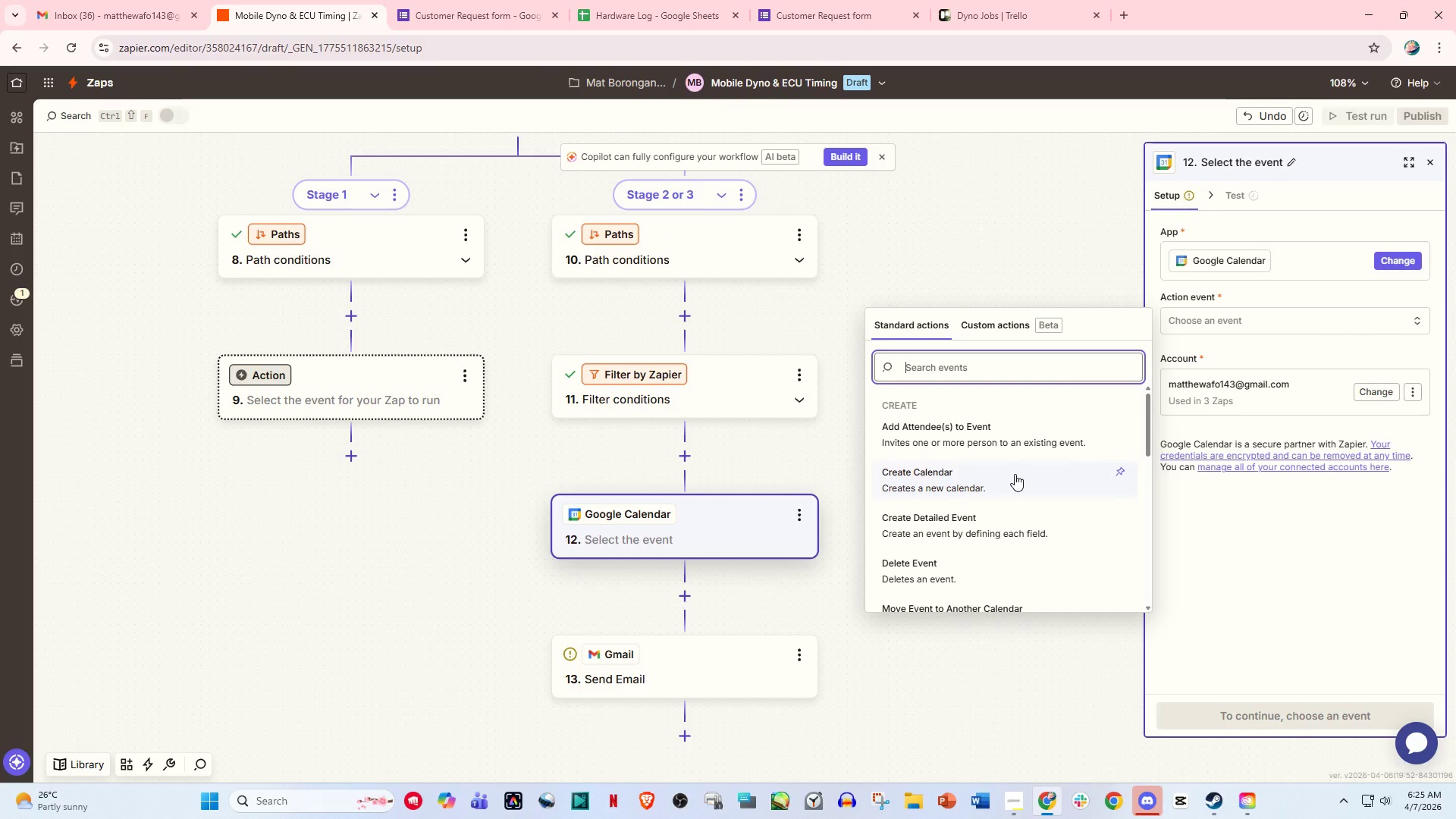 
type(ever)
key(Backspace)
type(n)
 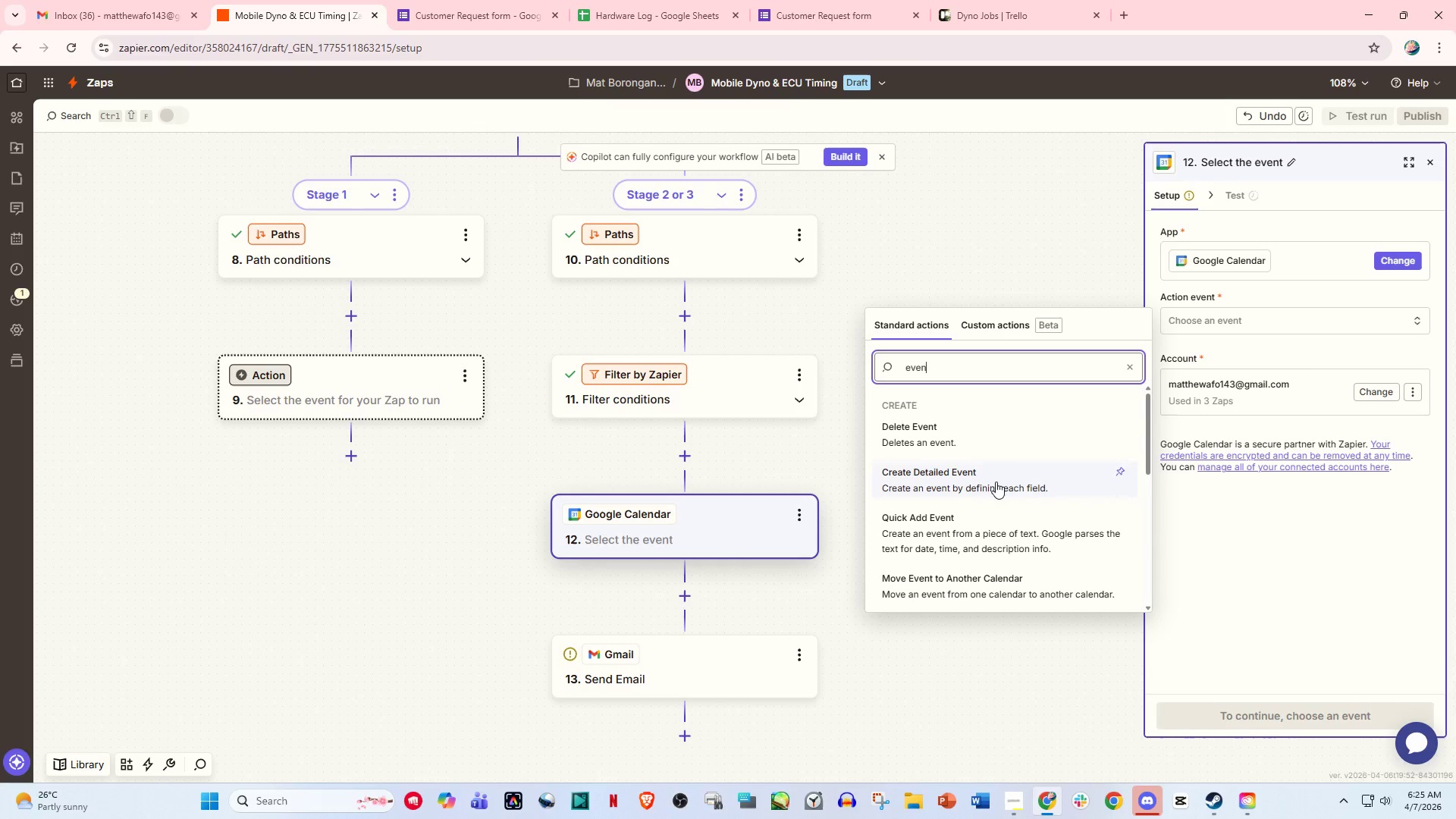 
scroll: coordinate [984, 530], scroll_direction: down, amount: 4.0
 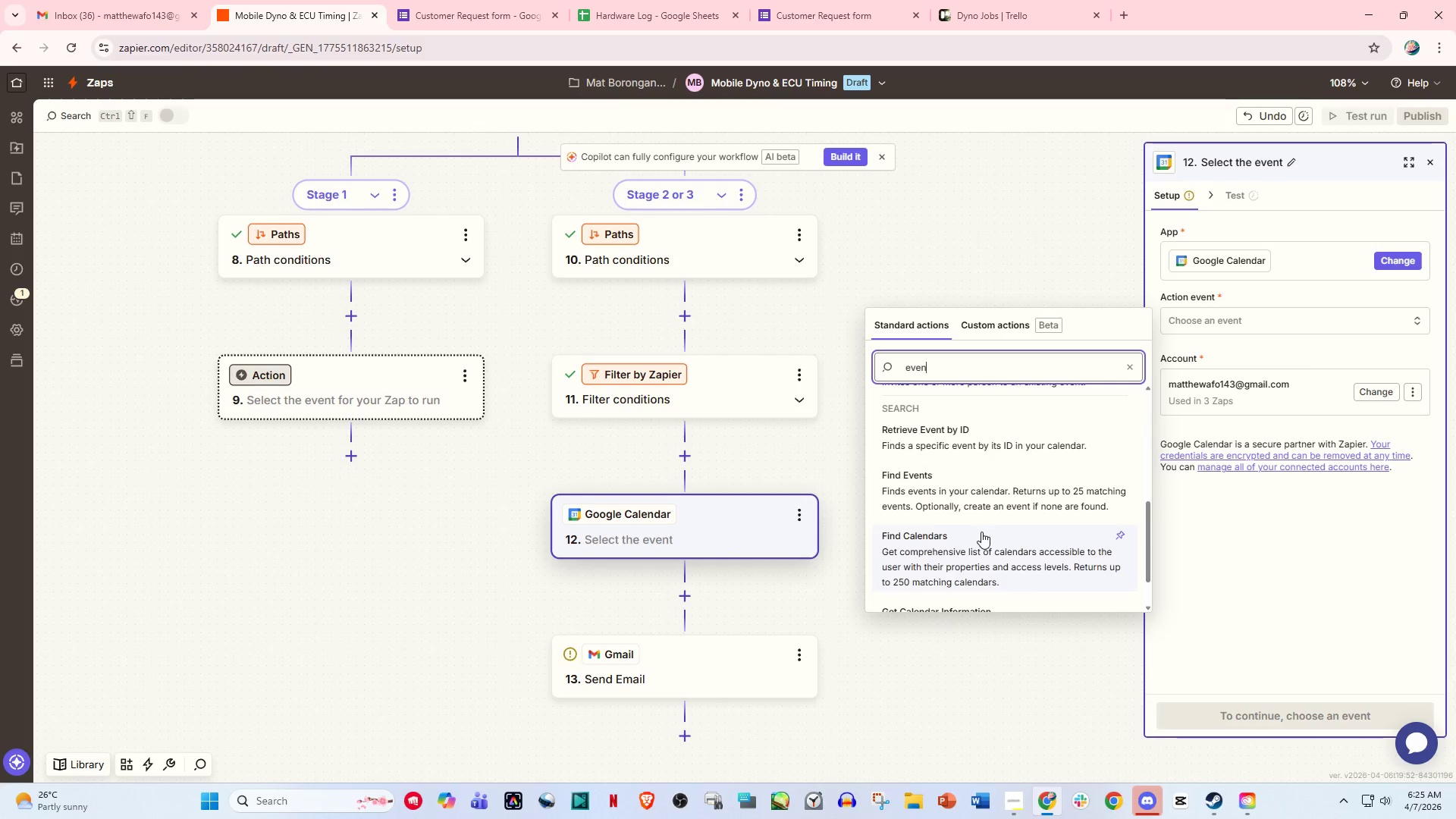 
scroll: coordinate [981, 534], scroll_direction: up, amount: 5.0
 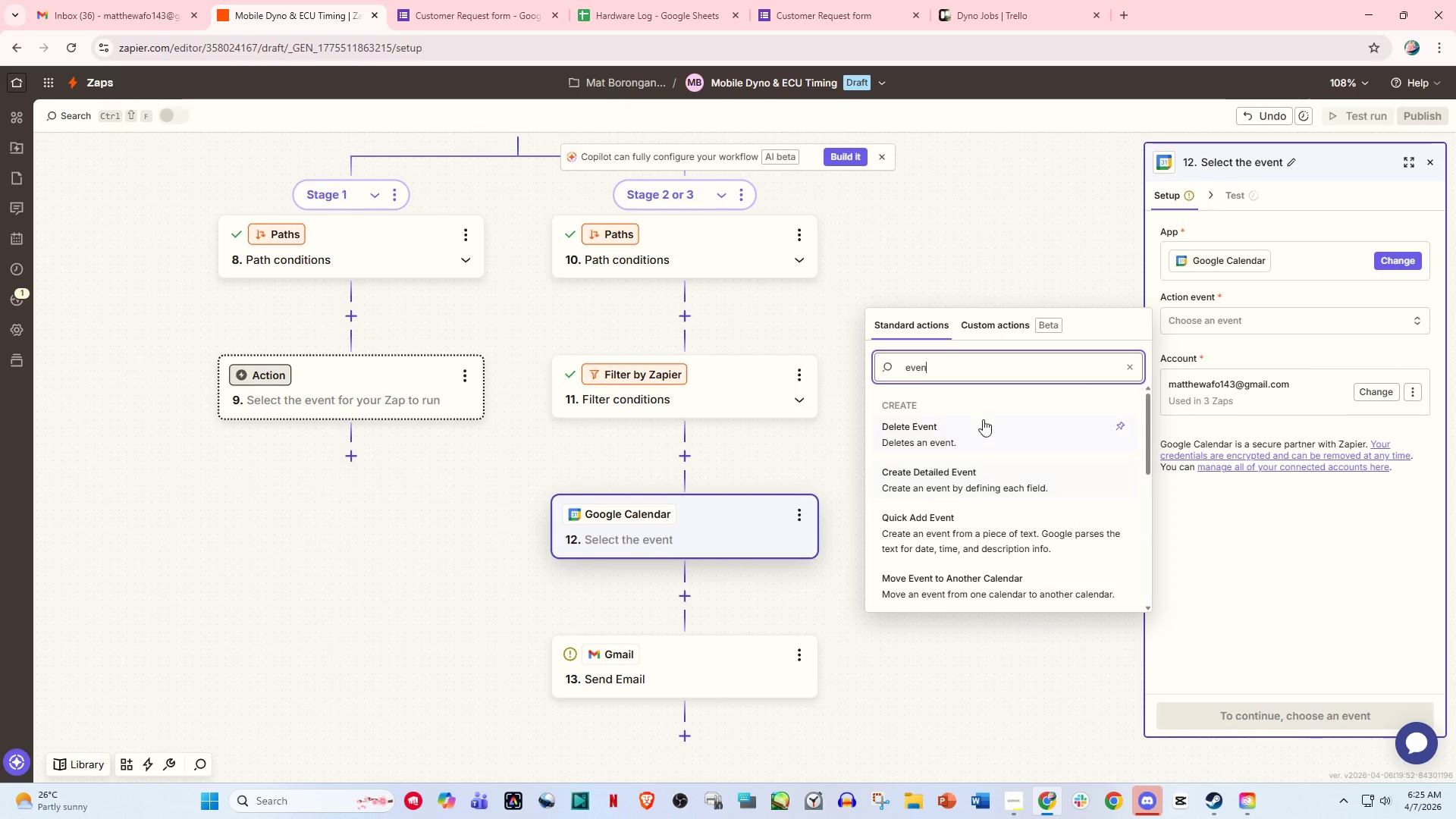 
left_click_drag(start_coordinate=[938, 376], to_coordinate=[794, 393])
 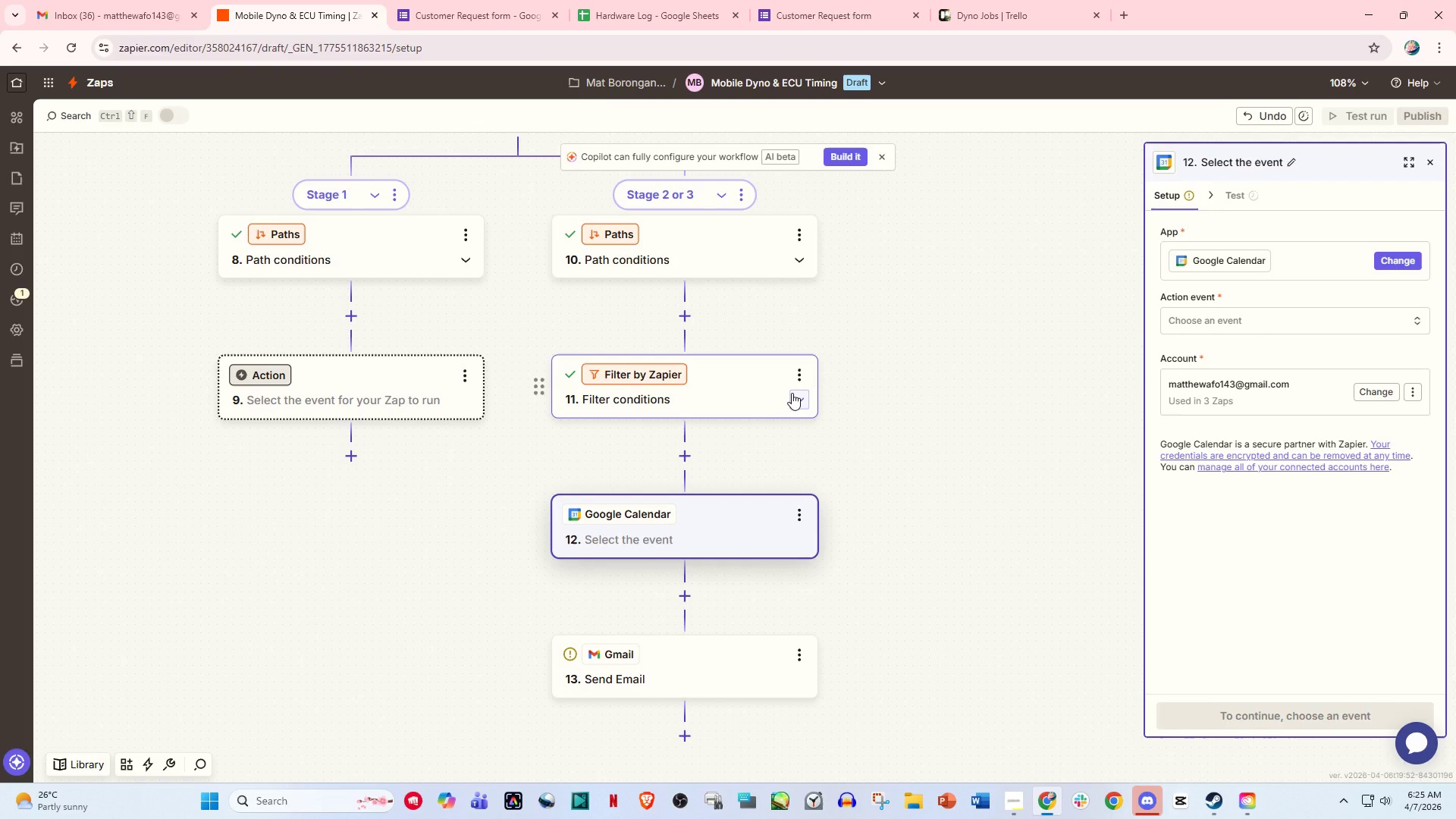 
type(cre)
 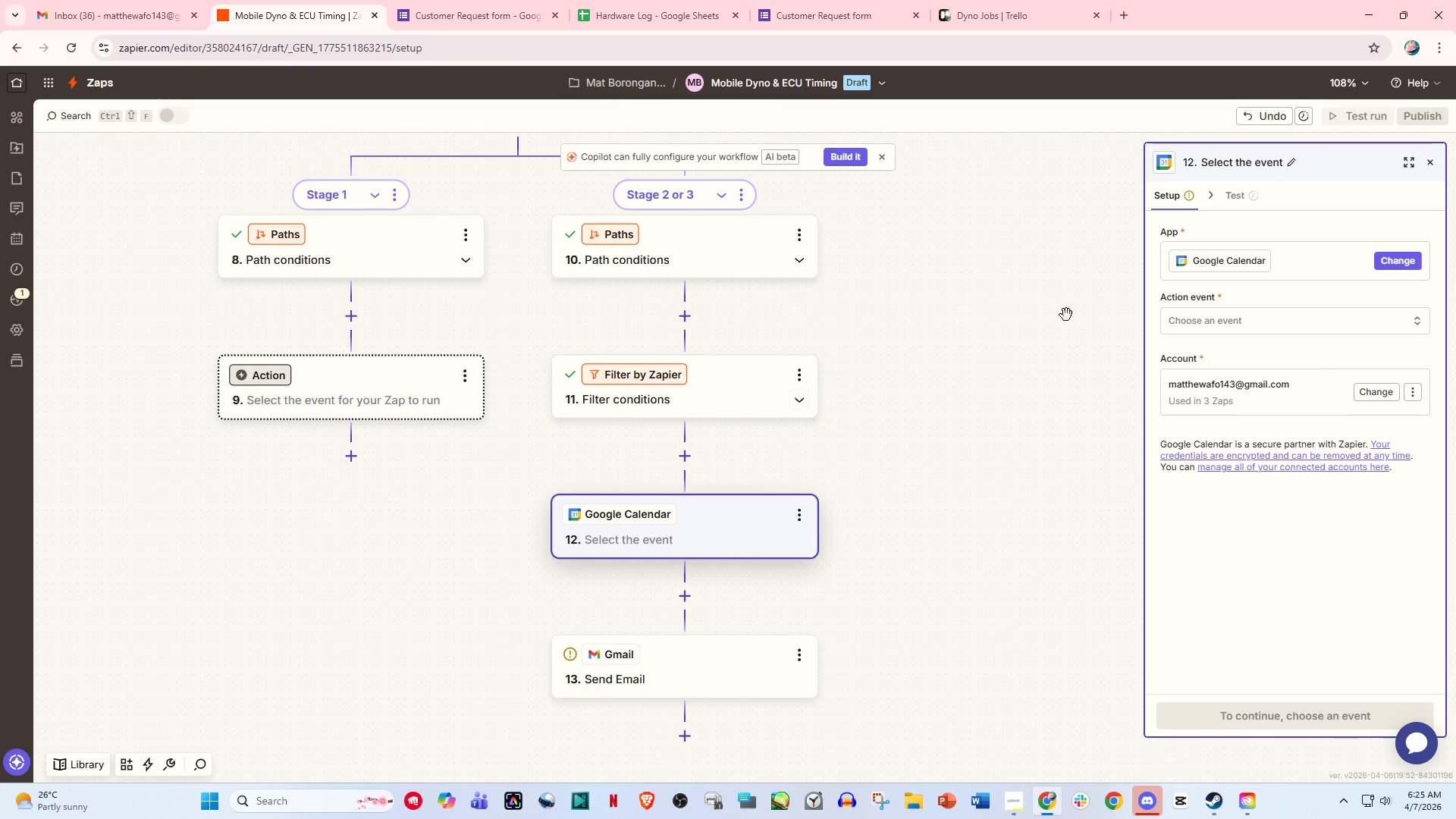 
left_click([1229, 321])
 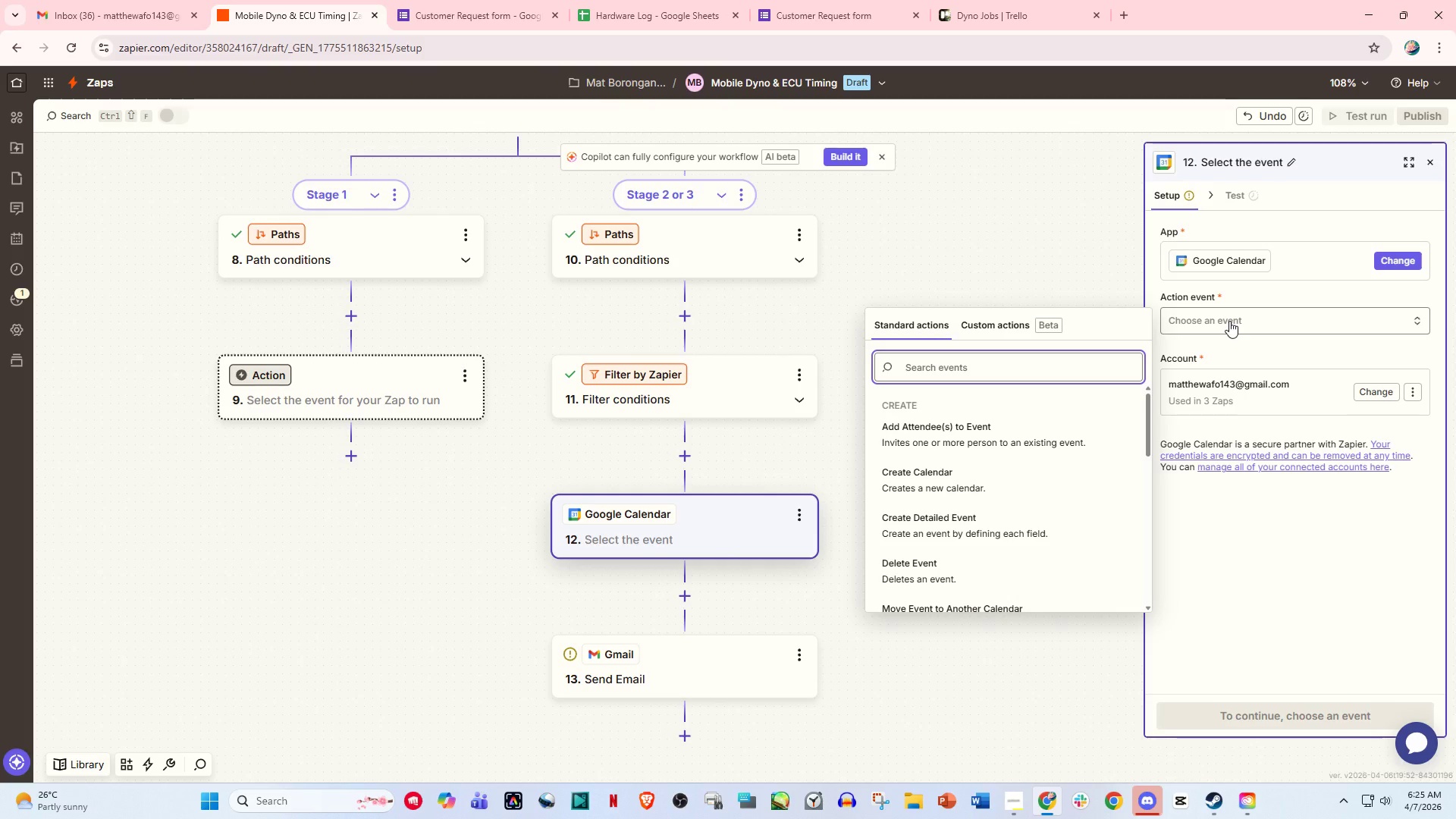 
type(create )
 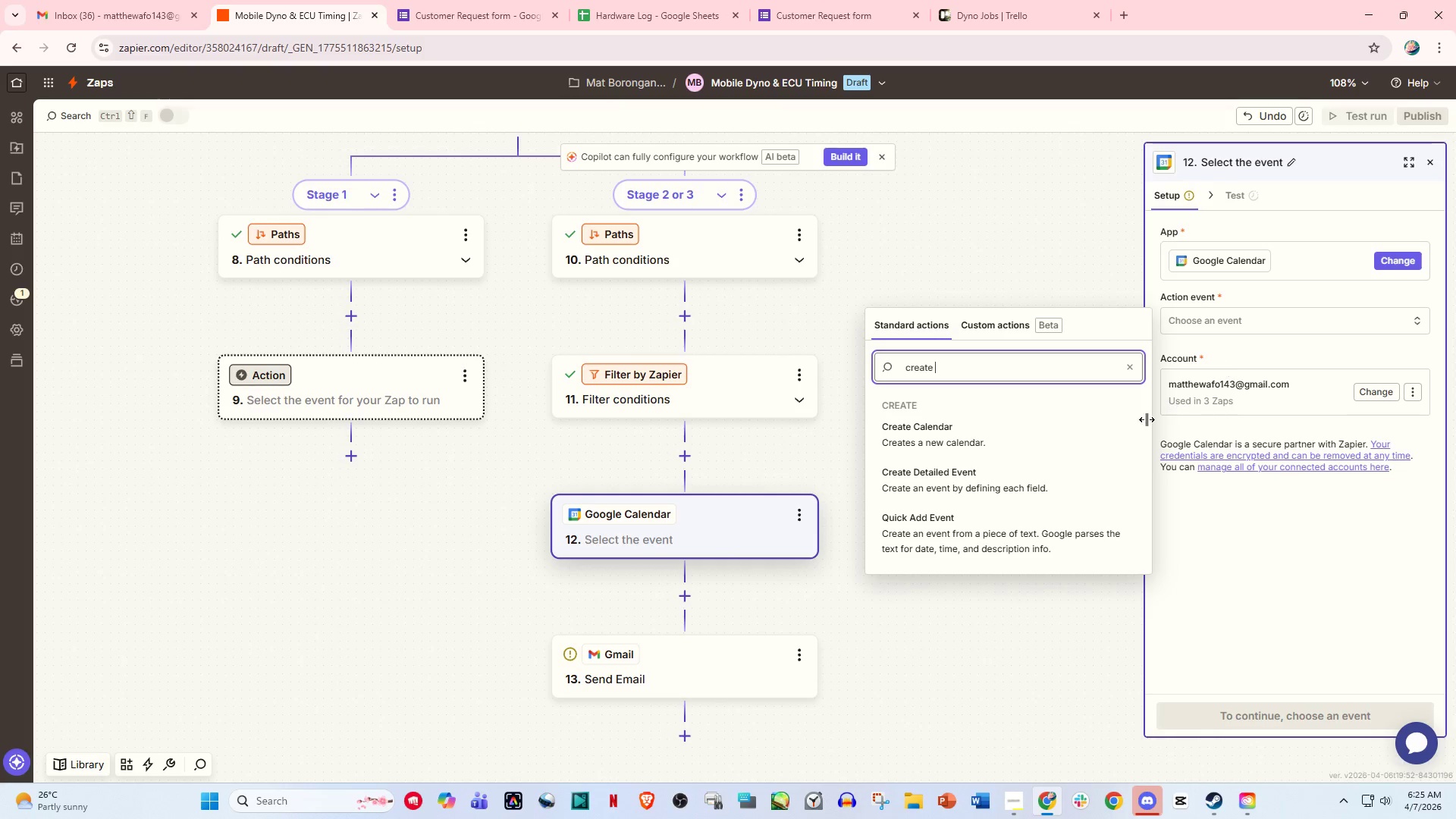 
scroll: coordinate [1049, 459], scroll_direction: down, amount: 1.0
 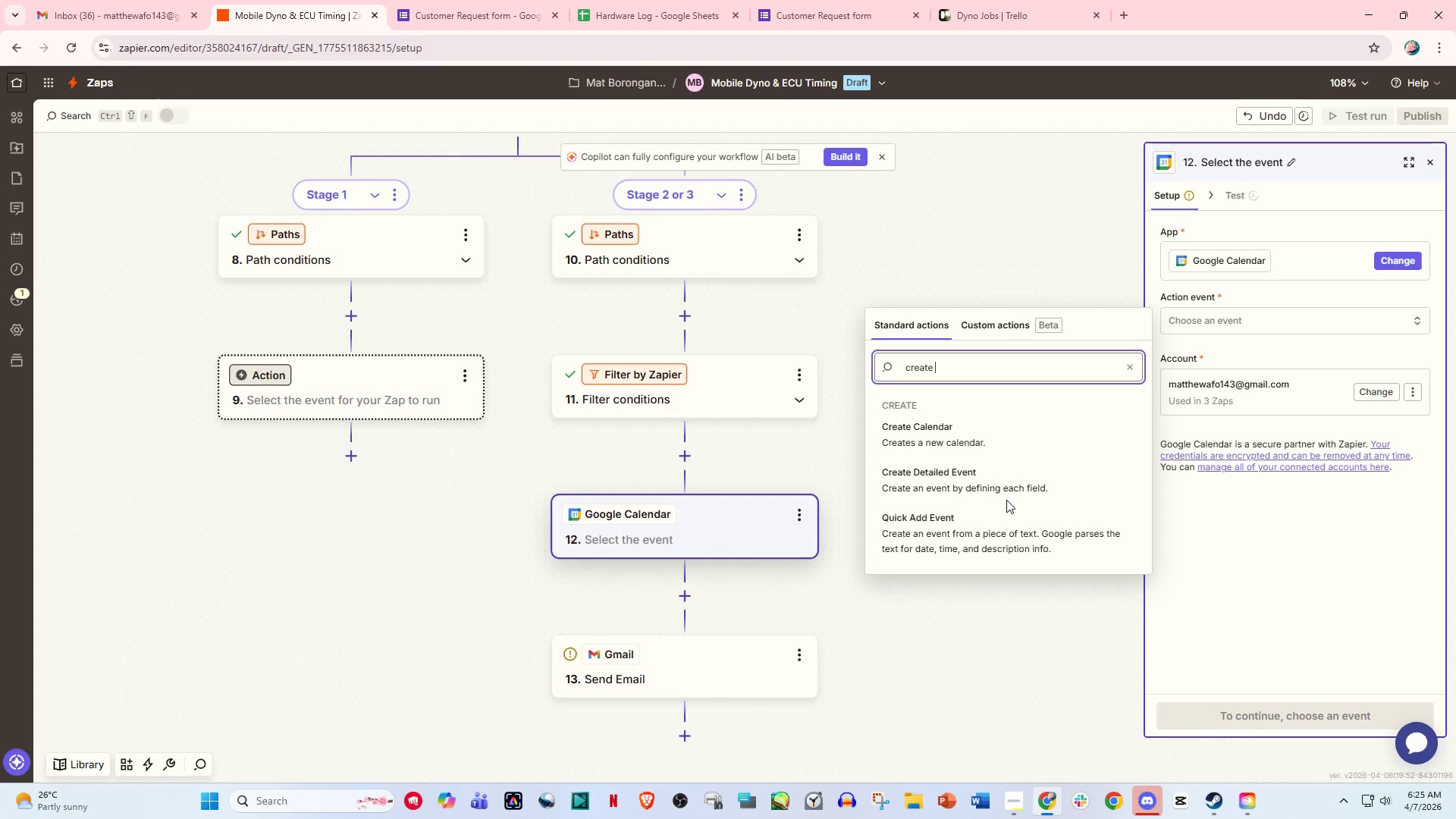 
wait(13.51)
 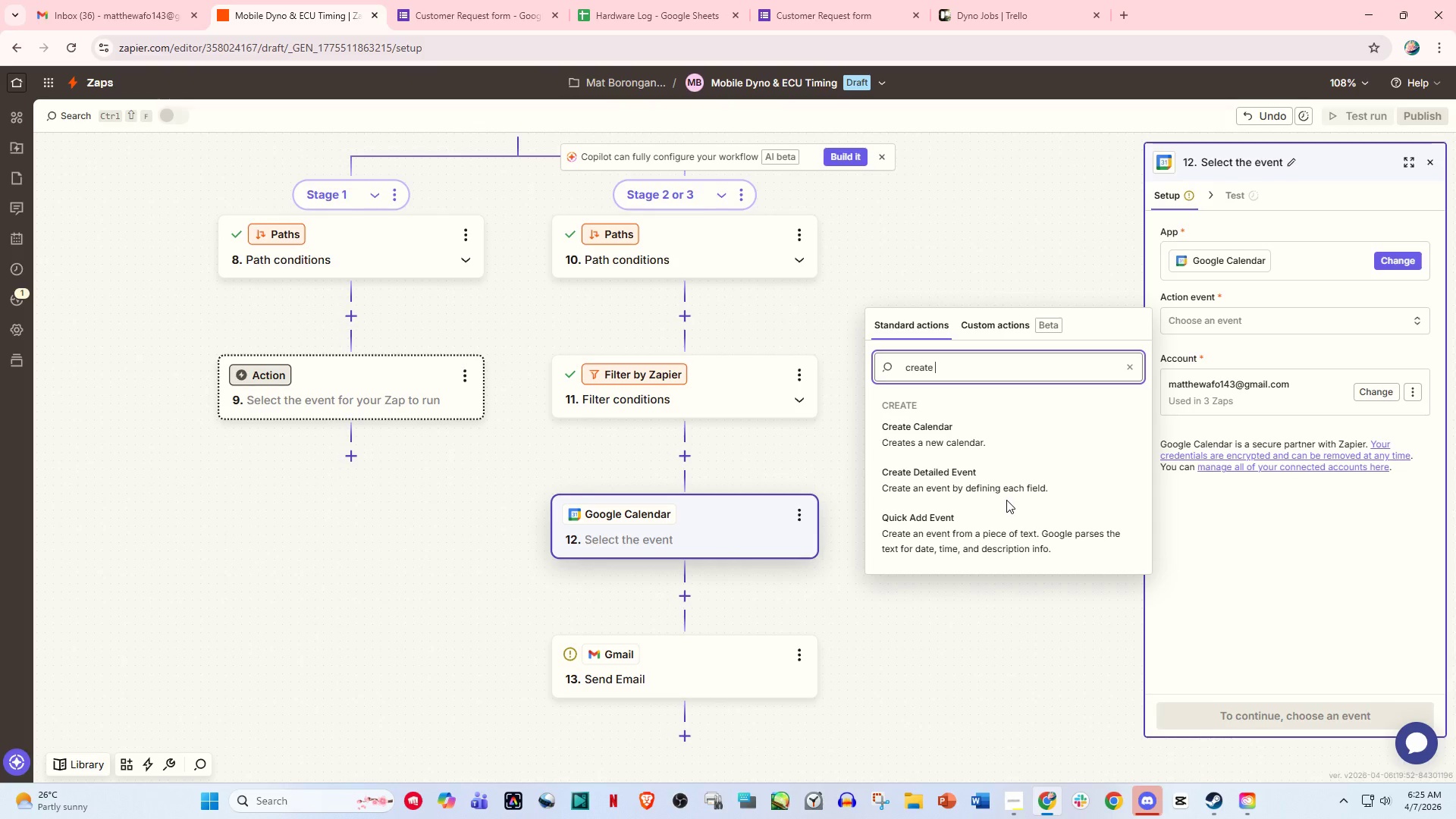 
scroll: coordinate [974, 445], scroll_direction: up, amount: 2.0
 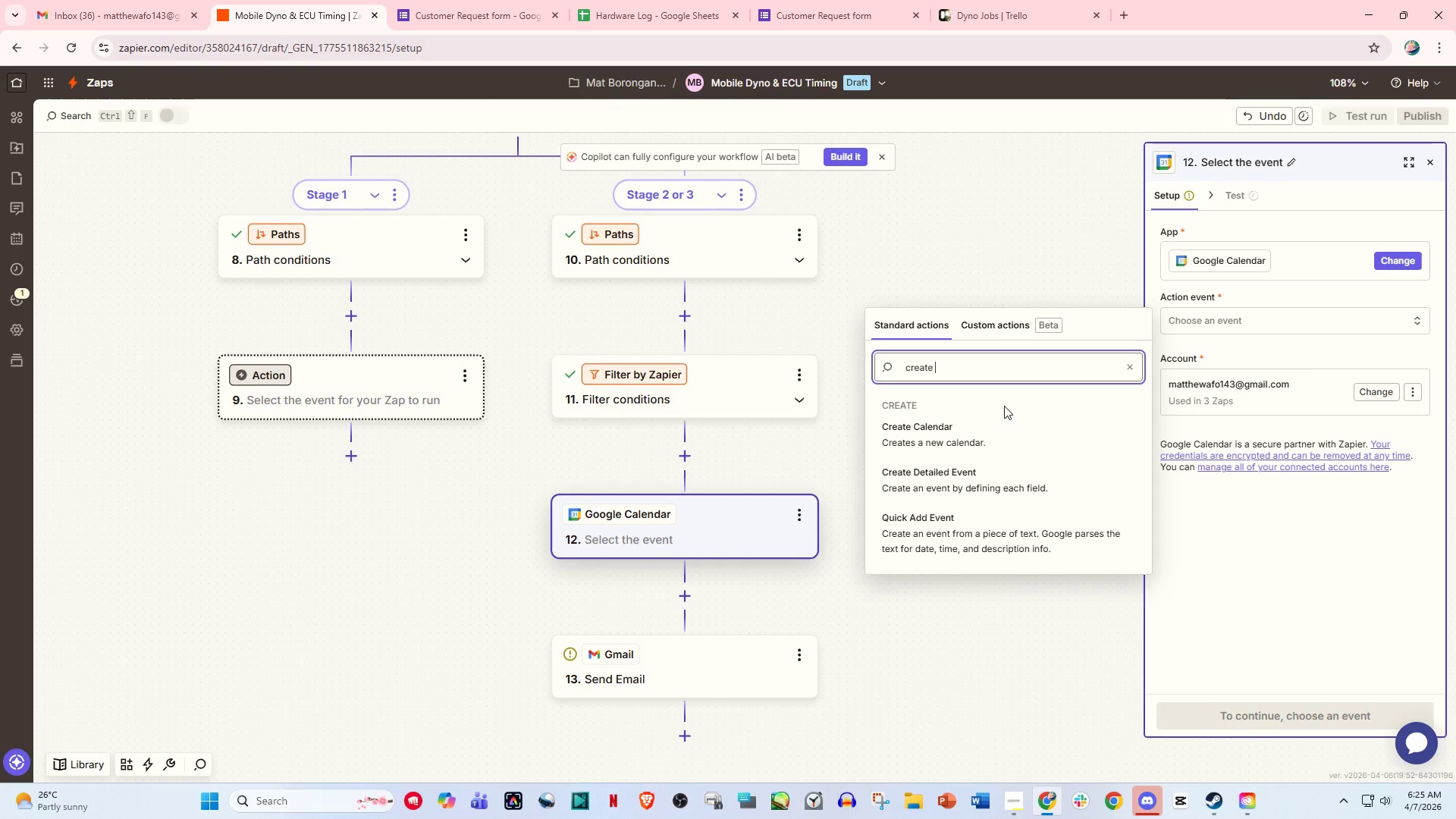 
wait(5.58)
 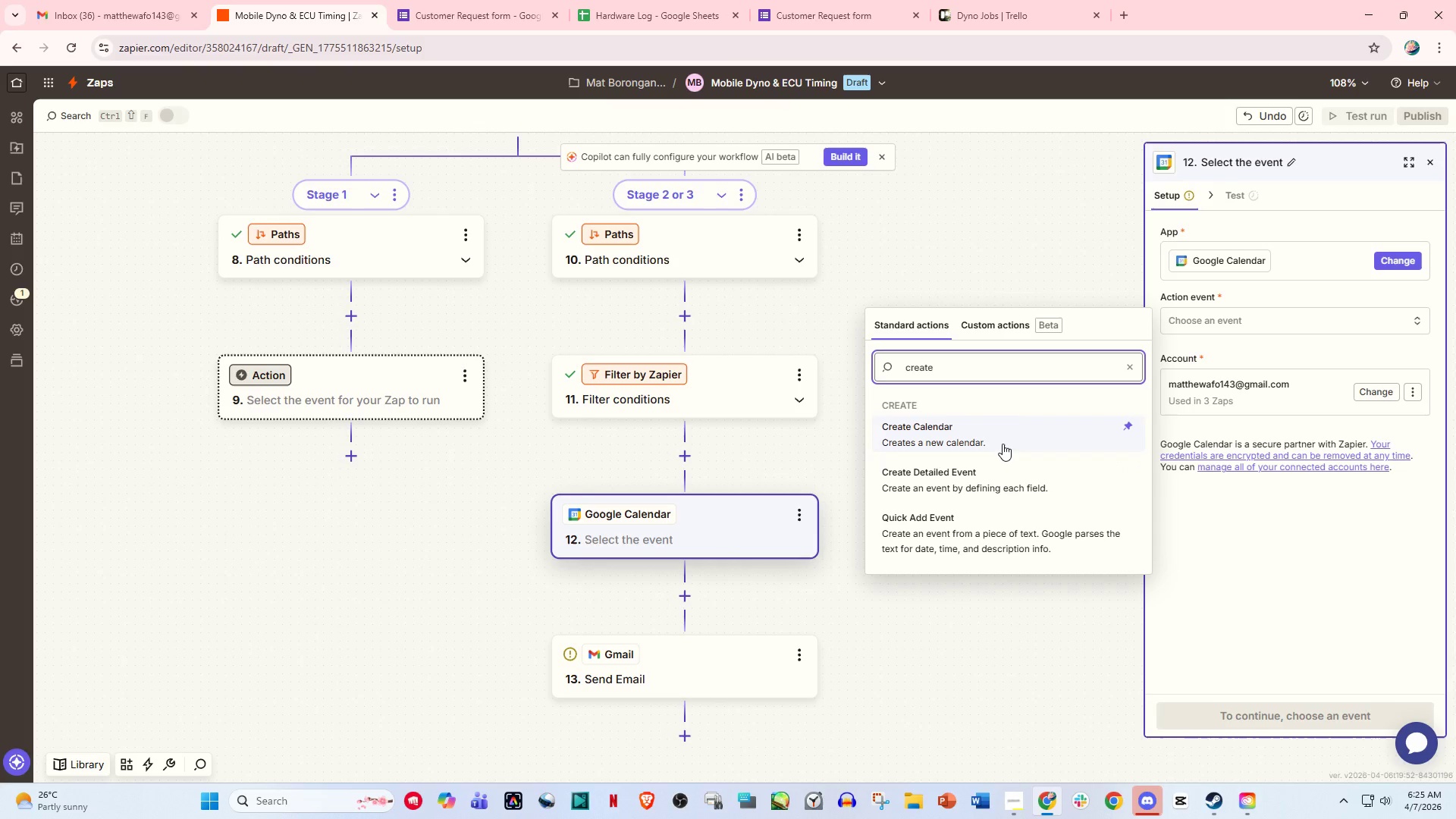 
hold_key(key=Backspace, duration=1.0)
 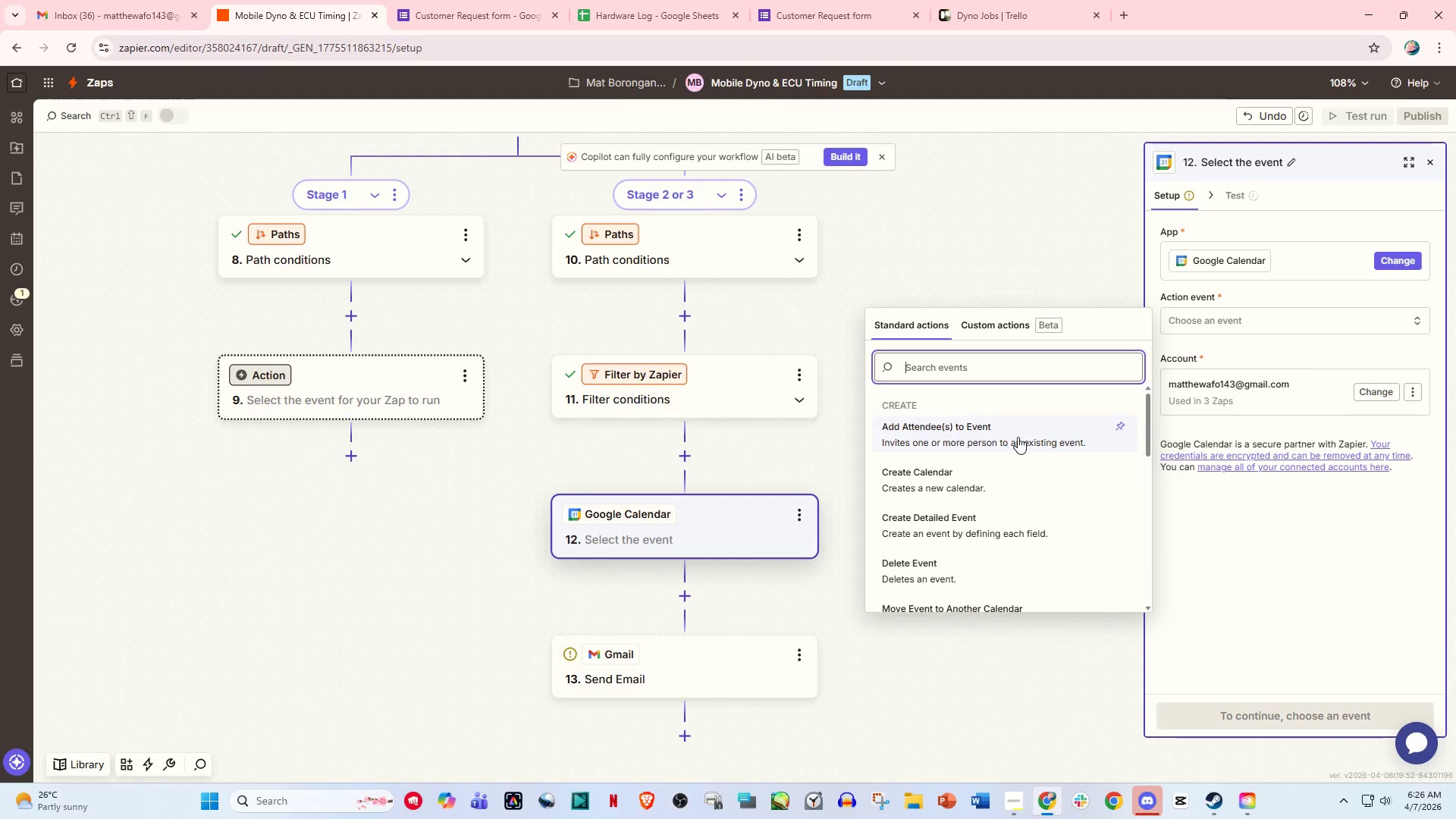 
scroll: coordinate [1004, 532], scroll_direction: down, amount: 4.0
 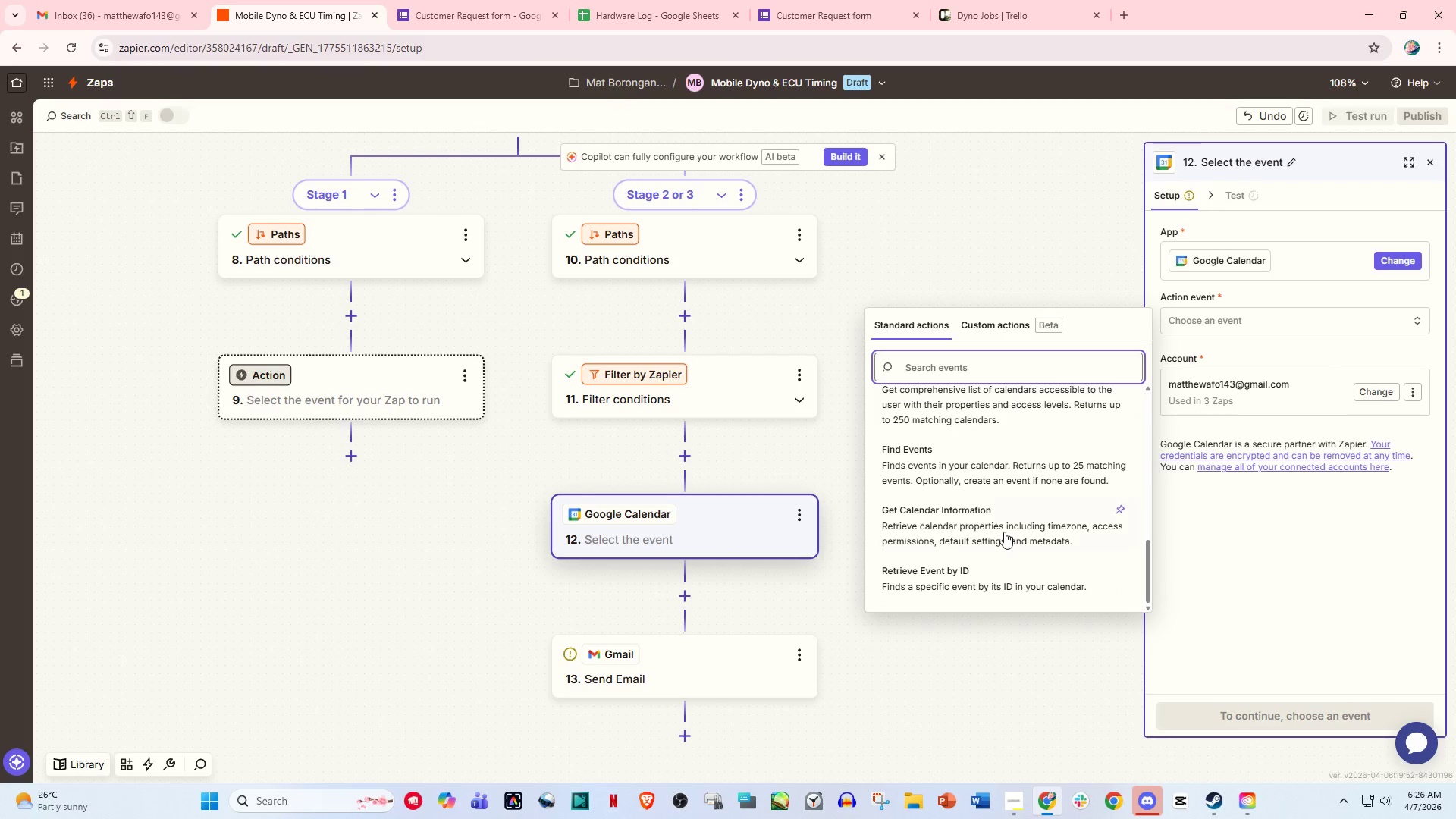 
scroll: coordinate [1004, 526], scroll_direction: up, amount: 6.0
 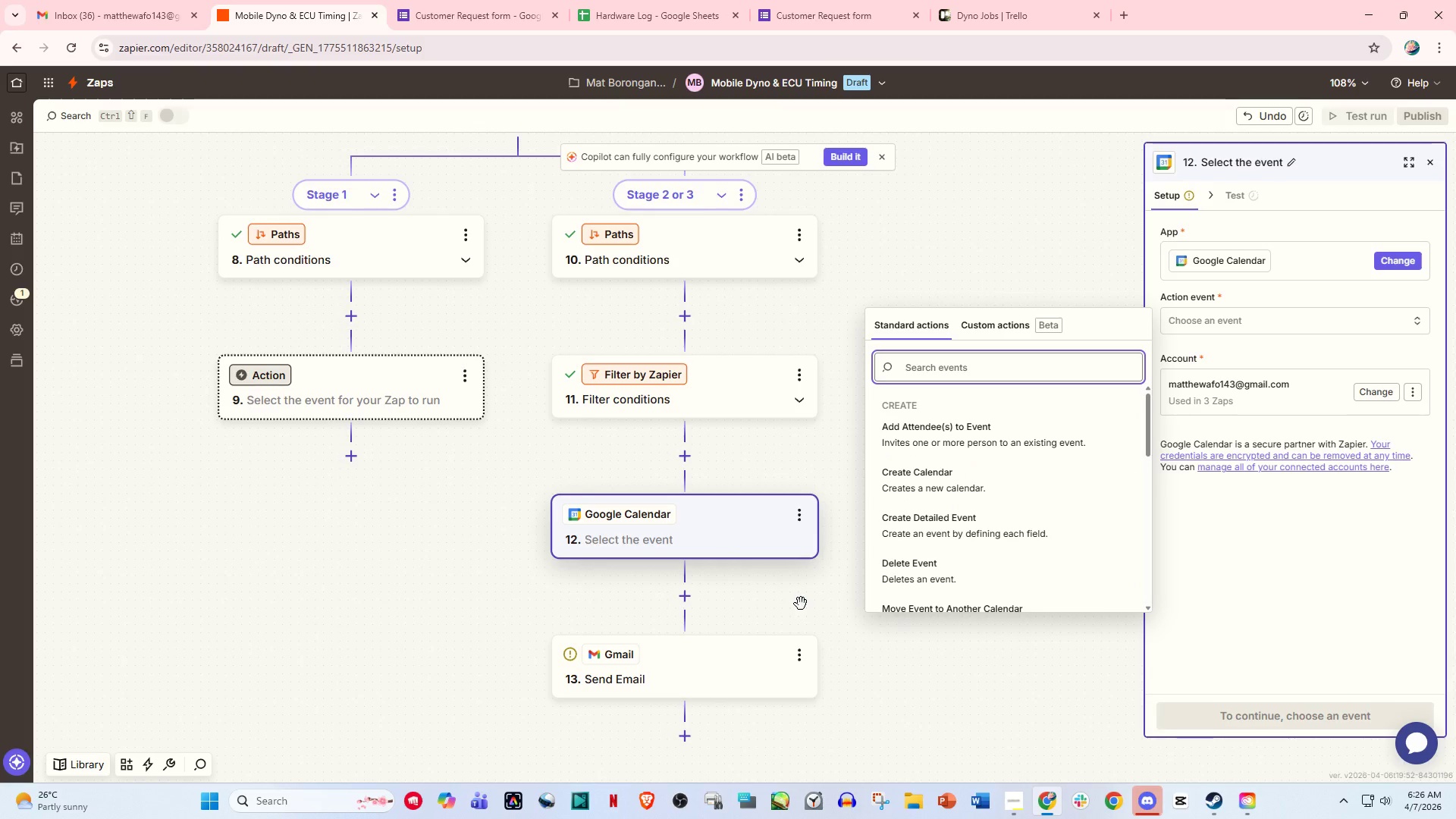 
wait(14.79)
 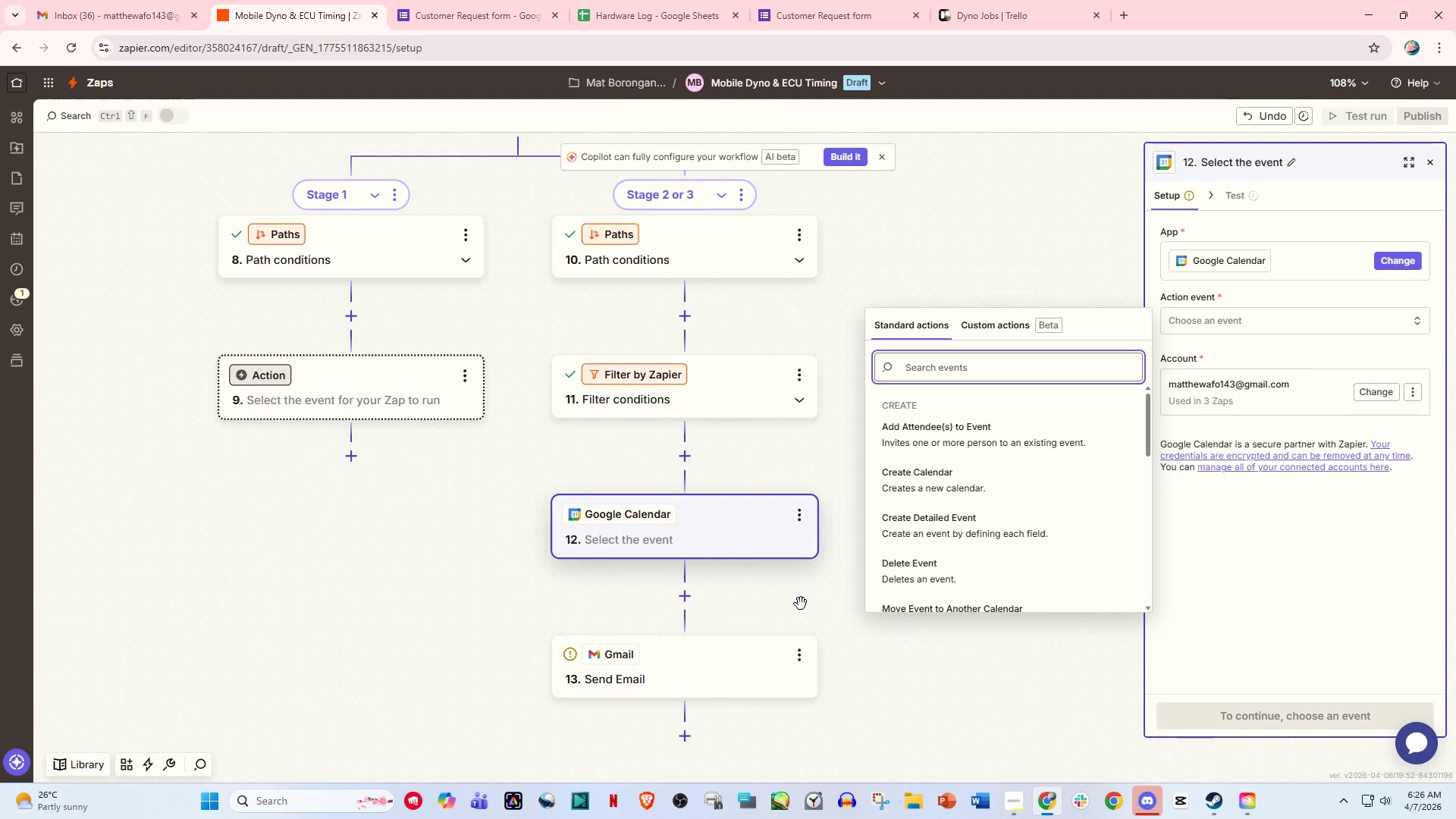 
left_click([689, 388])
 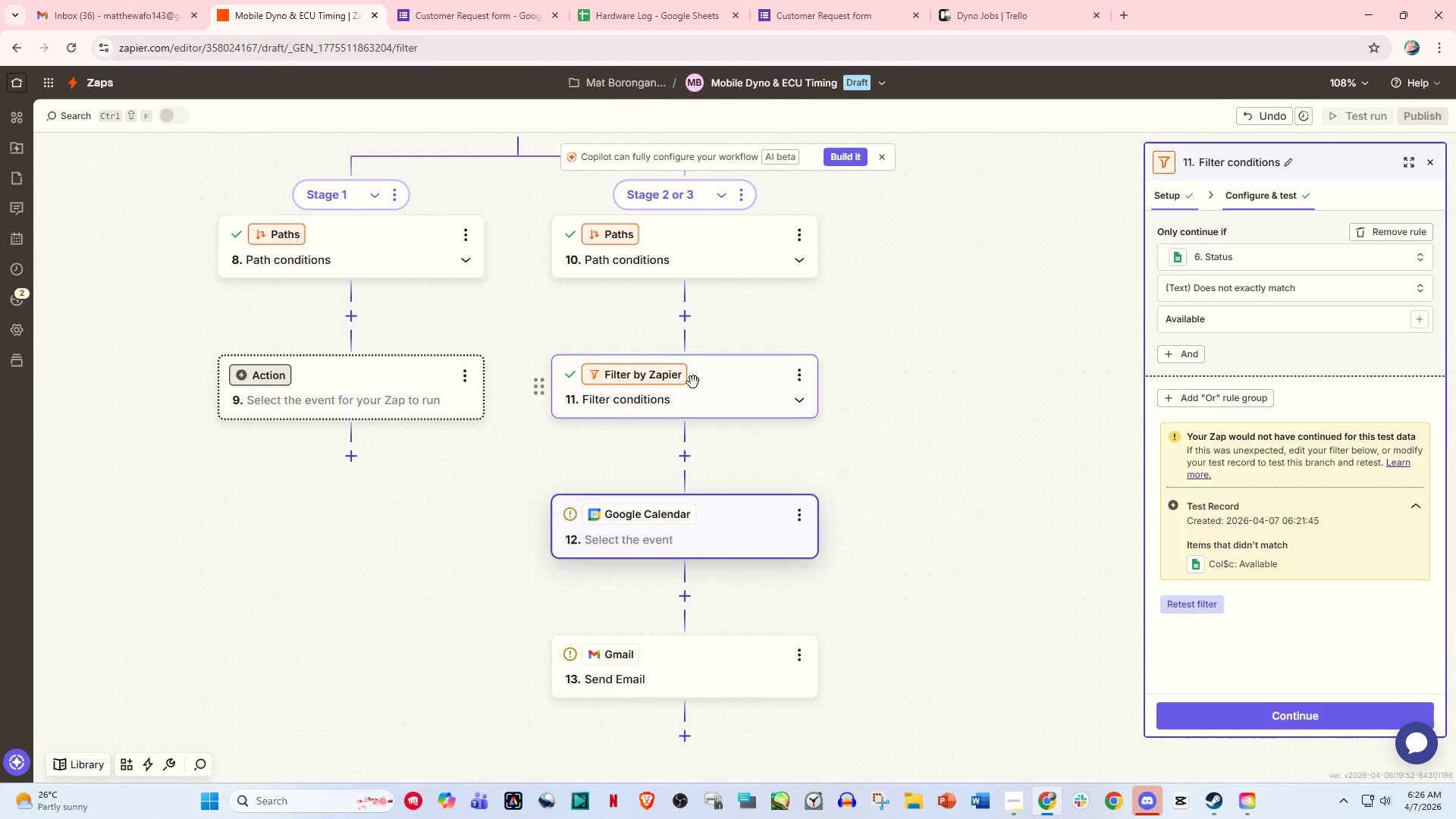 
scroll: coordinate [670, 488], scroll_direction: up, amount: 2.0
 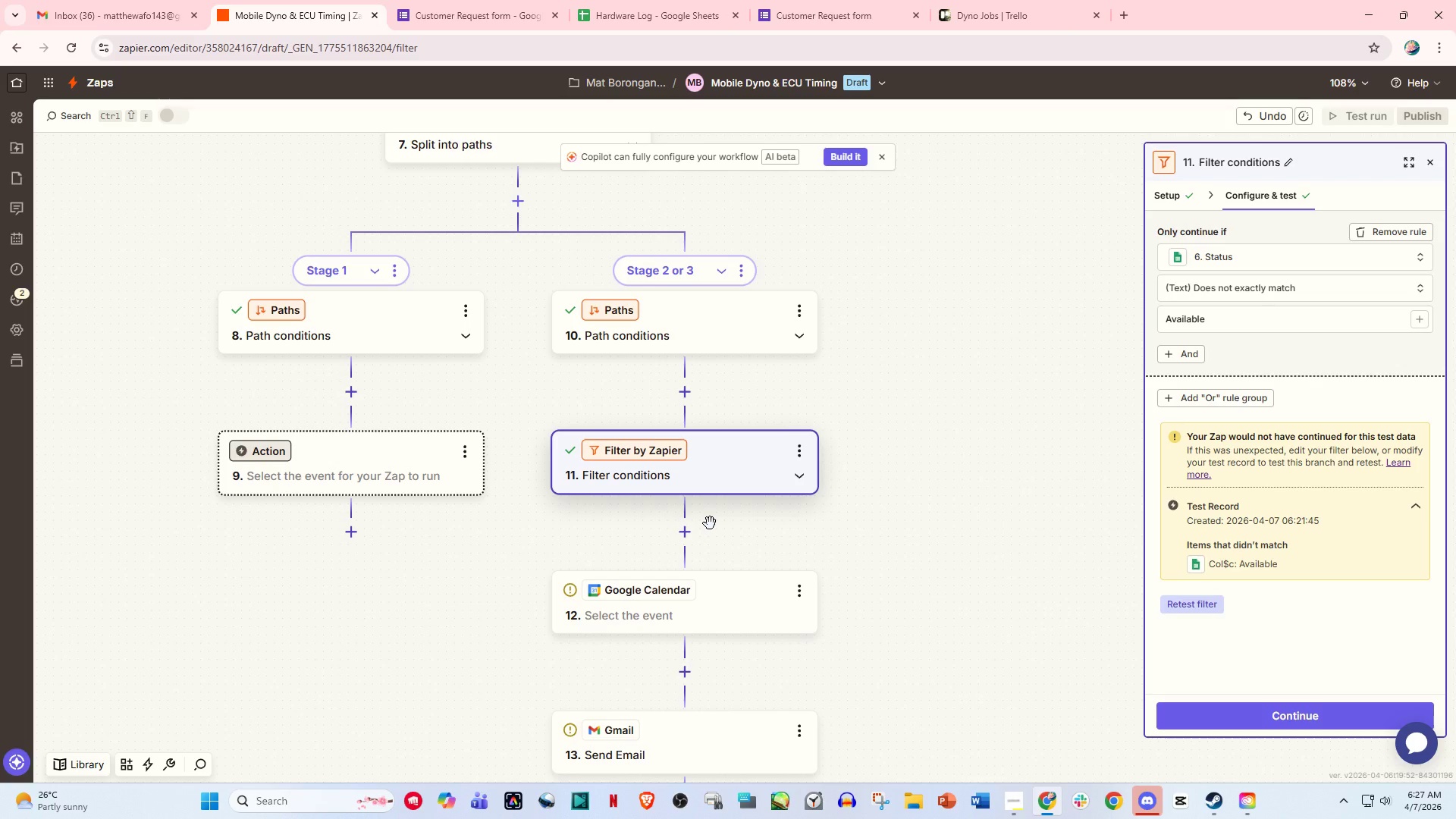 
wait(52.8)
 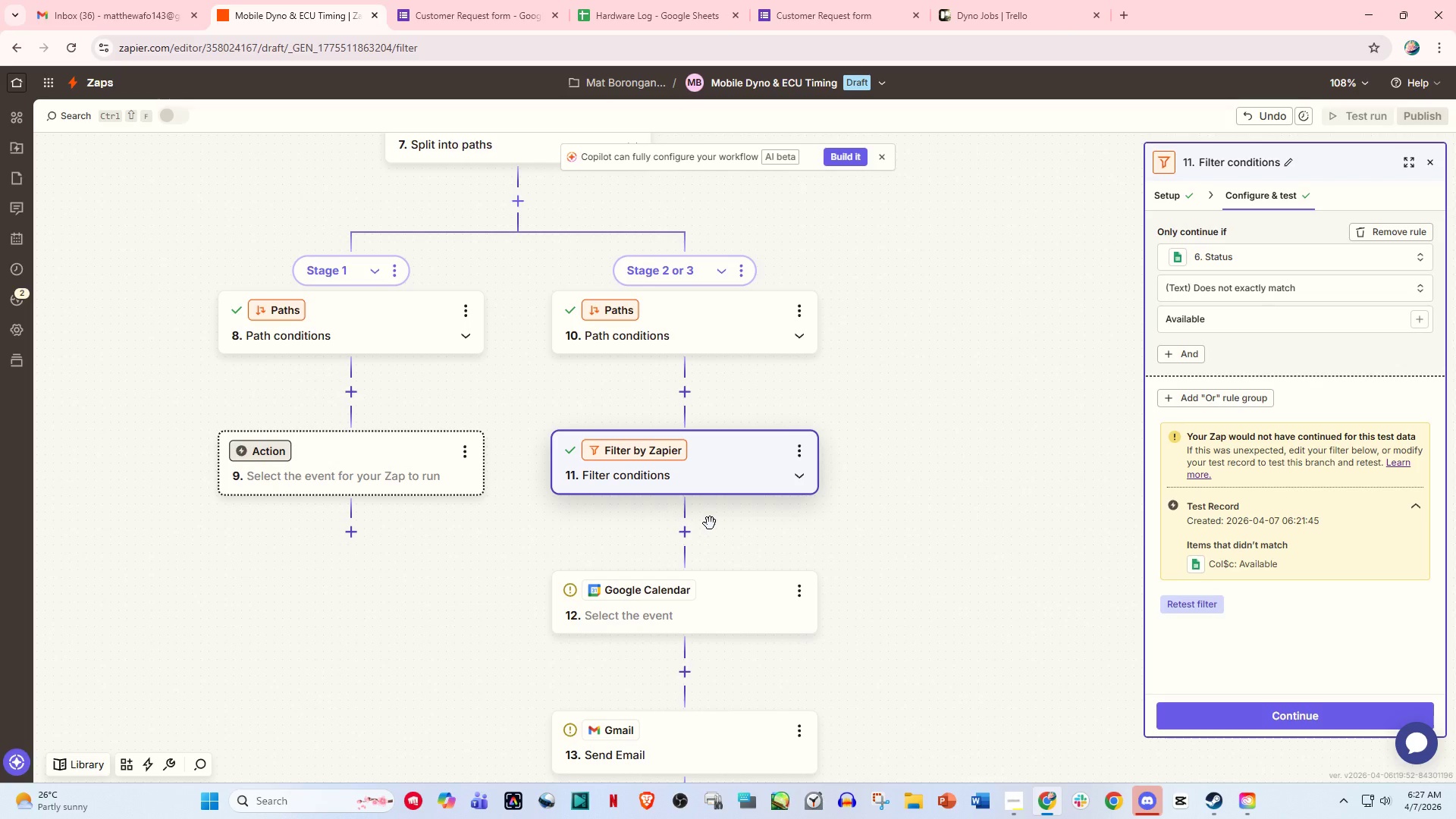 
scroll: coordinate [818, 542], scroll_direction: down, amount: 1.0
 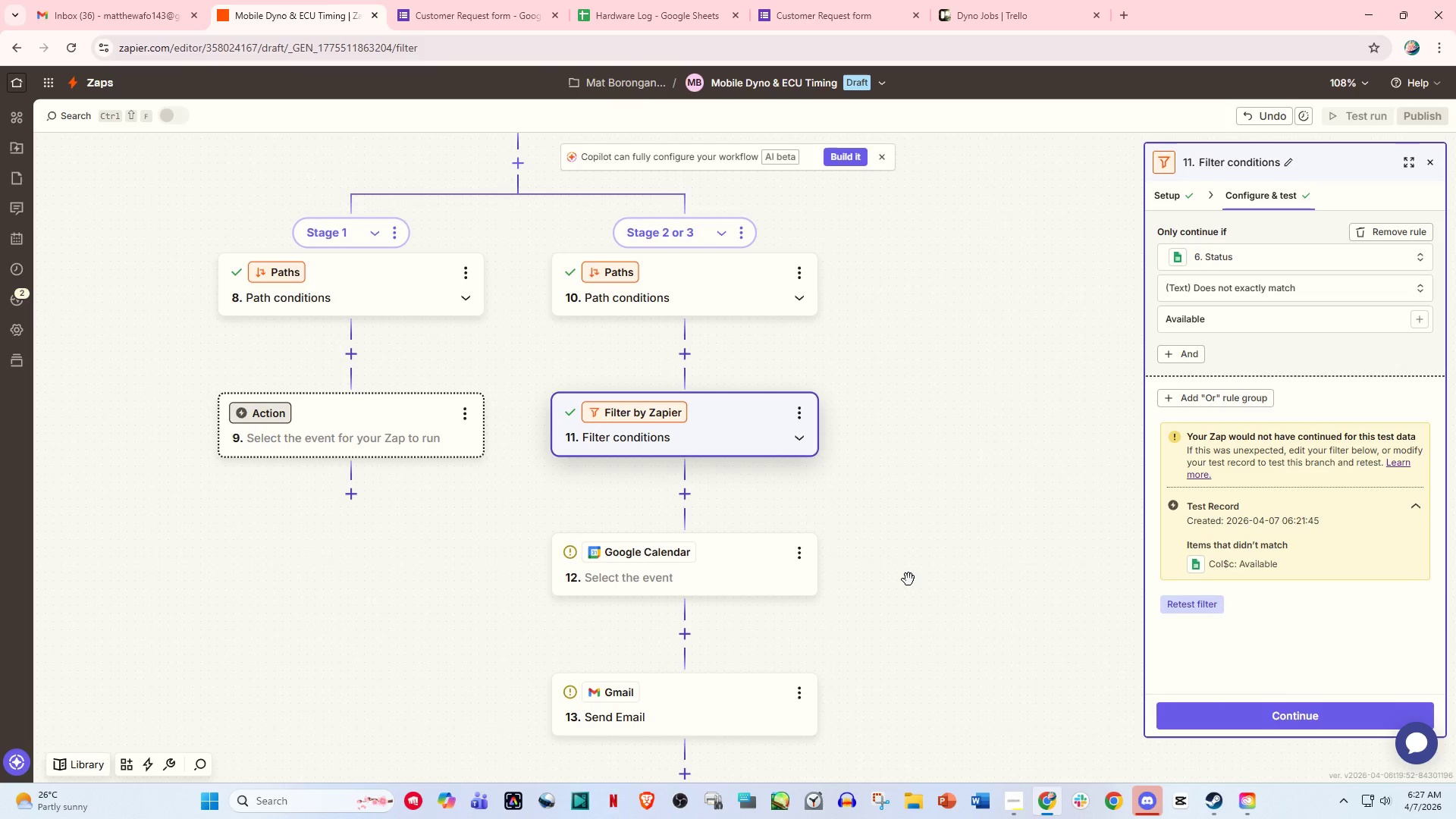 
wait(17.6)
 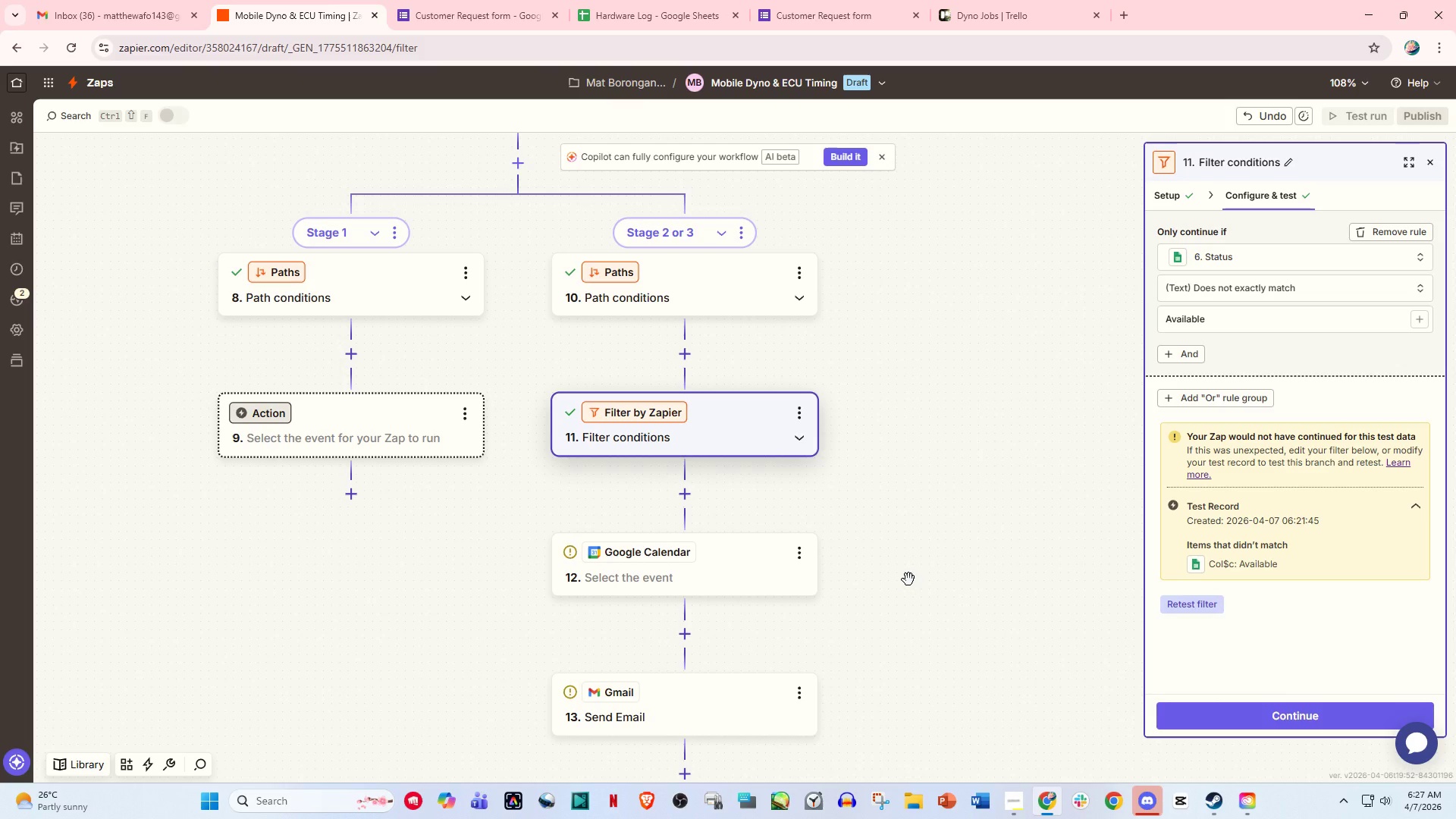 
left_click([696, 584])
 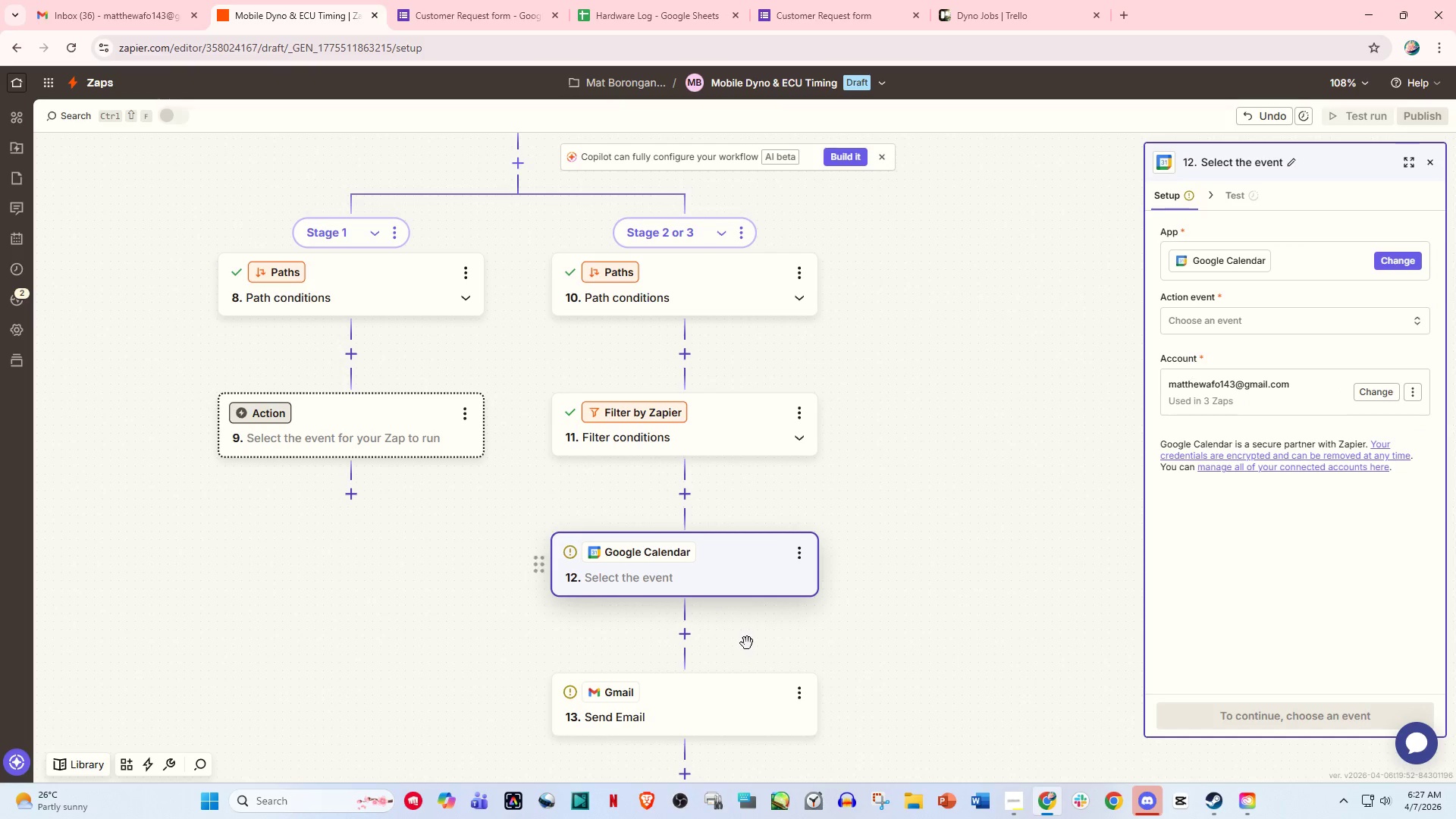 
scroll: coordinate [752, 645], scroll_direction: down, amount: 2.0
 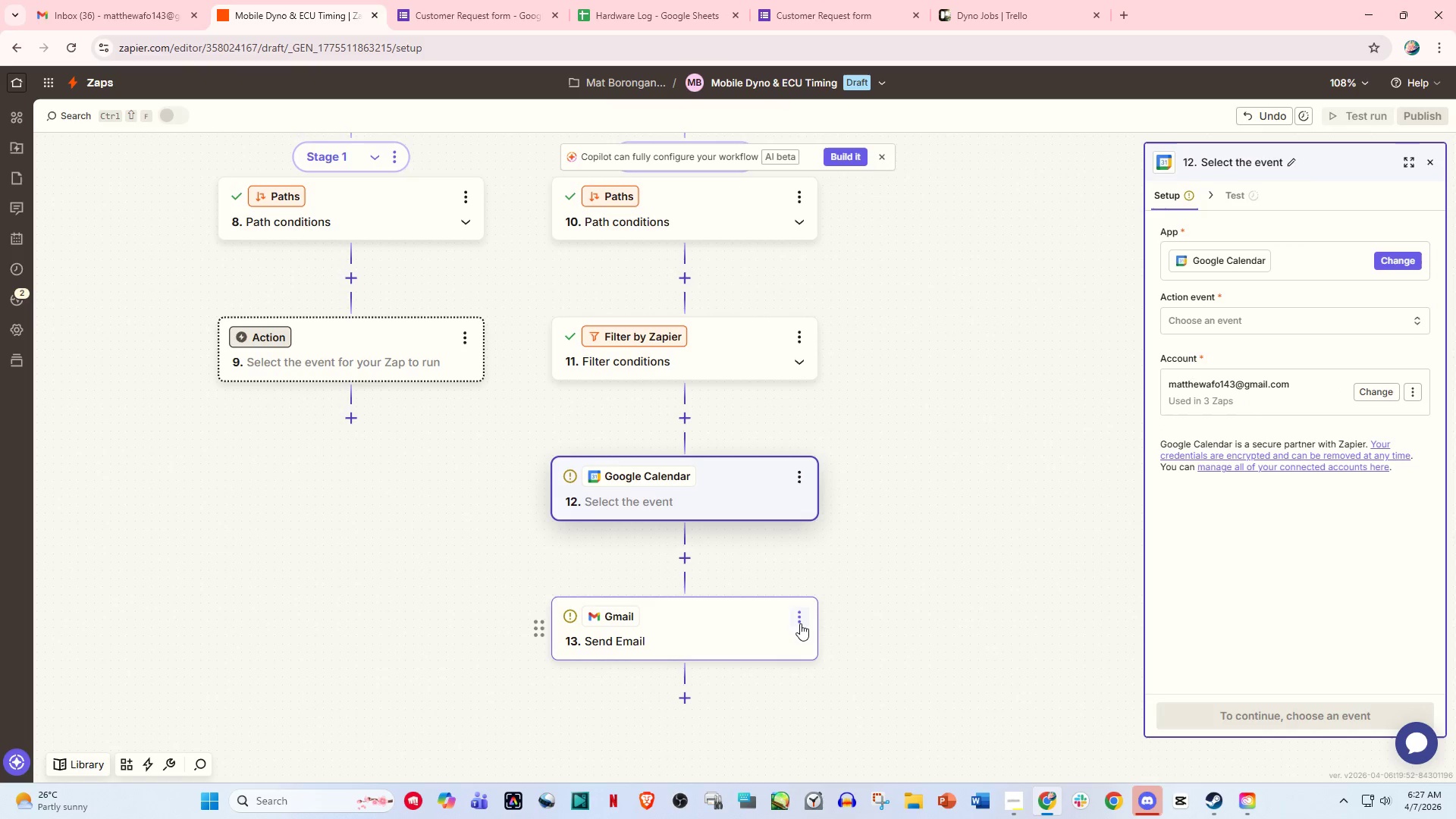 
left_click([800, 623])
 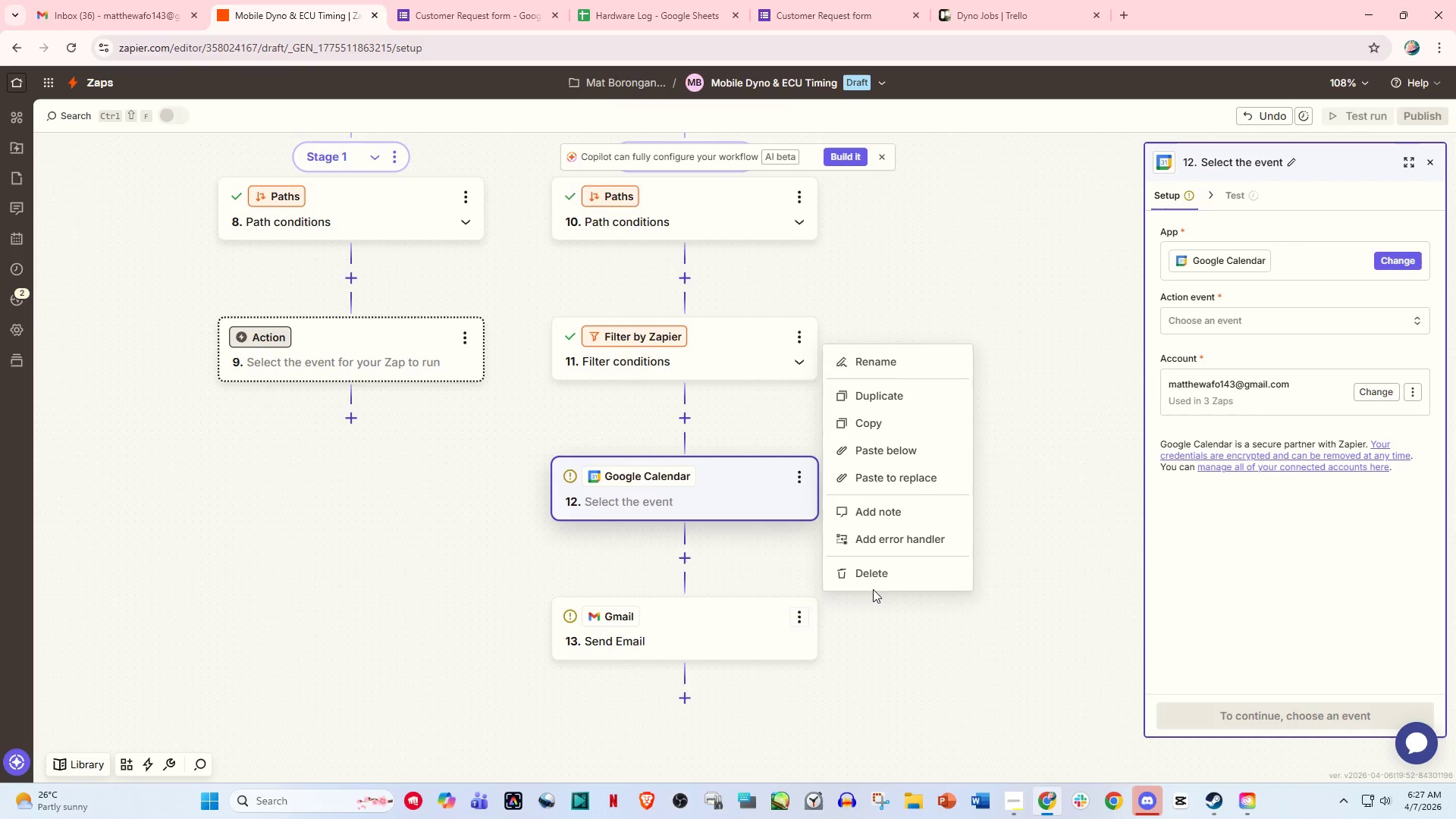 
double_click([881, 576])
 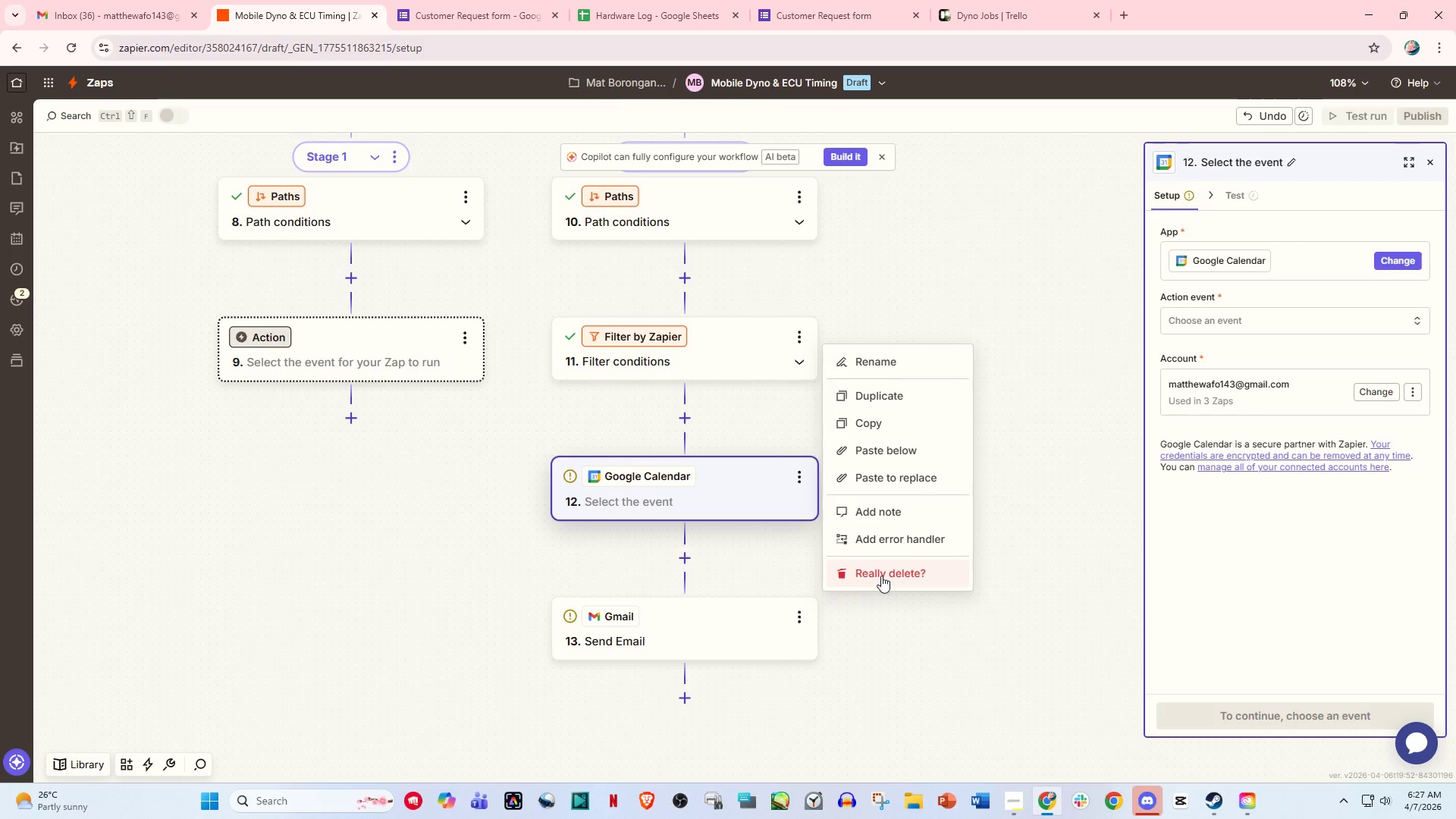 
triple_click([881, 576])
 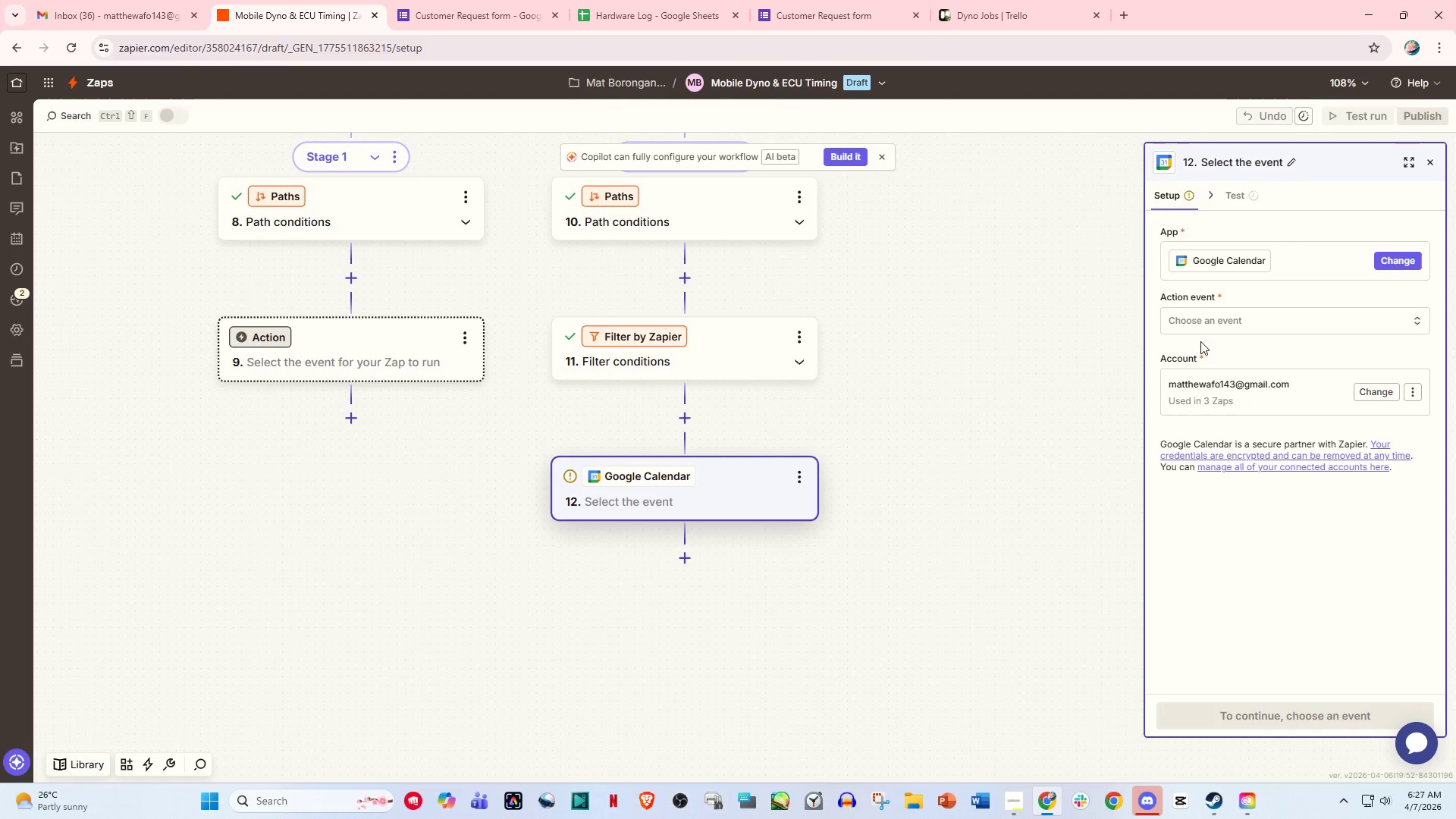 
left_click([1202, 333])
 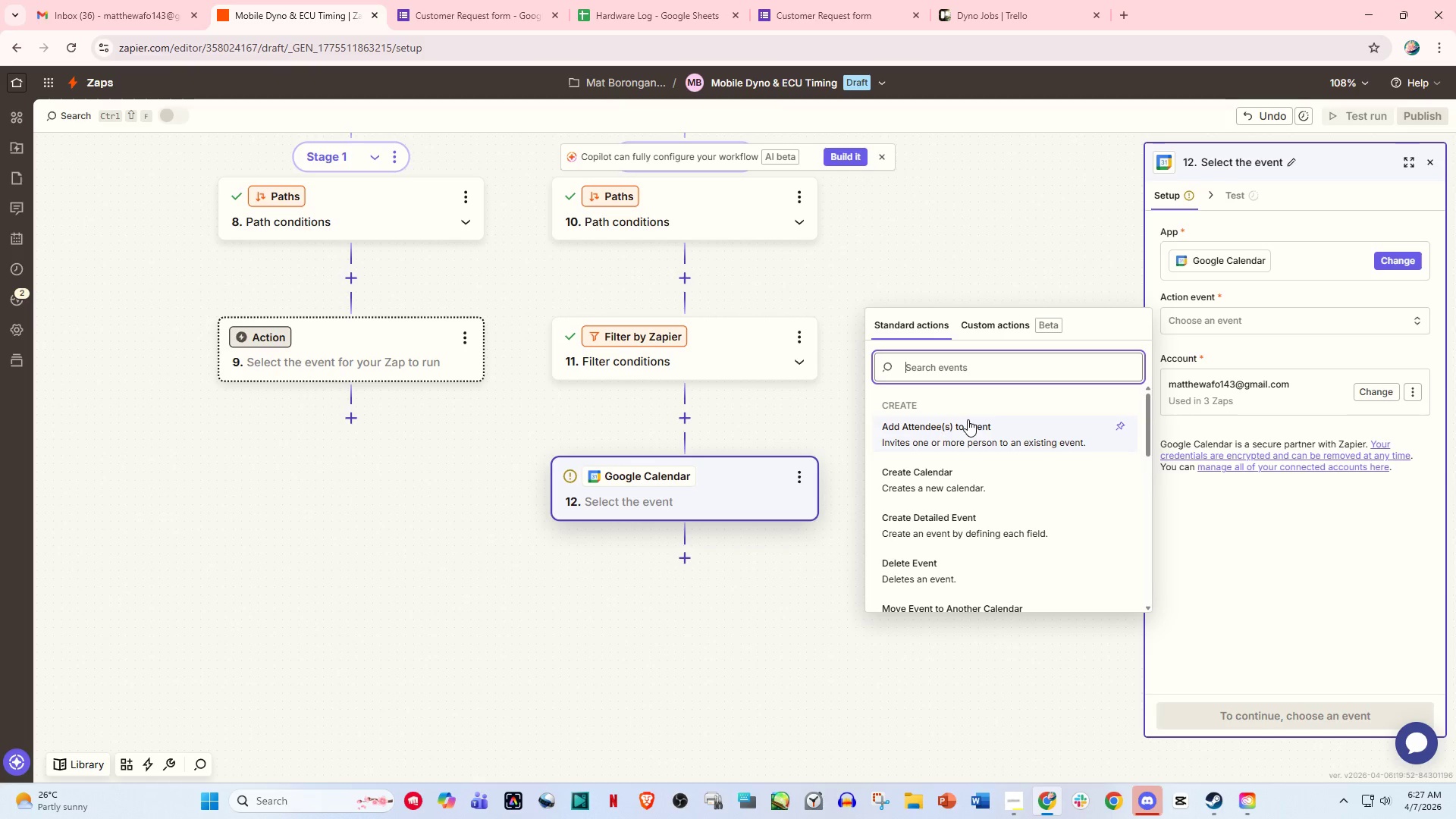 
type(create)
 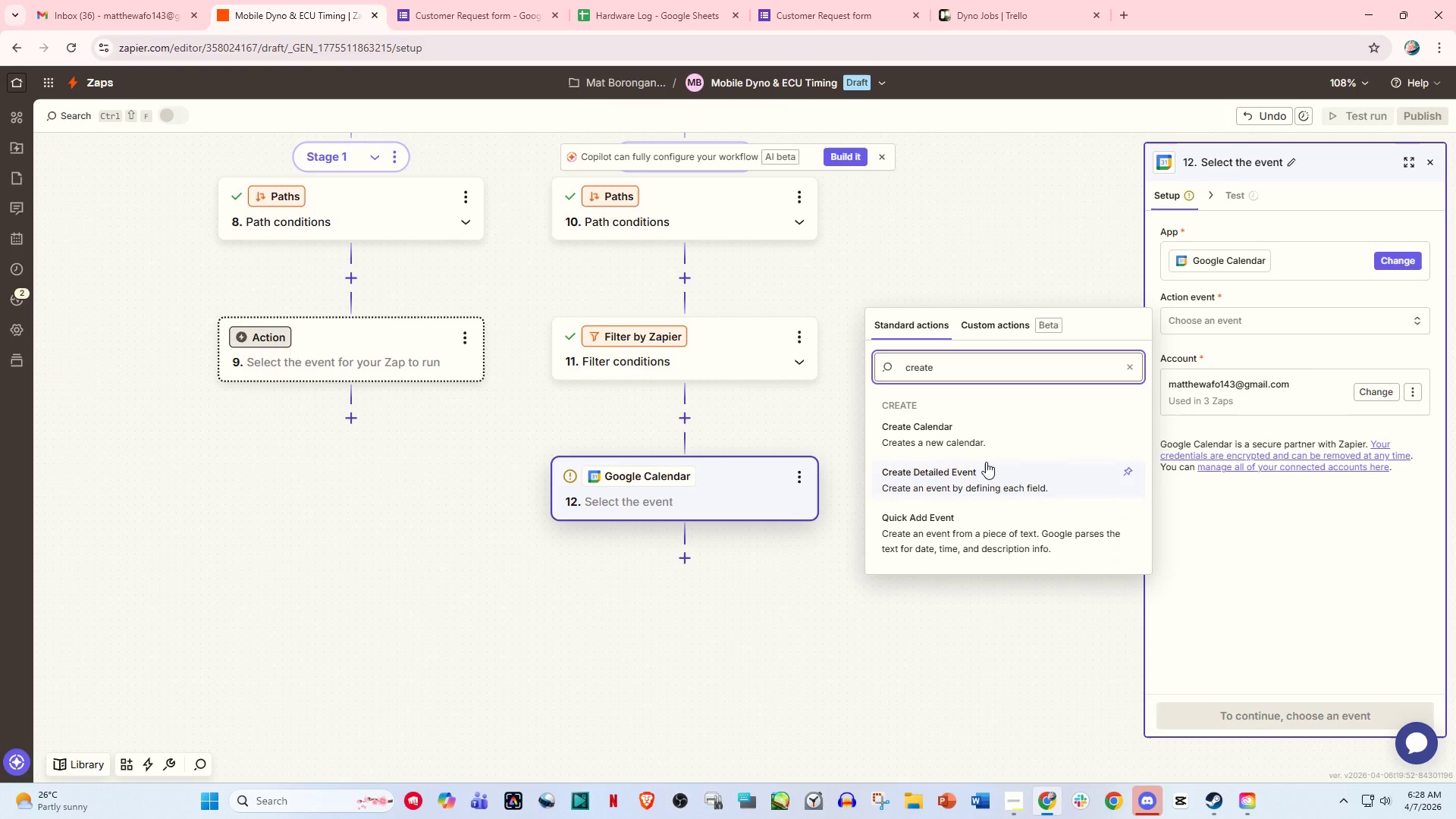 
left_click([972, 488])
 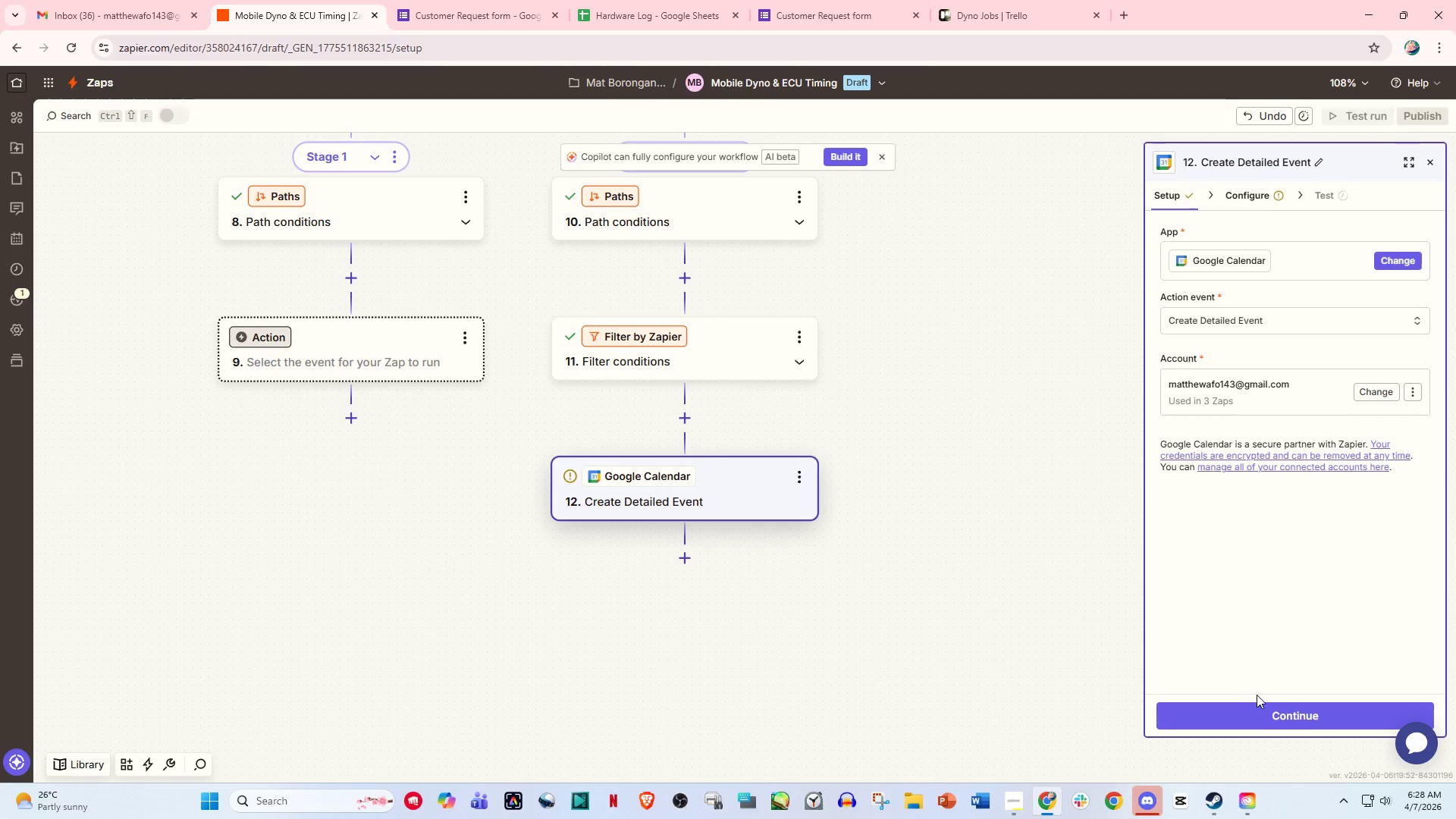 
left_click_drag(start_coordinate=[1275, 720], to_coordinate=[1277, 715])
 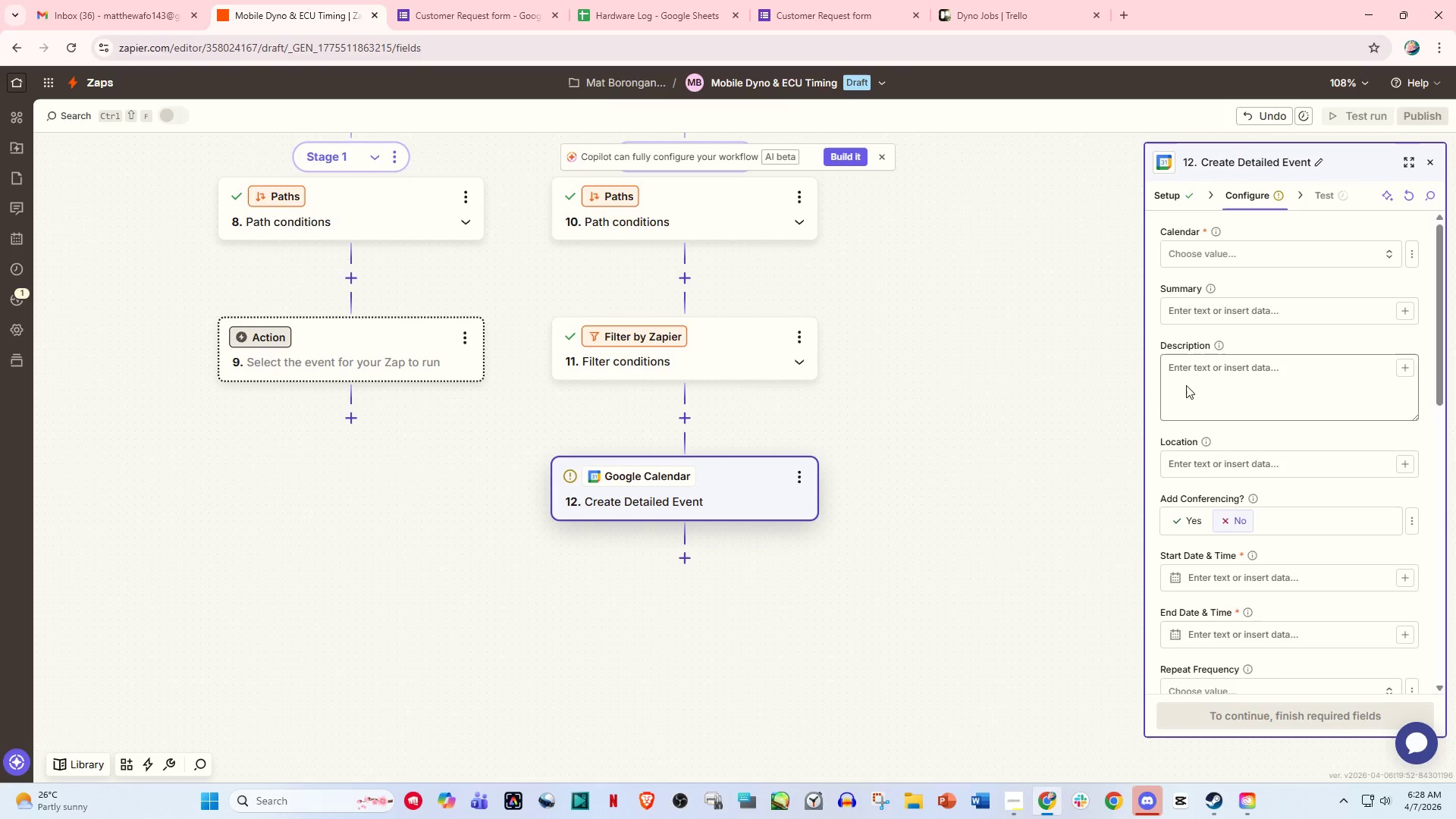 
left_click([1205, 251])
 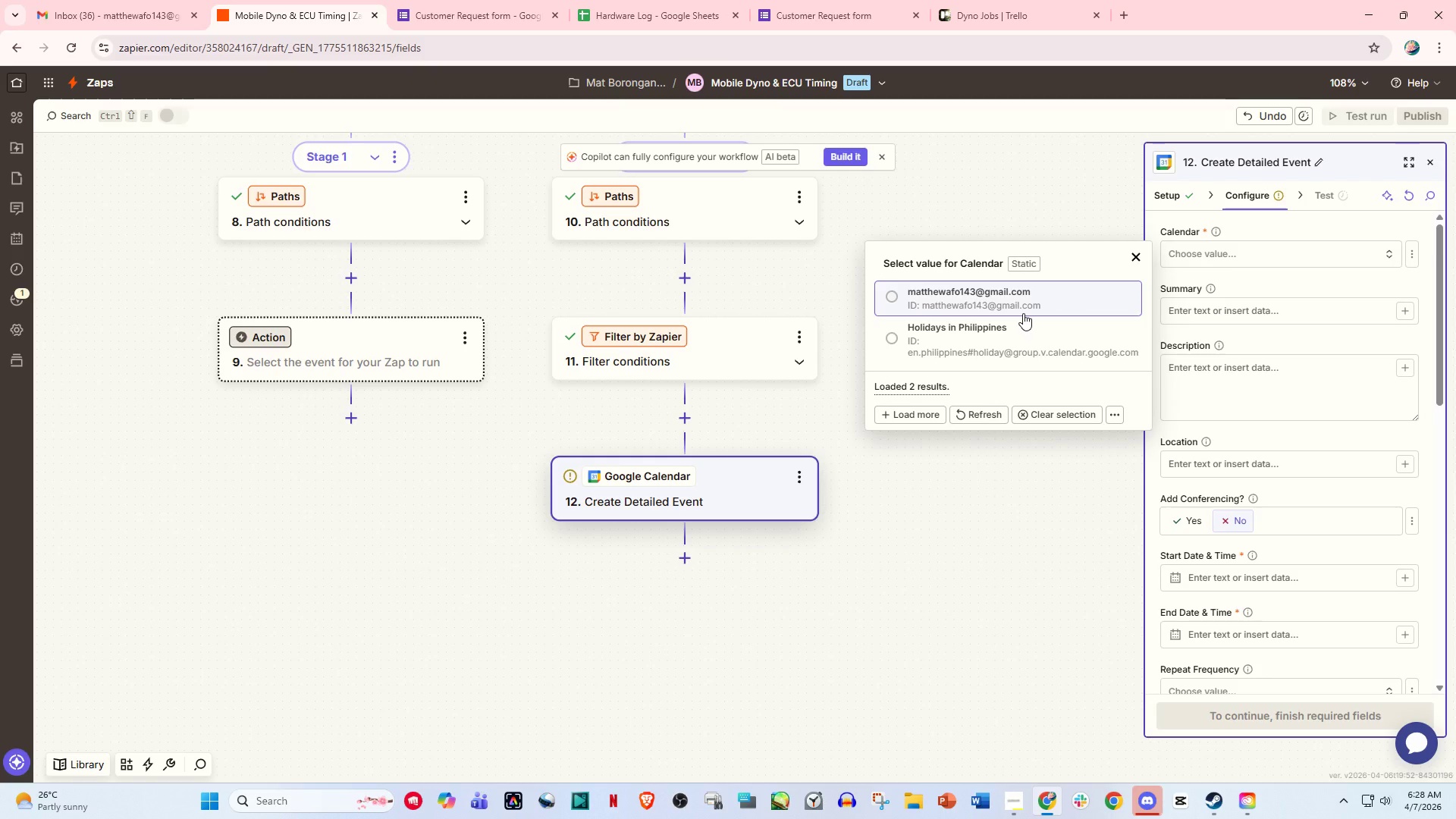 
wait(5.16)
 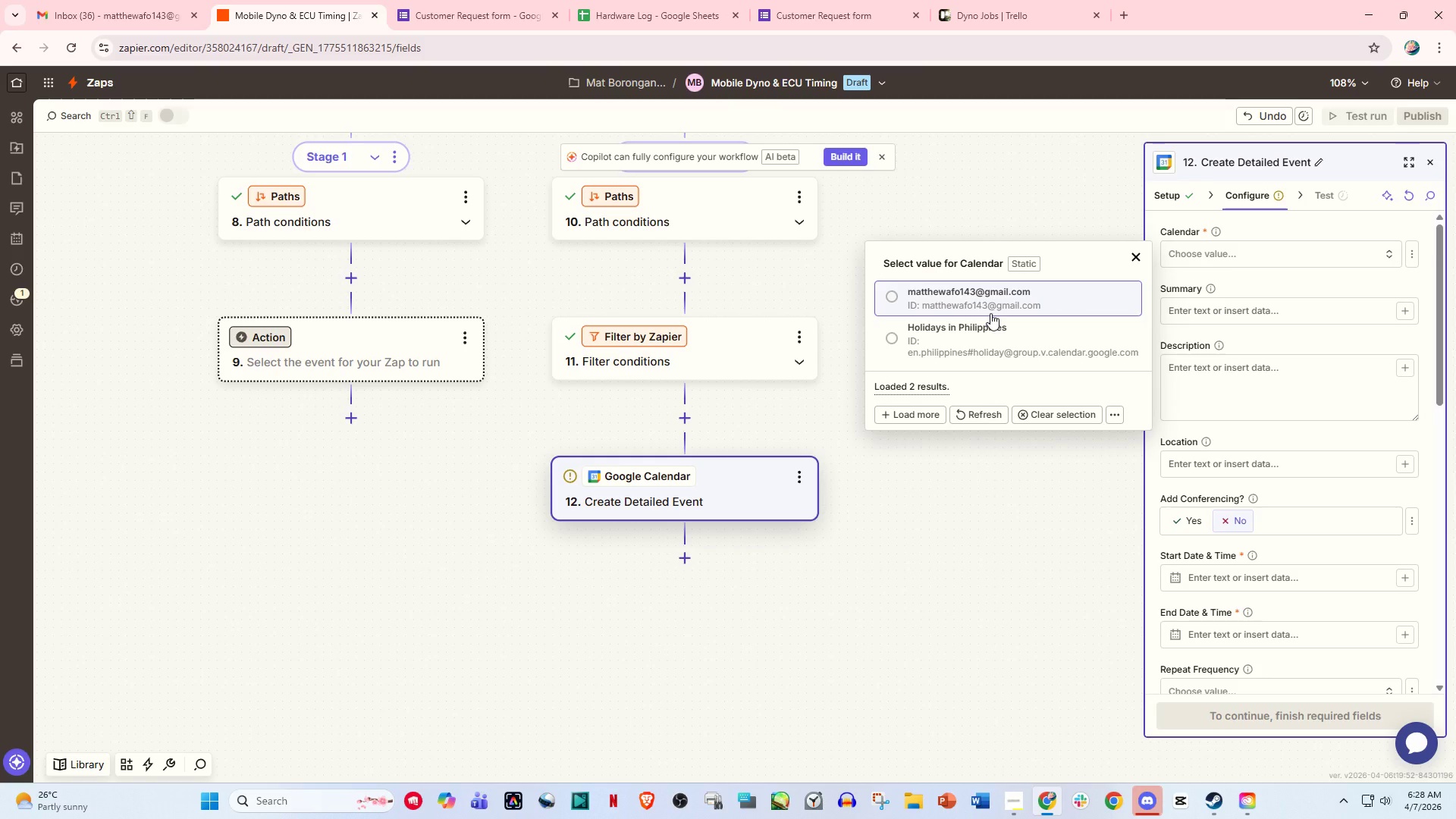 
left_click([1023, 313])
 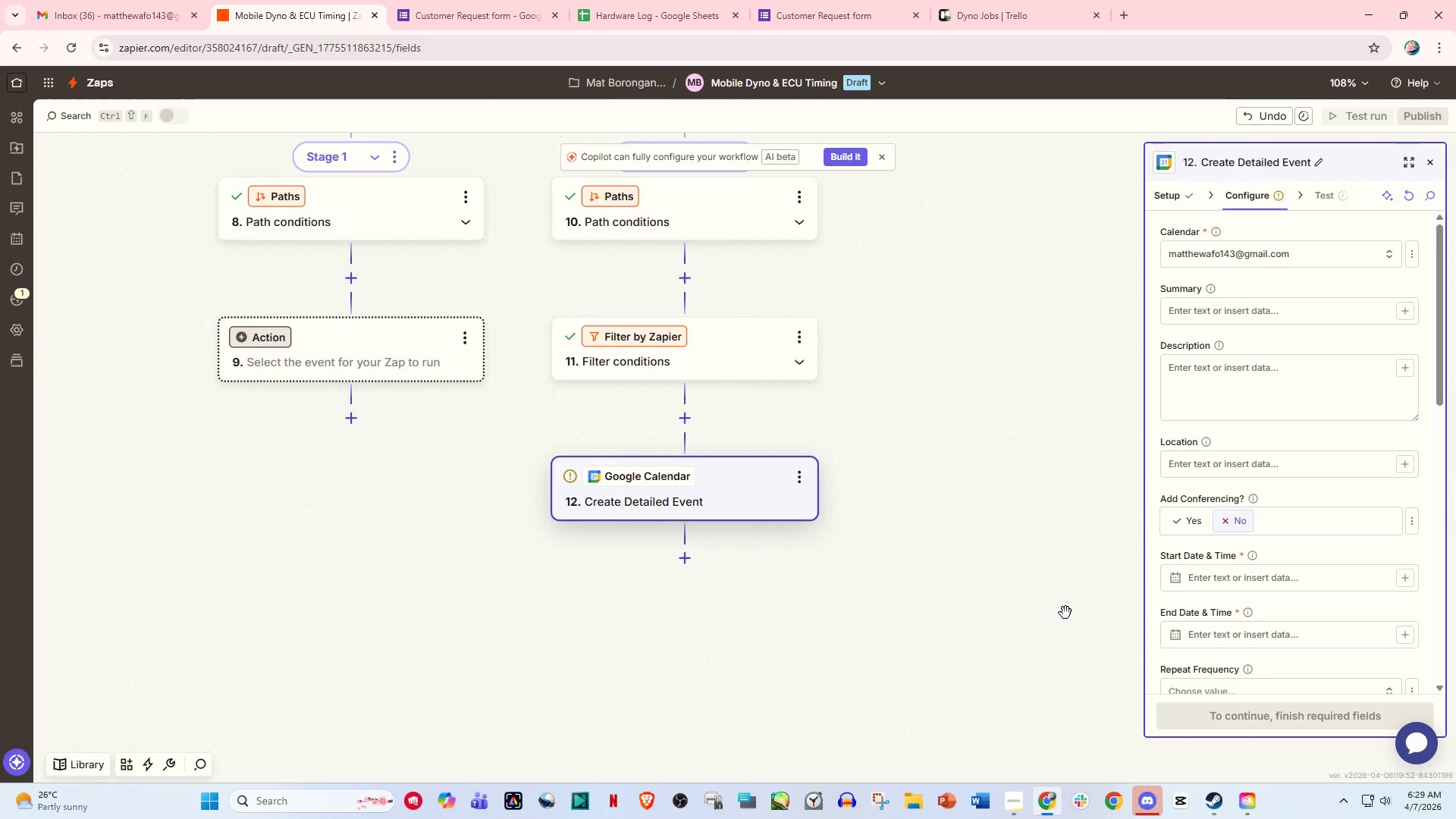 
wait(74.75)
 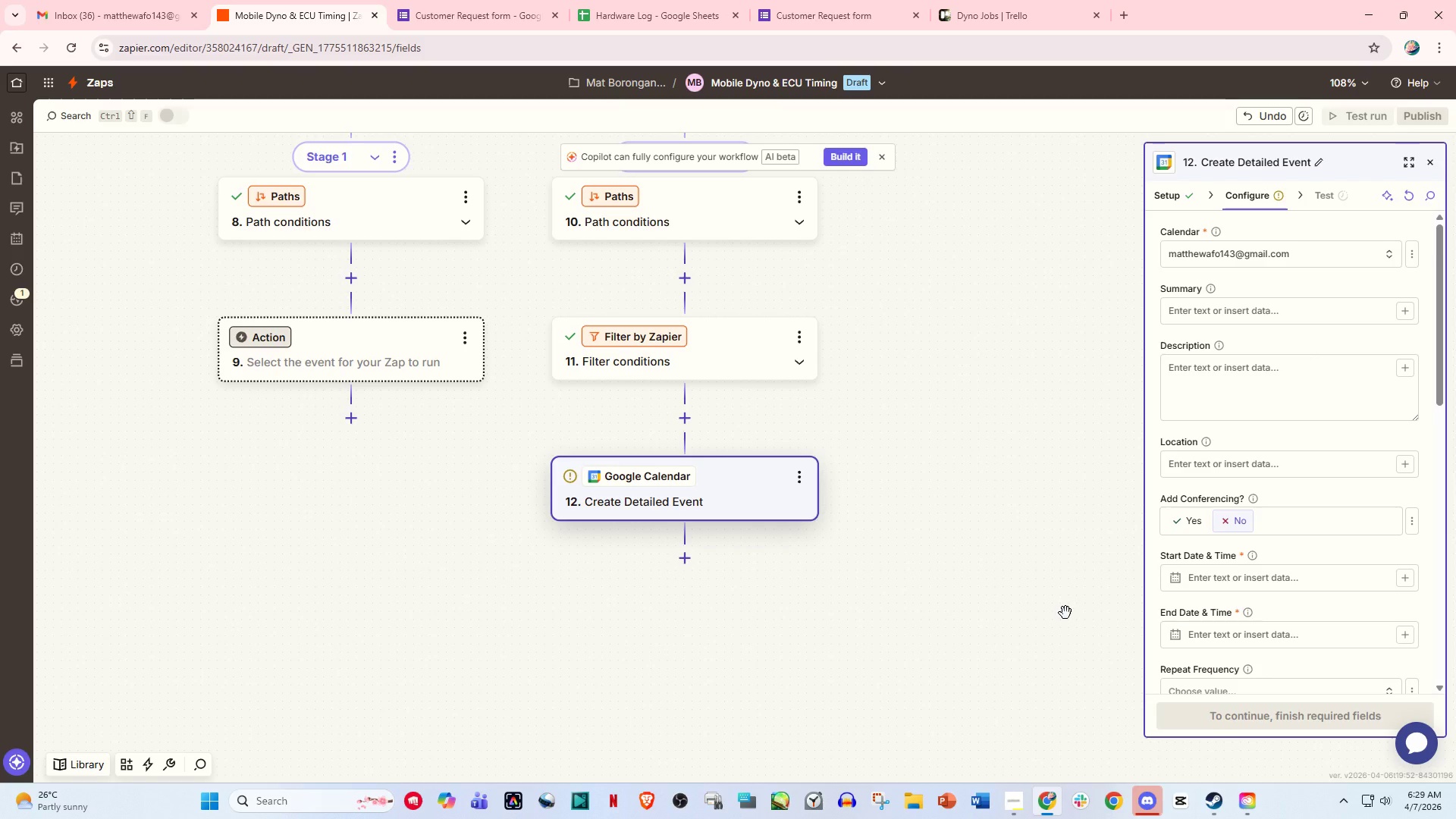 
left_click([734, 487])
 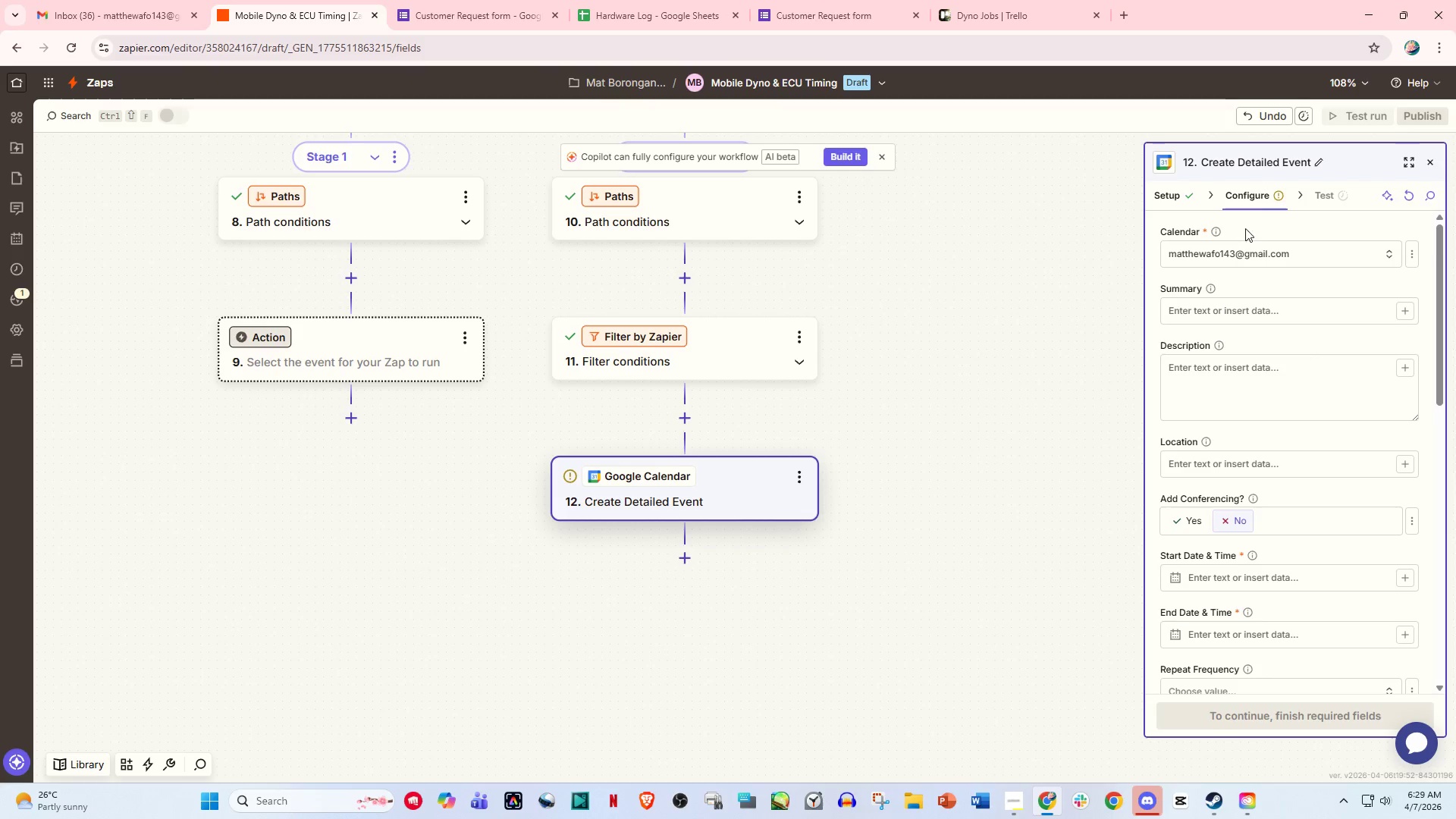 
left_click([1188, 196])
 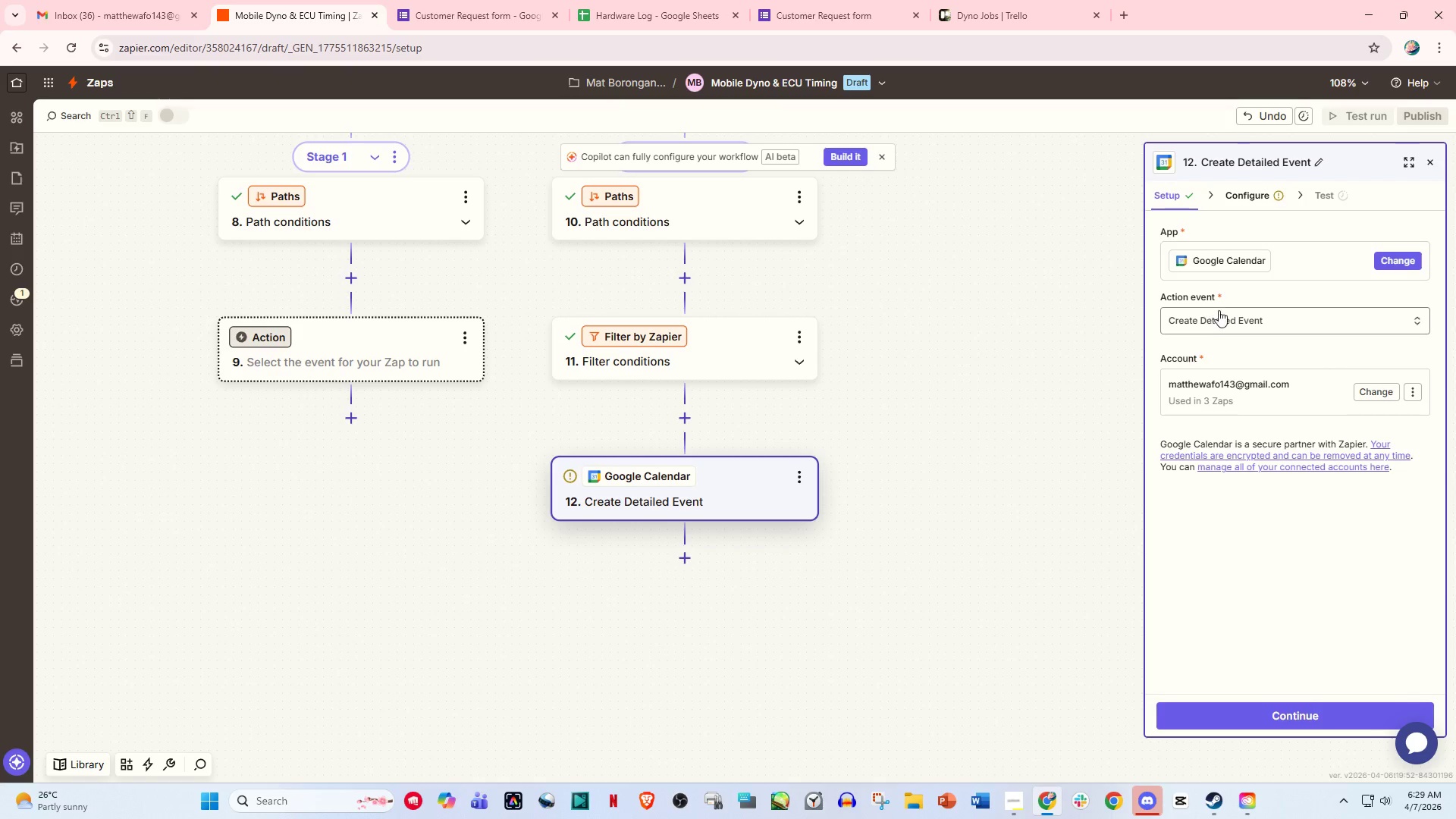 
left_click([1238, 322])
 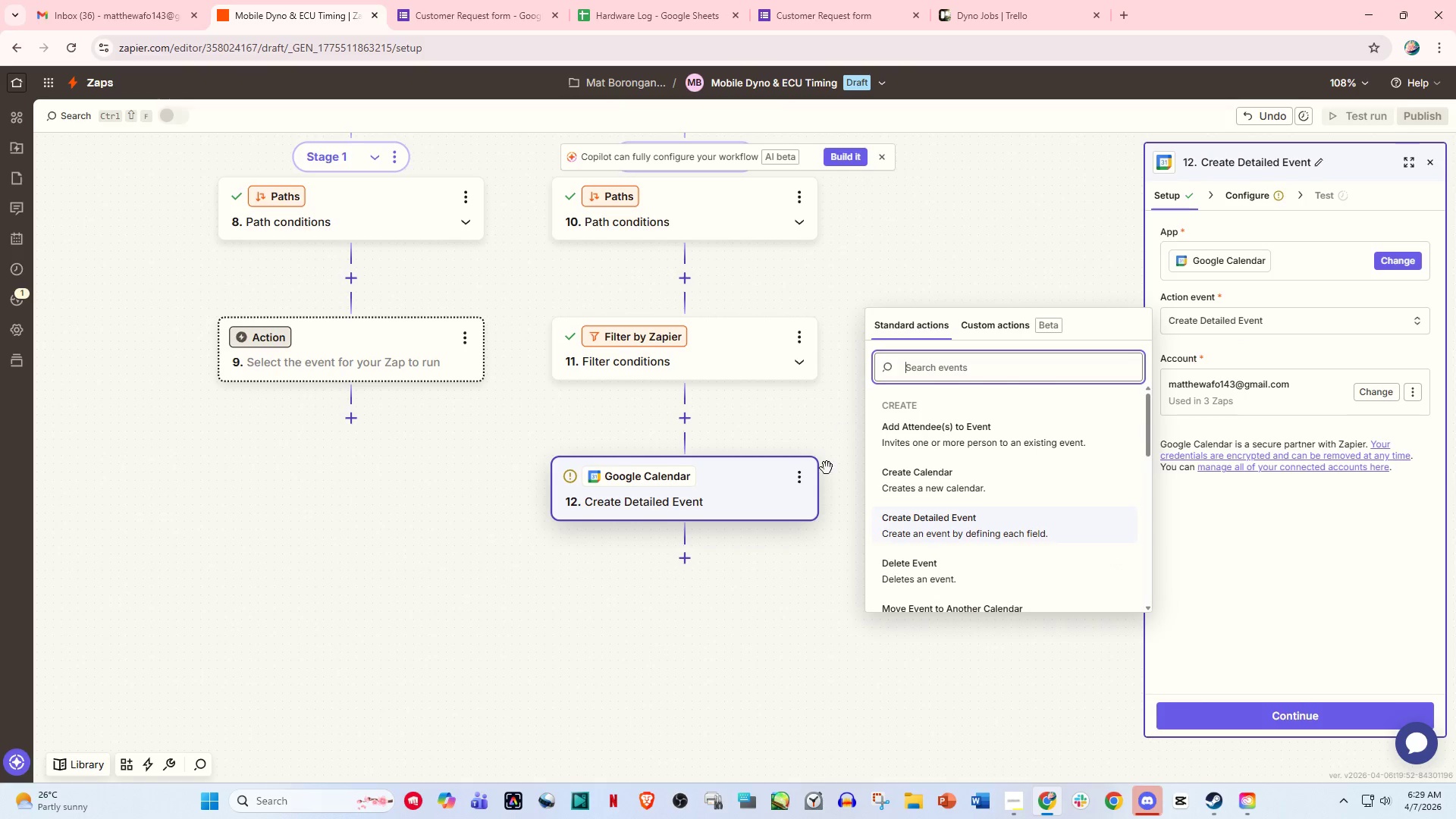 
left_click([772, 419])
 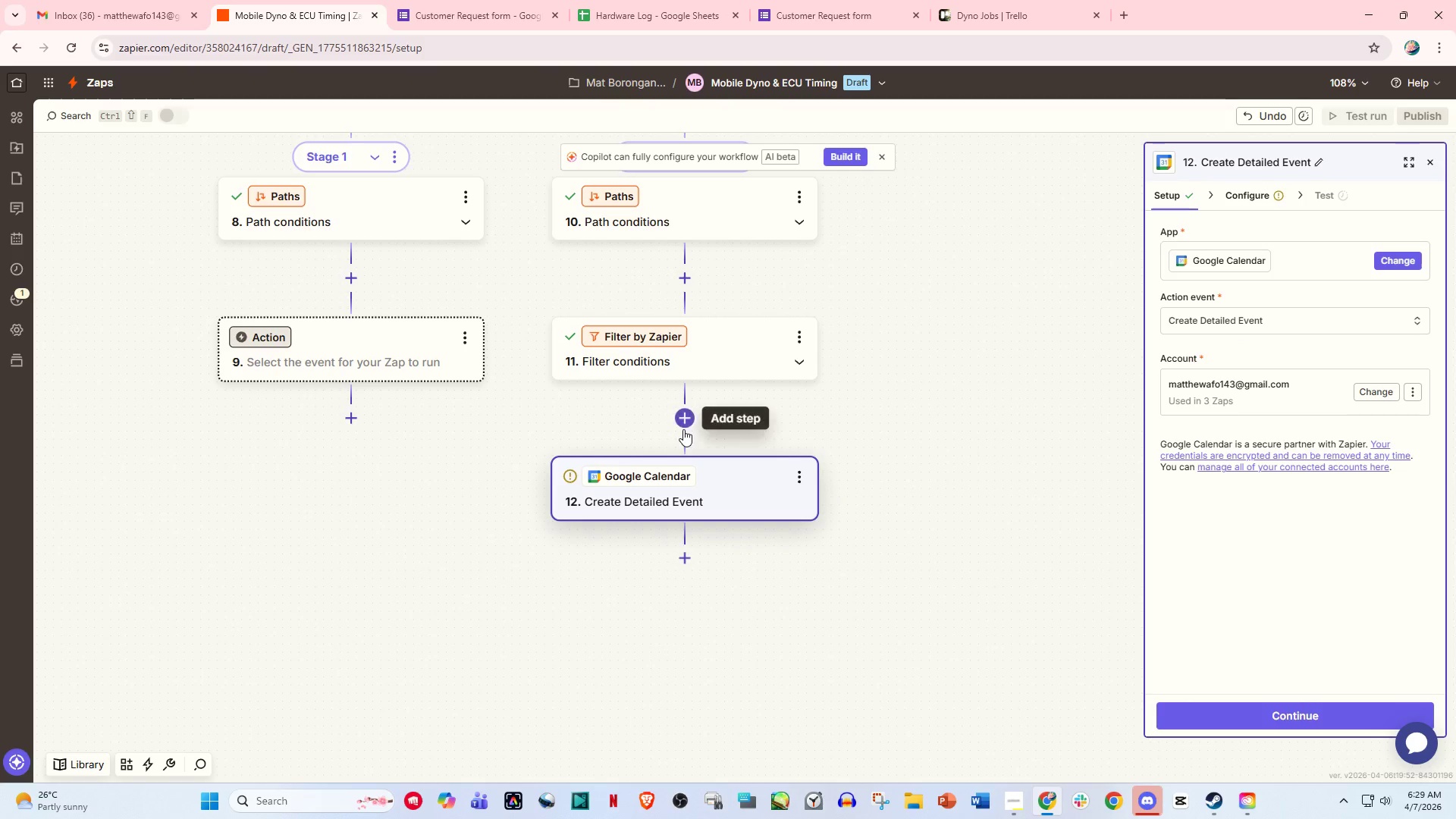 
left_click([682, 423])
 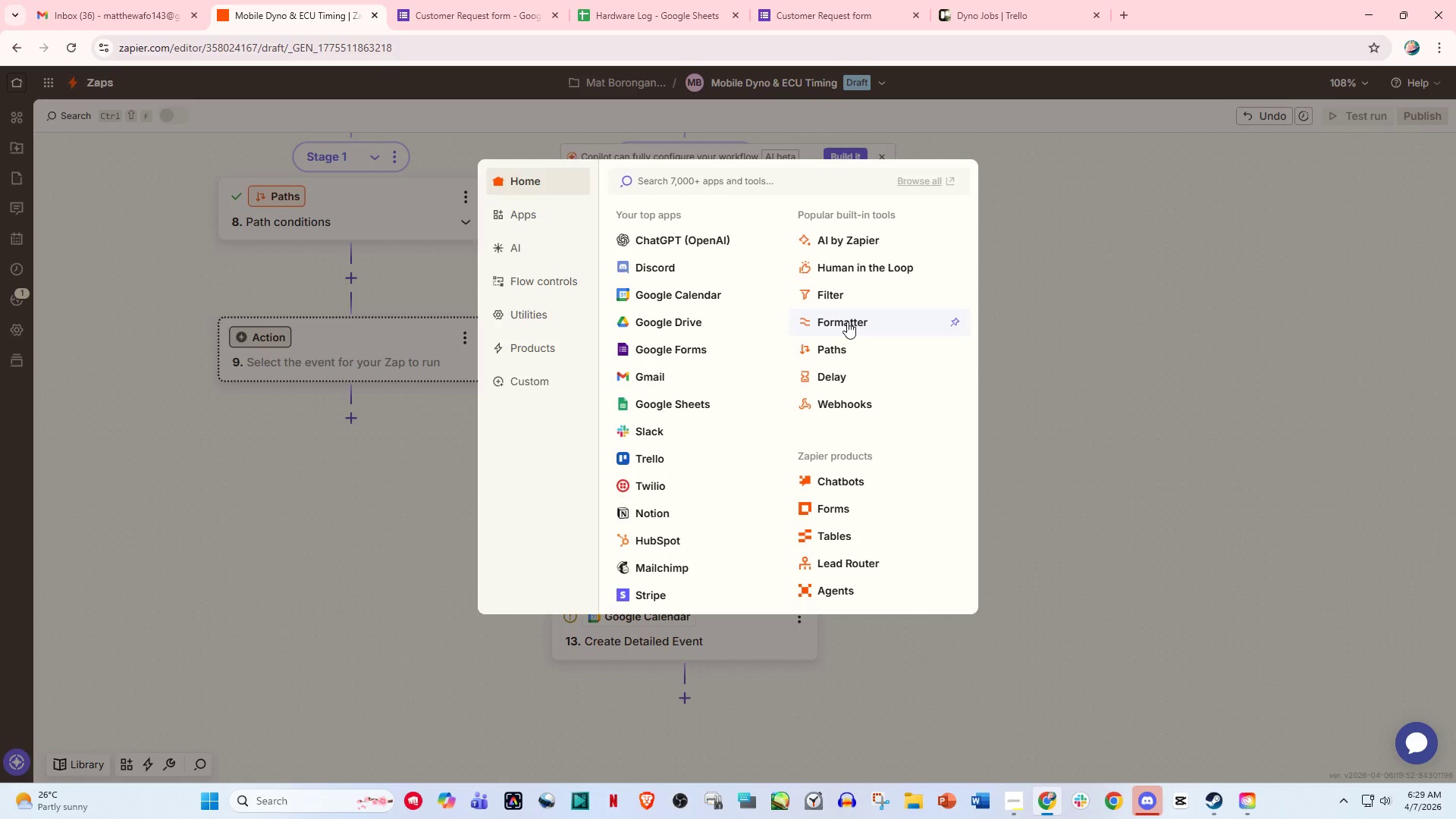 
wait(27.38)
 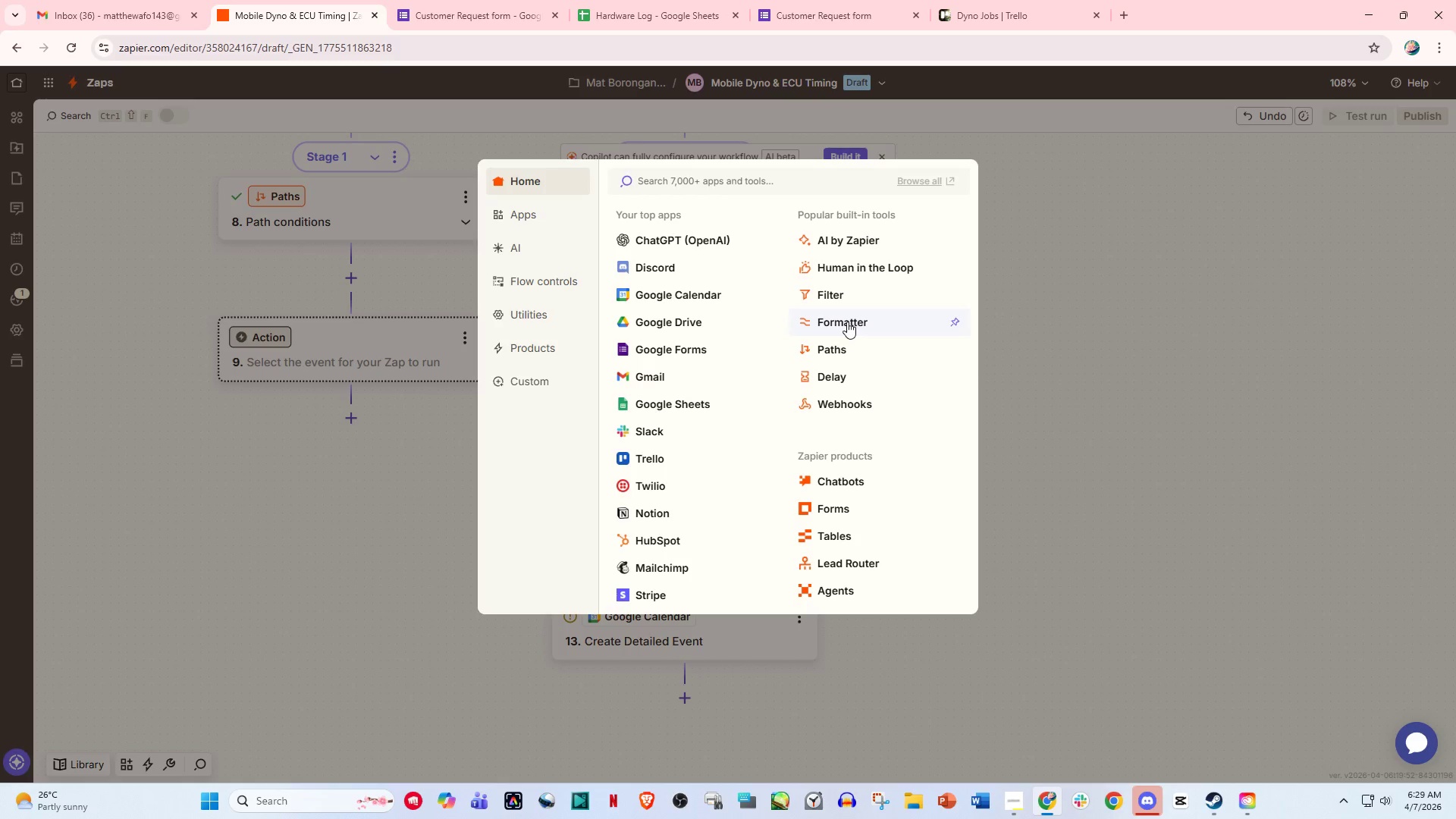 
left_click([714, 485])
 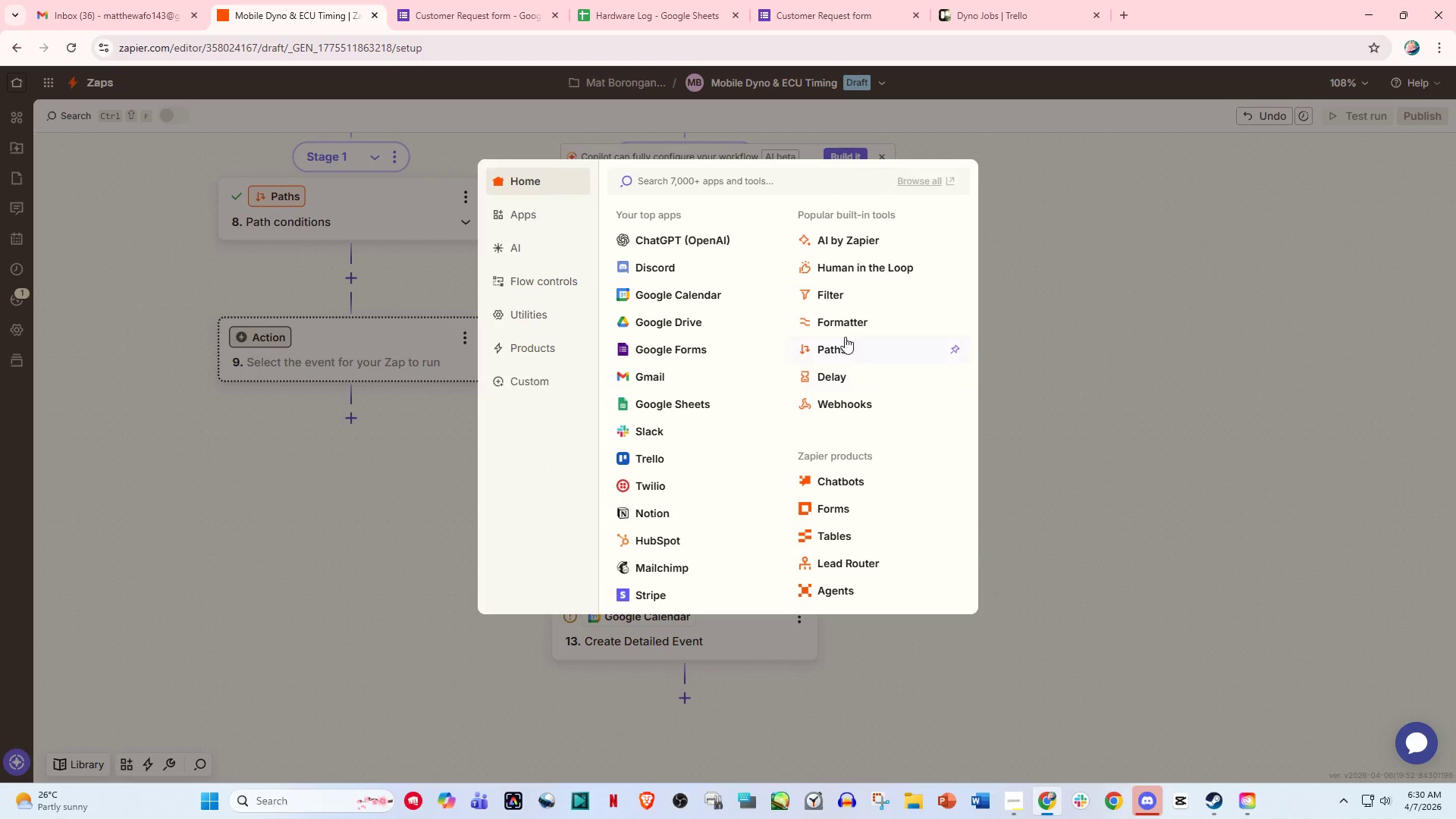 
left_click([855, 321])
 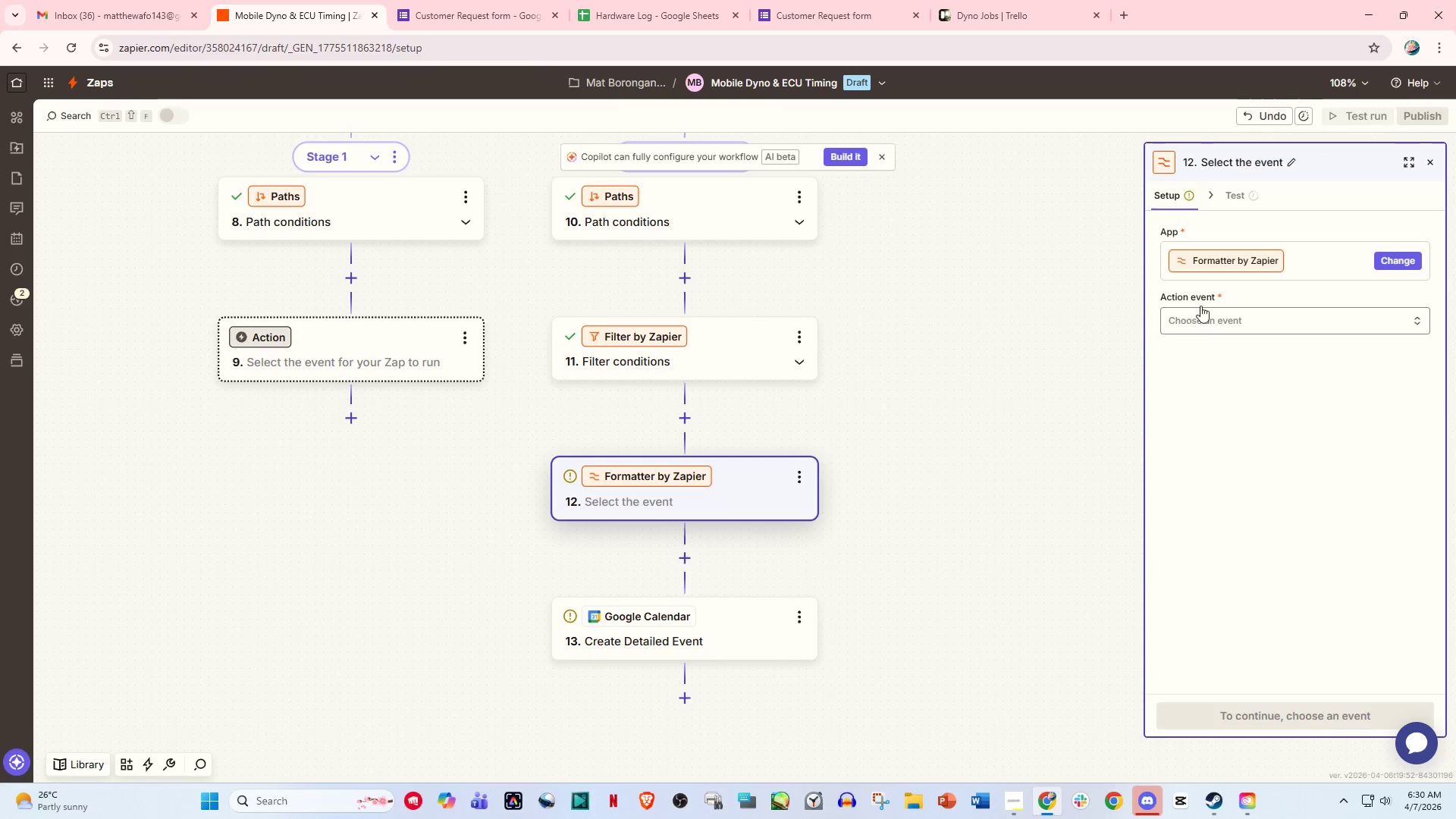 
left_click([1217, 320])
 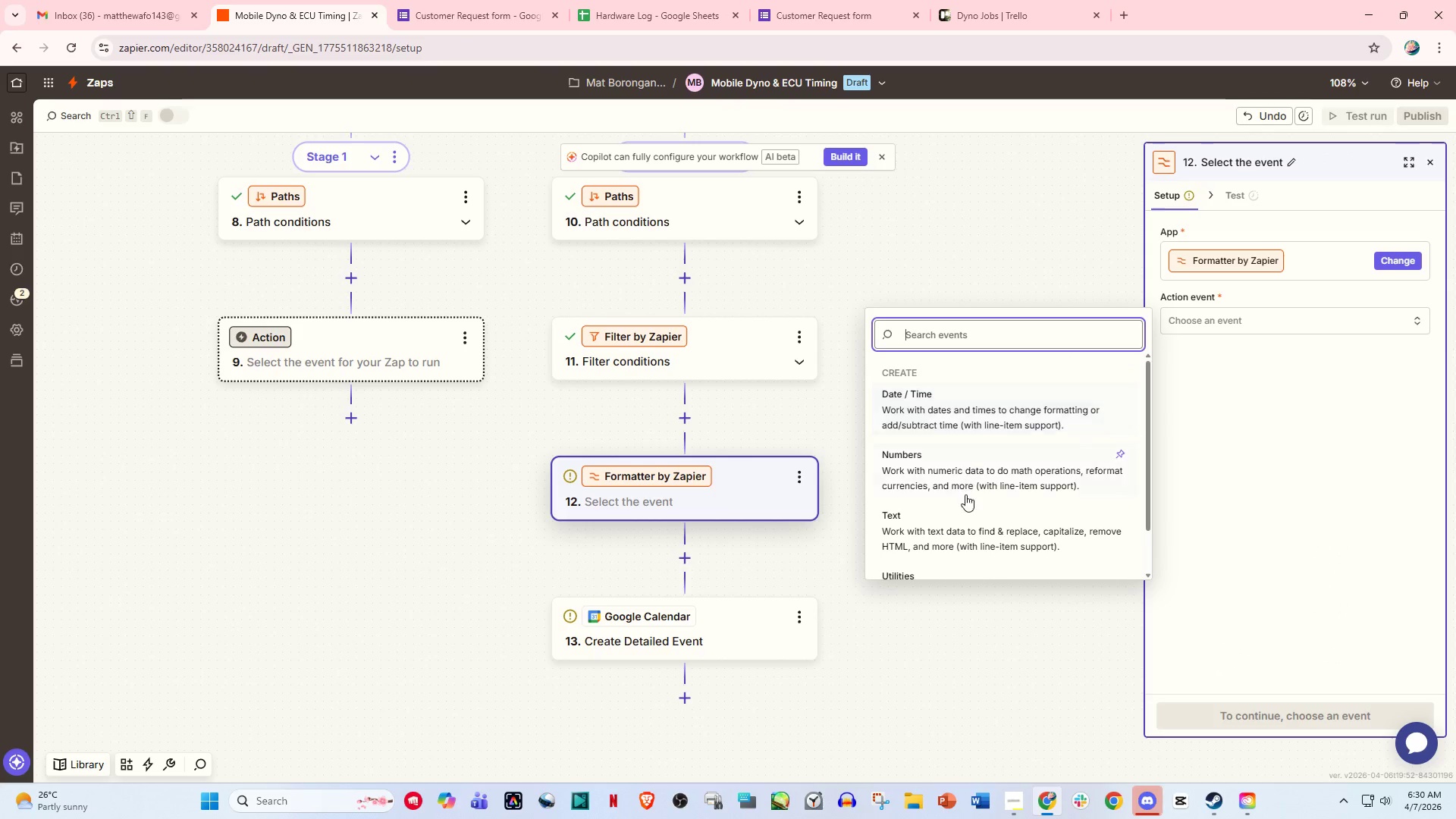 
left_click([968, 528])
 